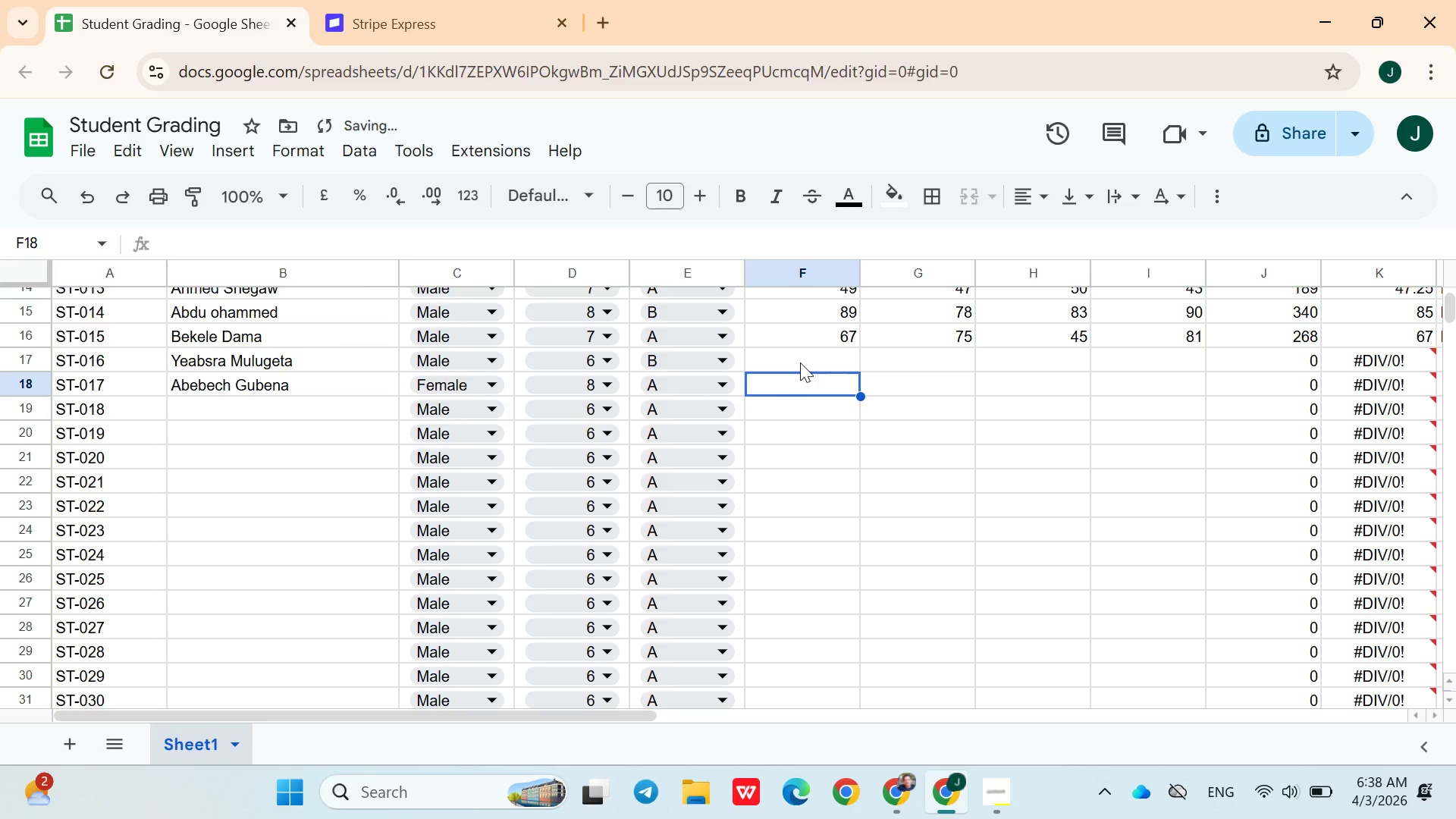 
left_click([800, 362])
 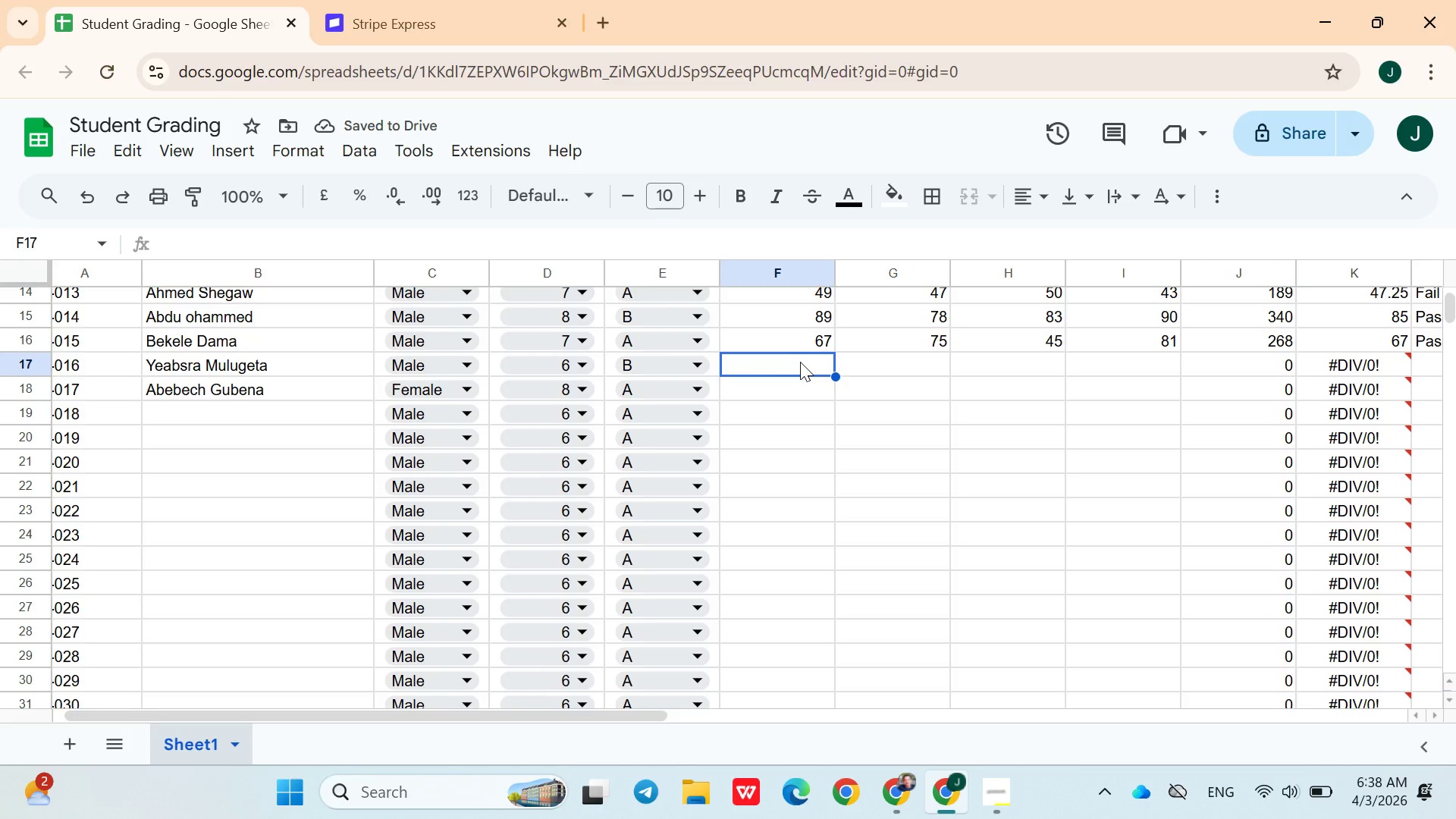 
type(43)
 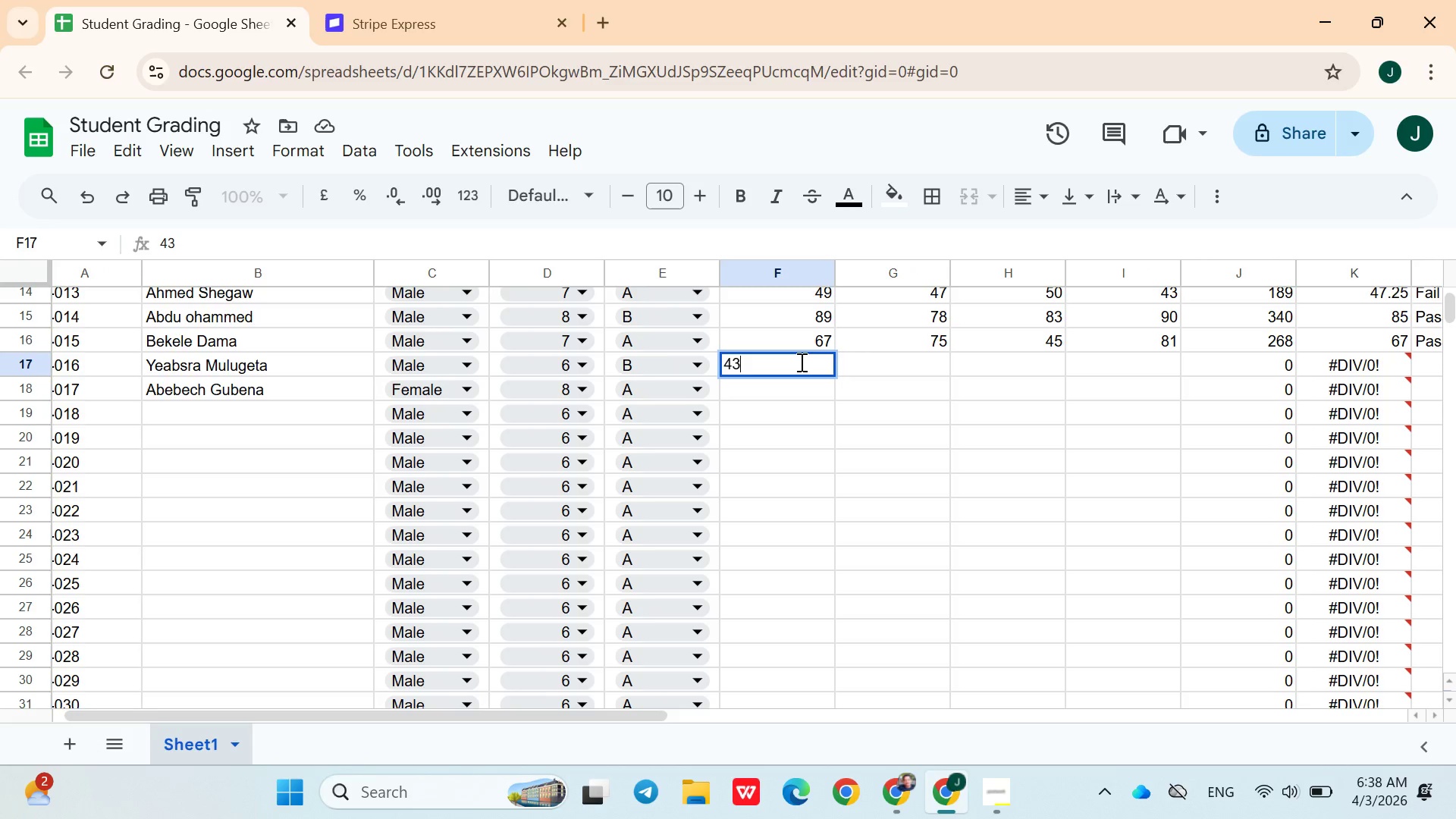 
key(ArrowRight)
 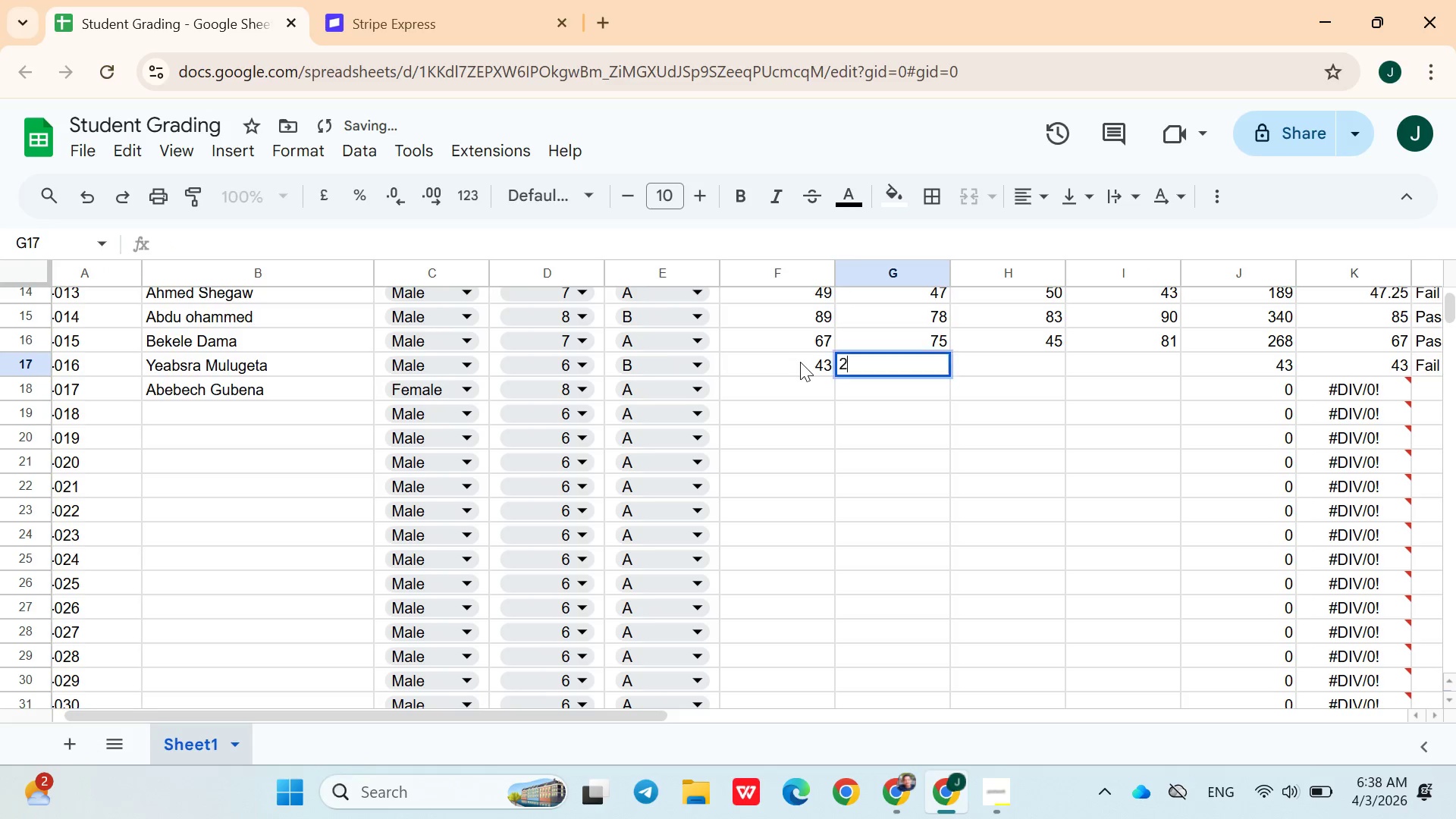 
key(2)
 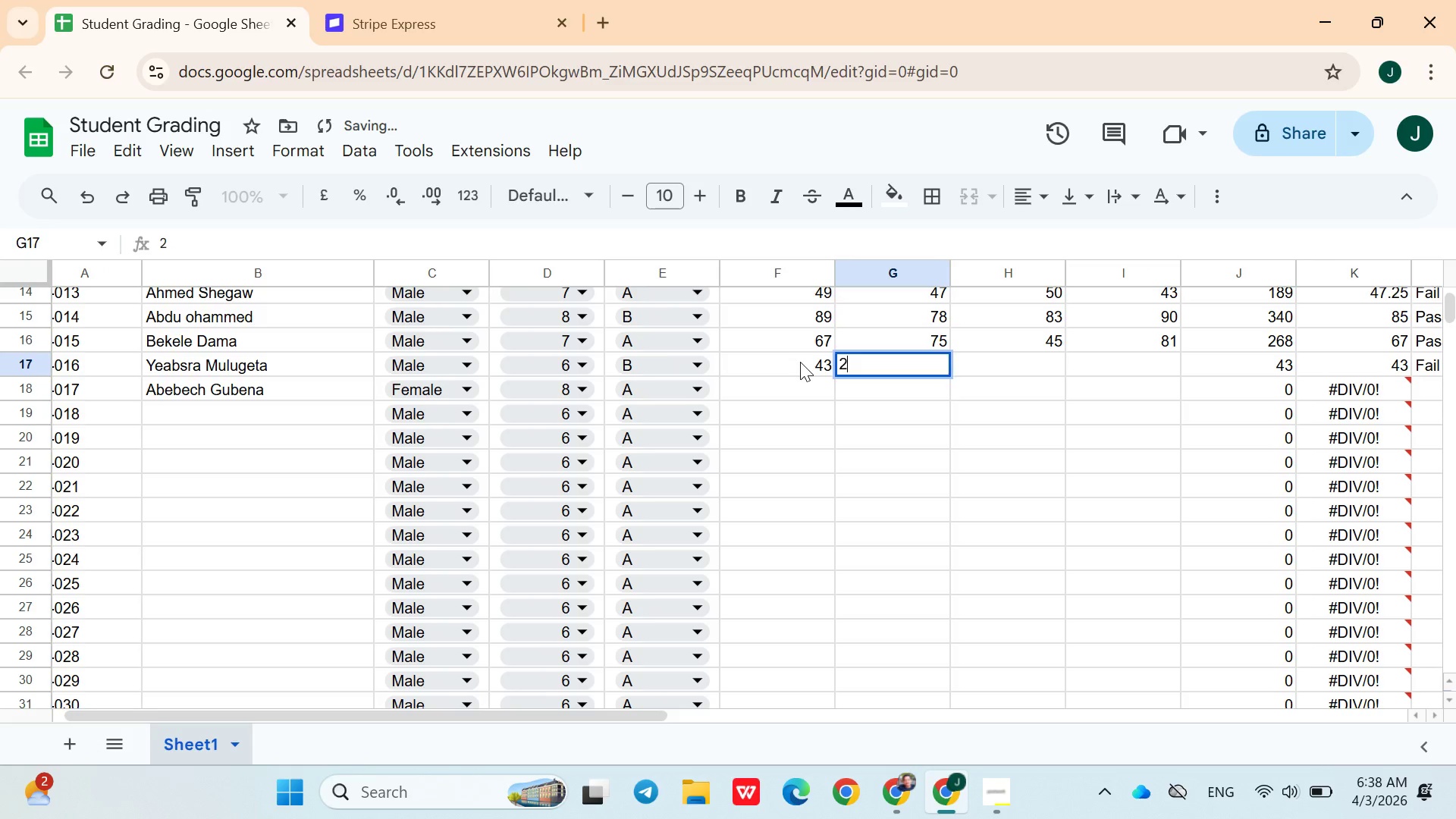 
key(ArrowRight)
 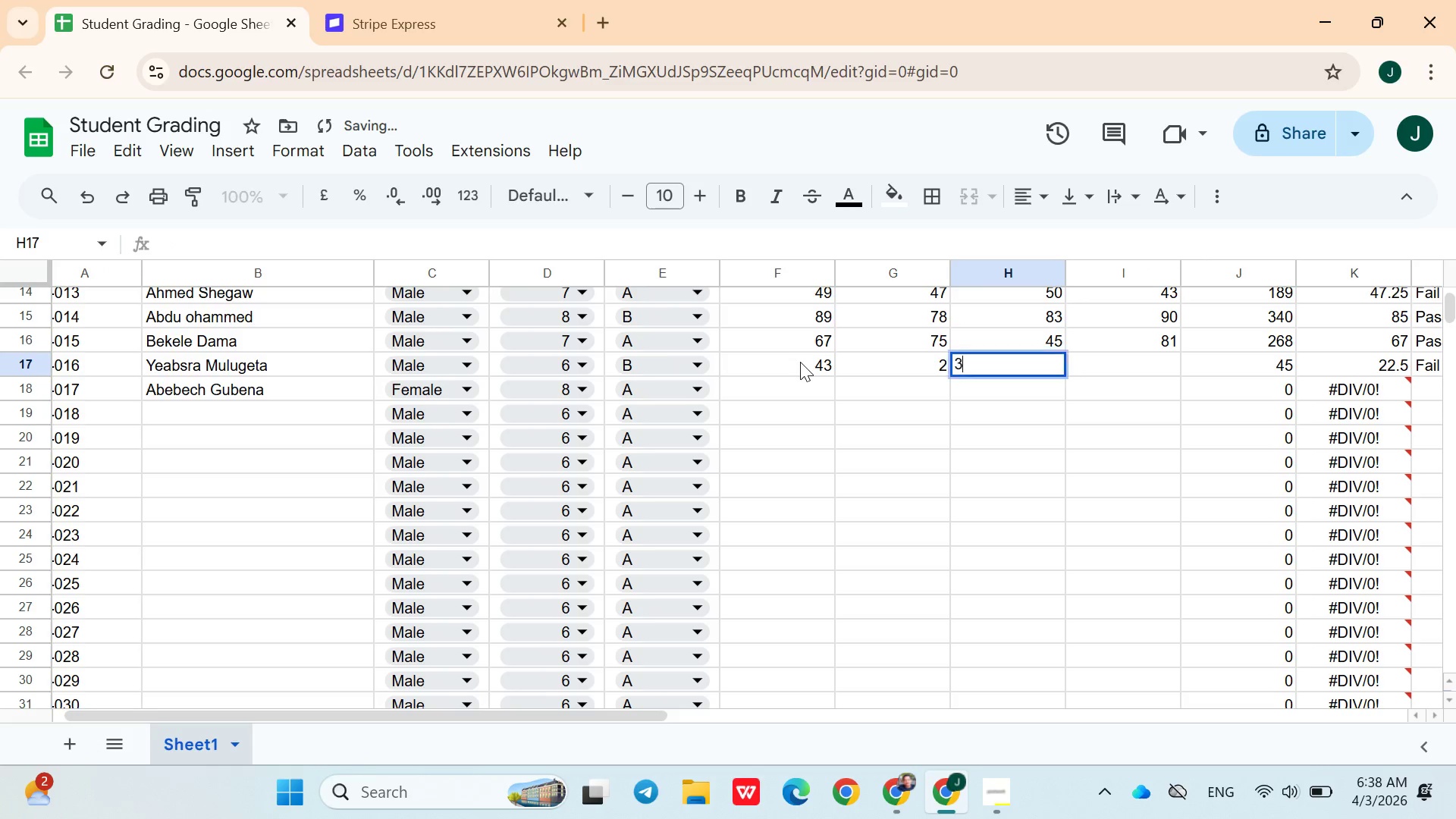 
key(3)
 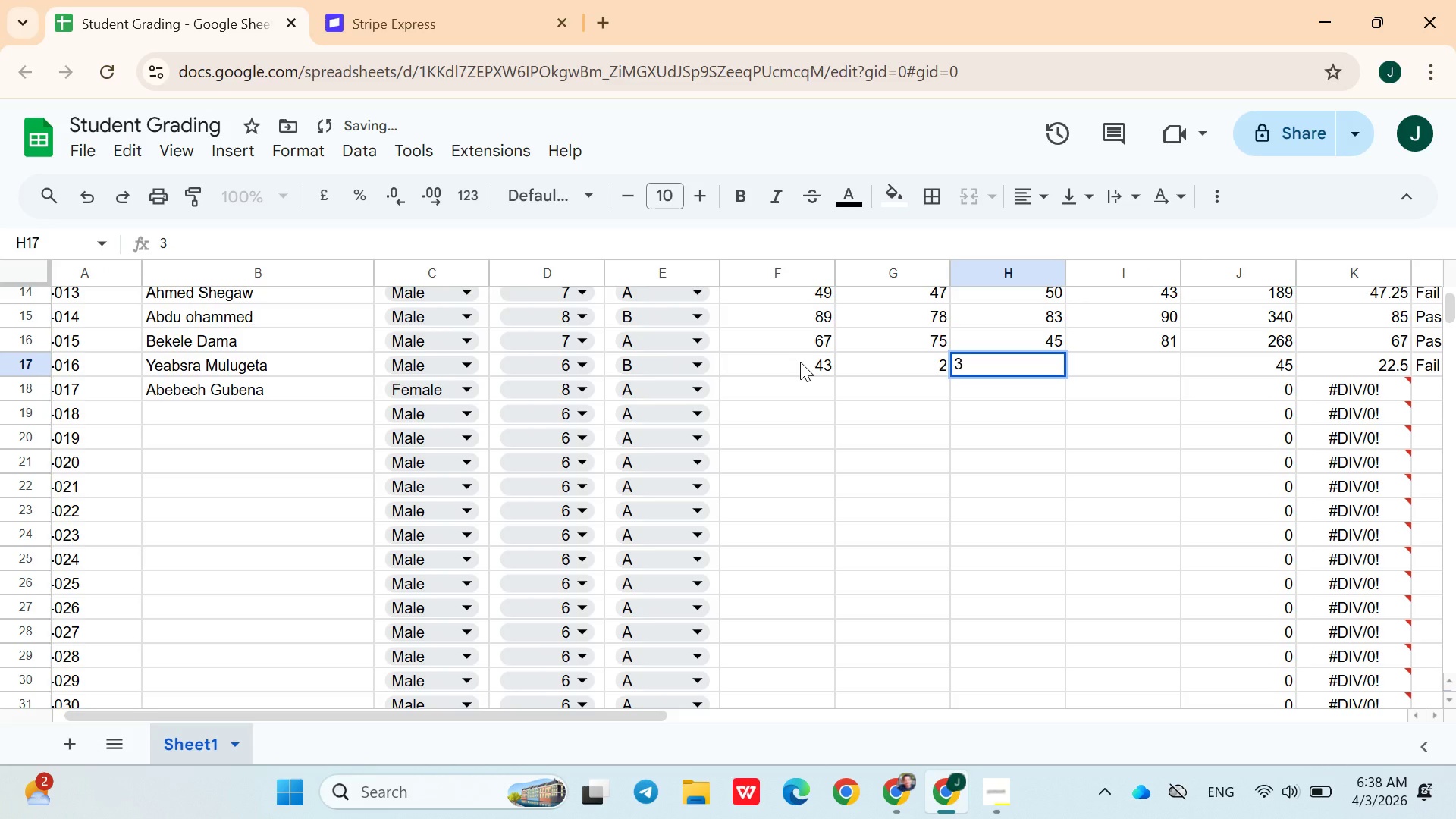 
key(ArrowLeft)
 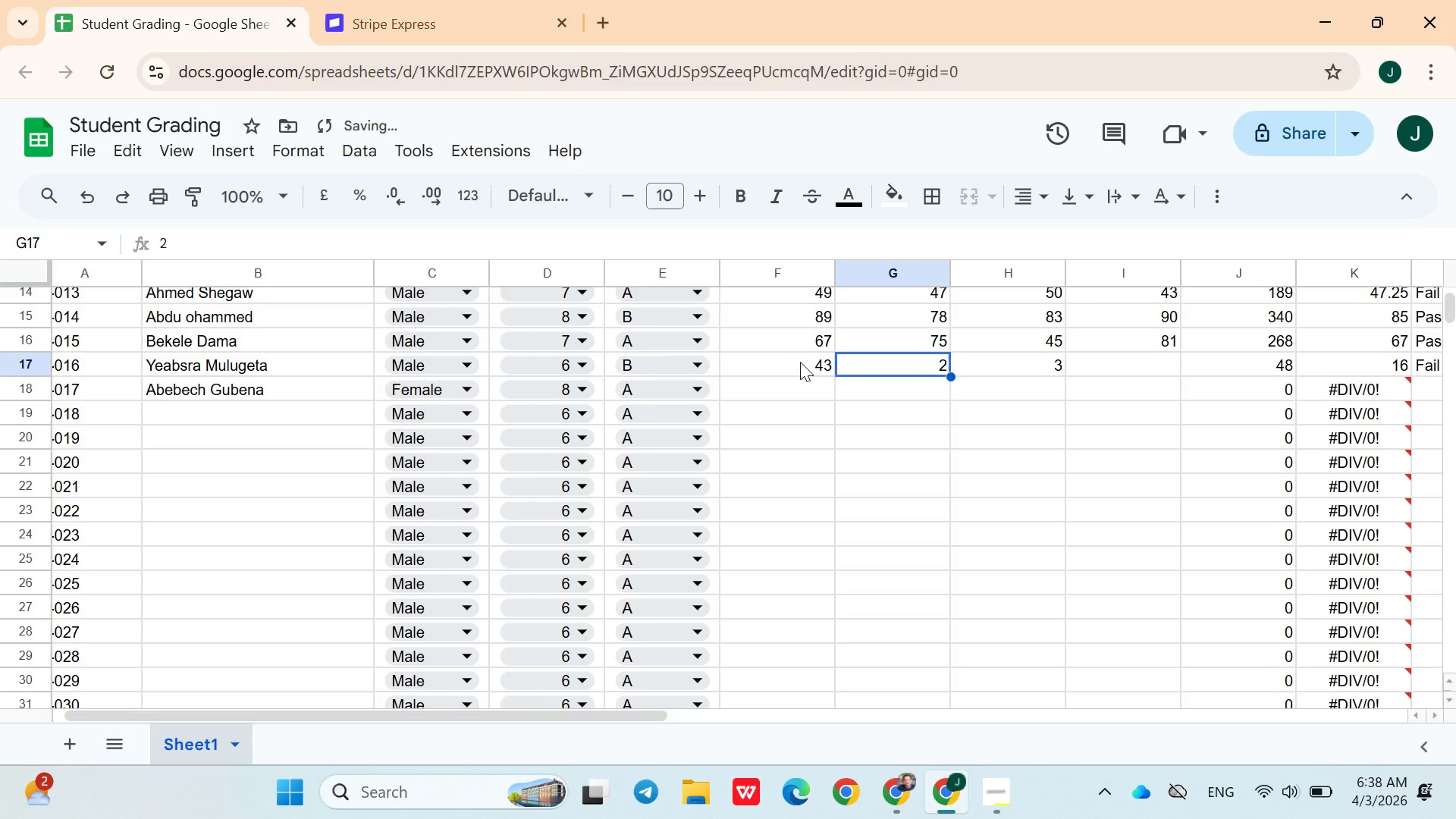 
type(23)
 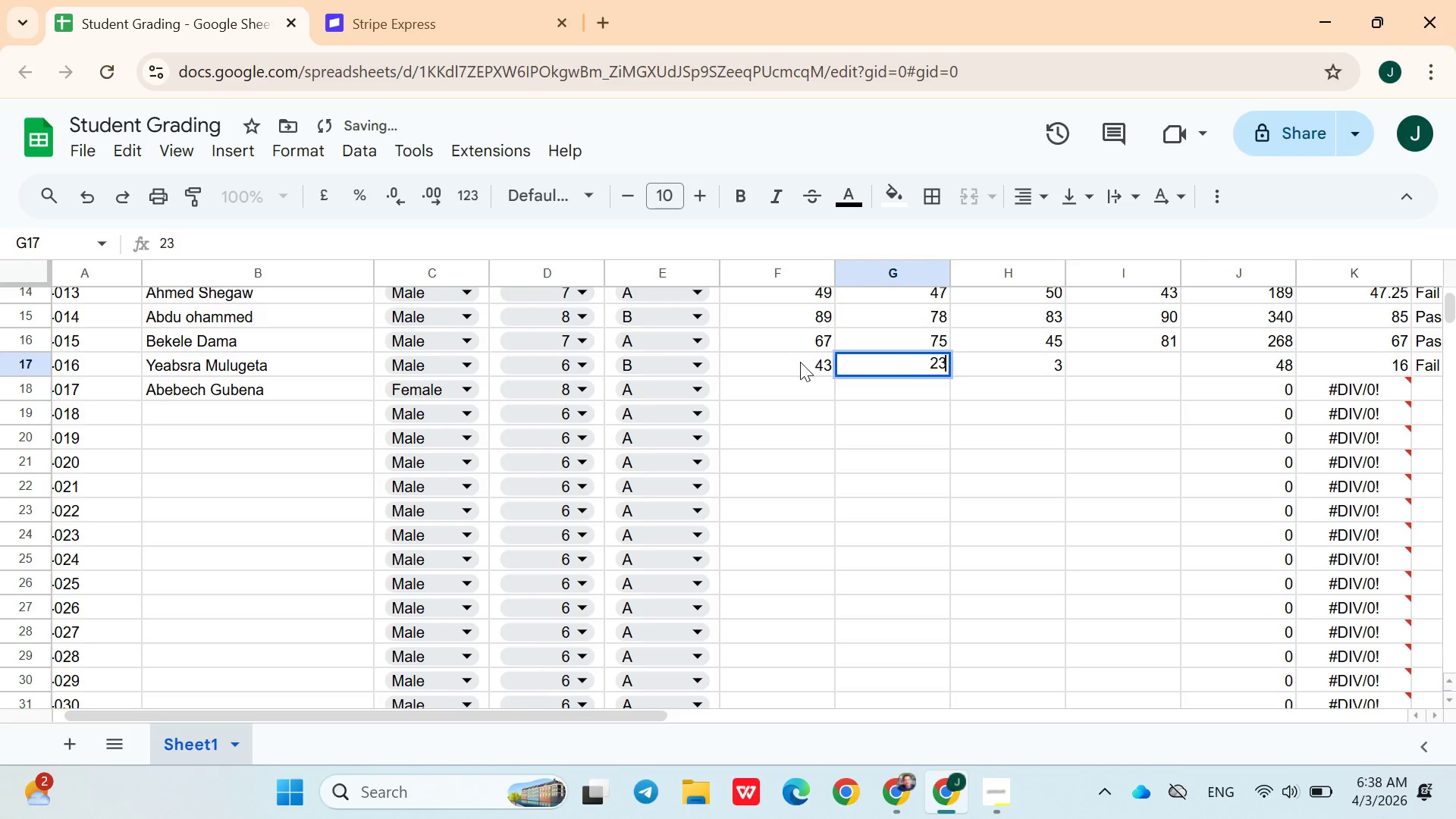 
key(ArrowRight)
 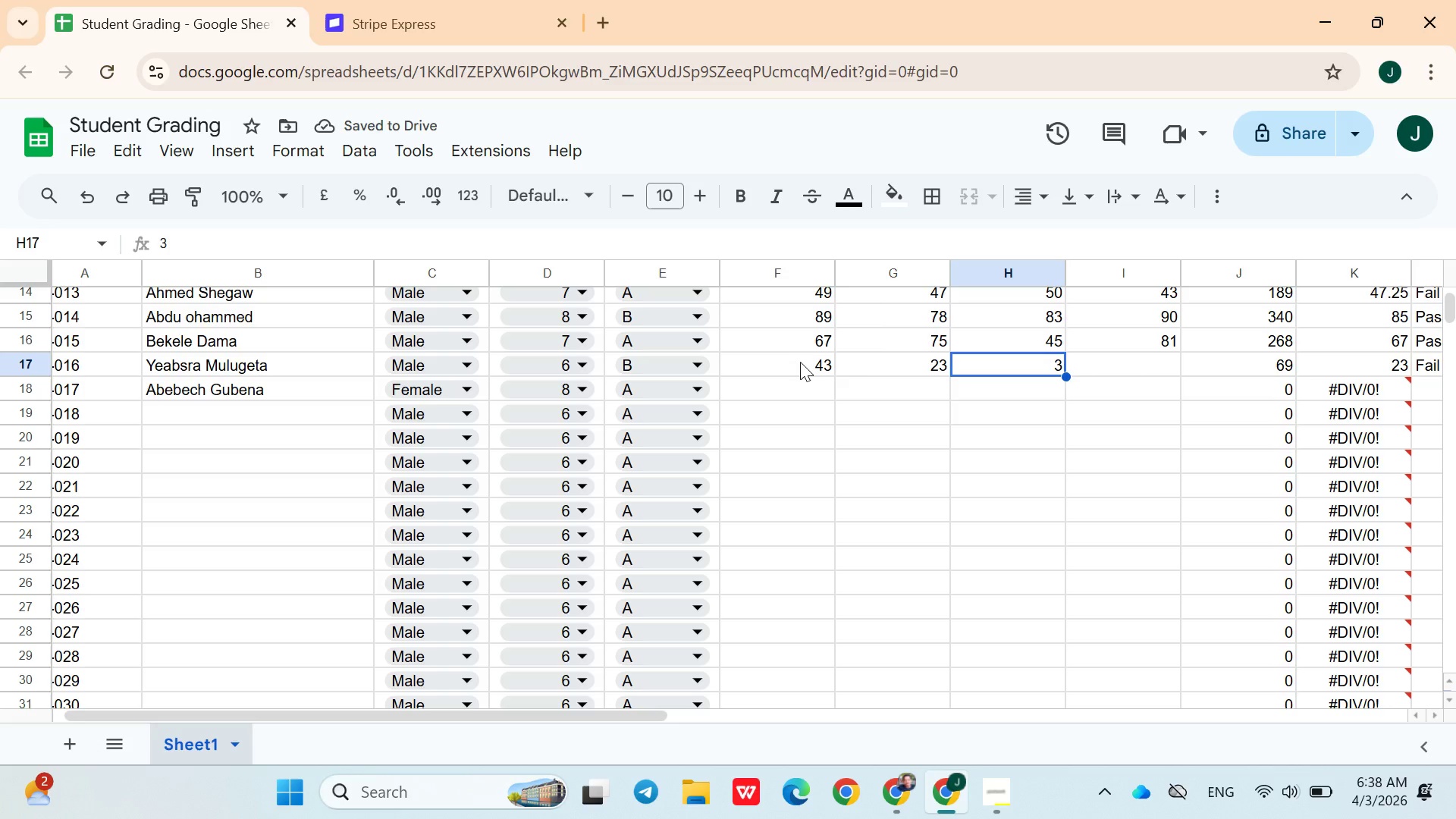 
type(39)
 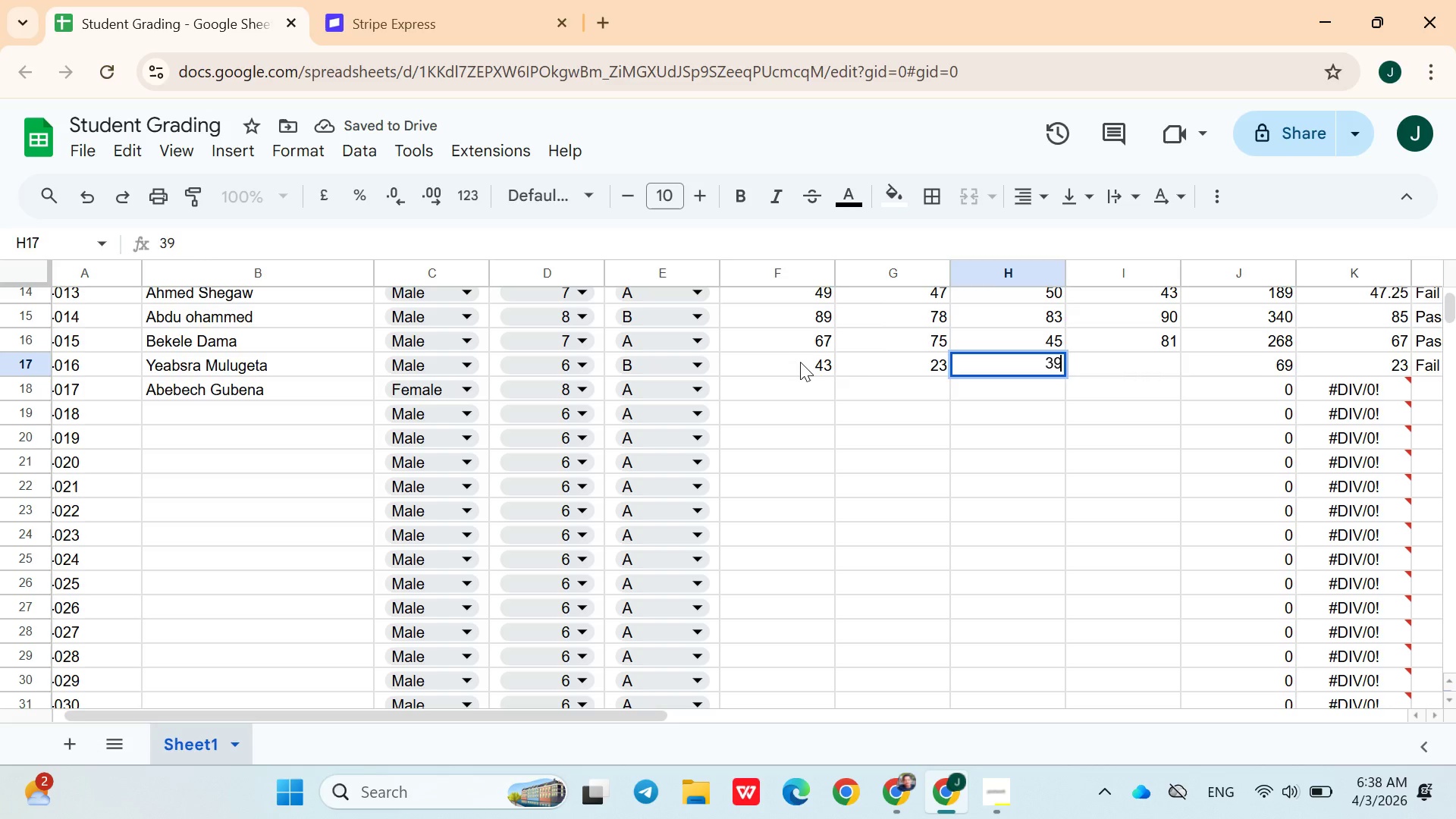 
key(ArrowRight)
 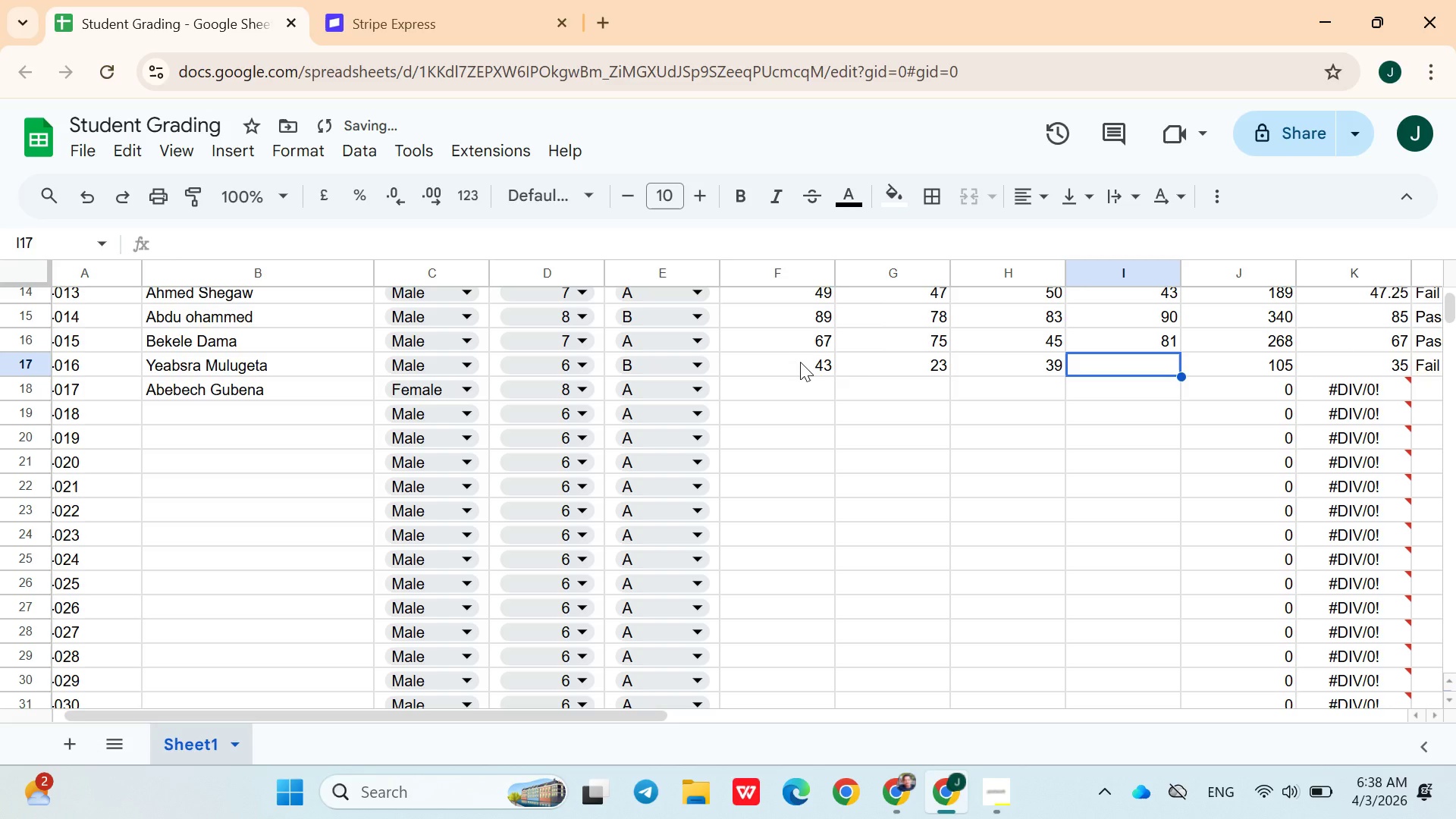 
type(76)
 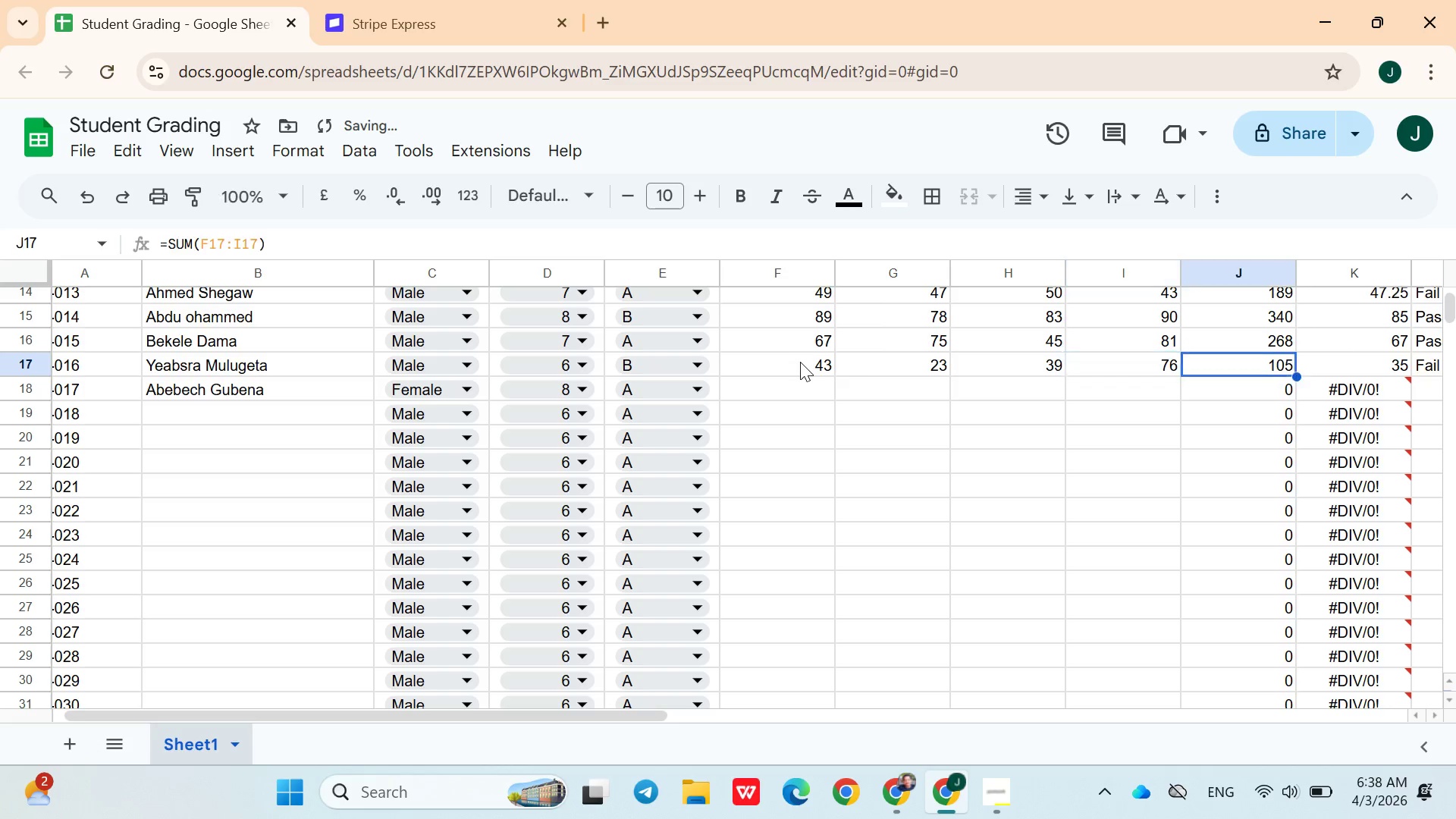 
key(ArrowRight)
 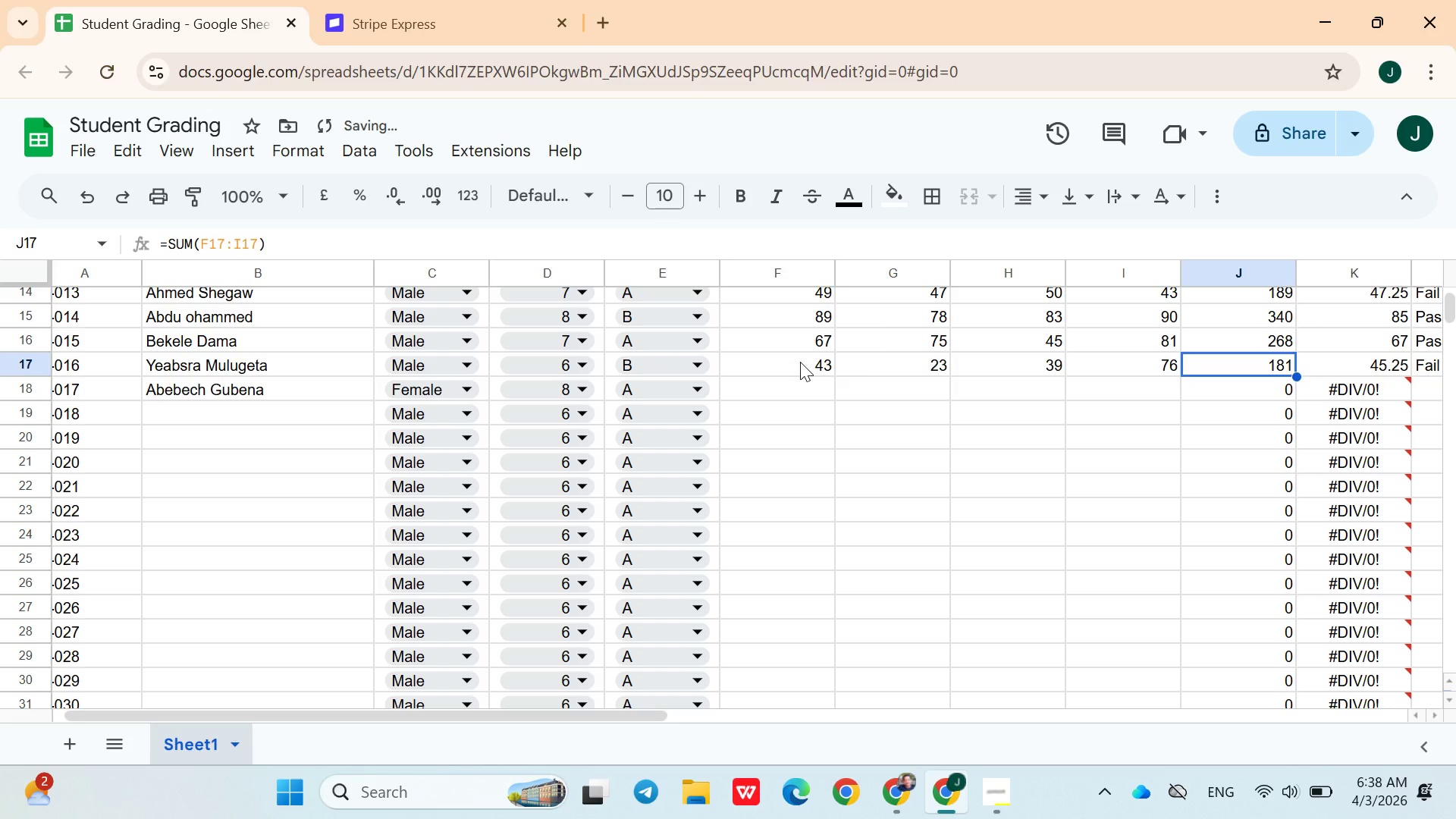 
key(ArrowRight)
 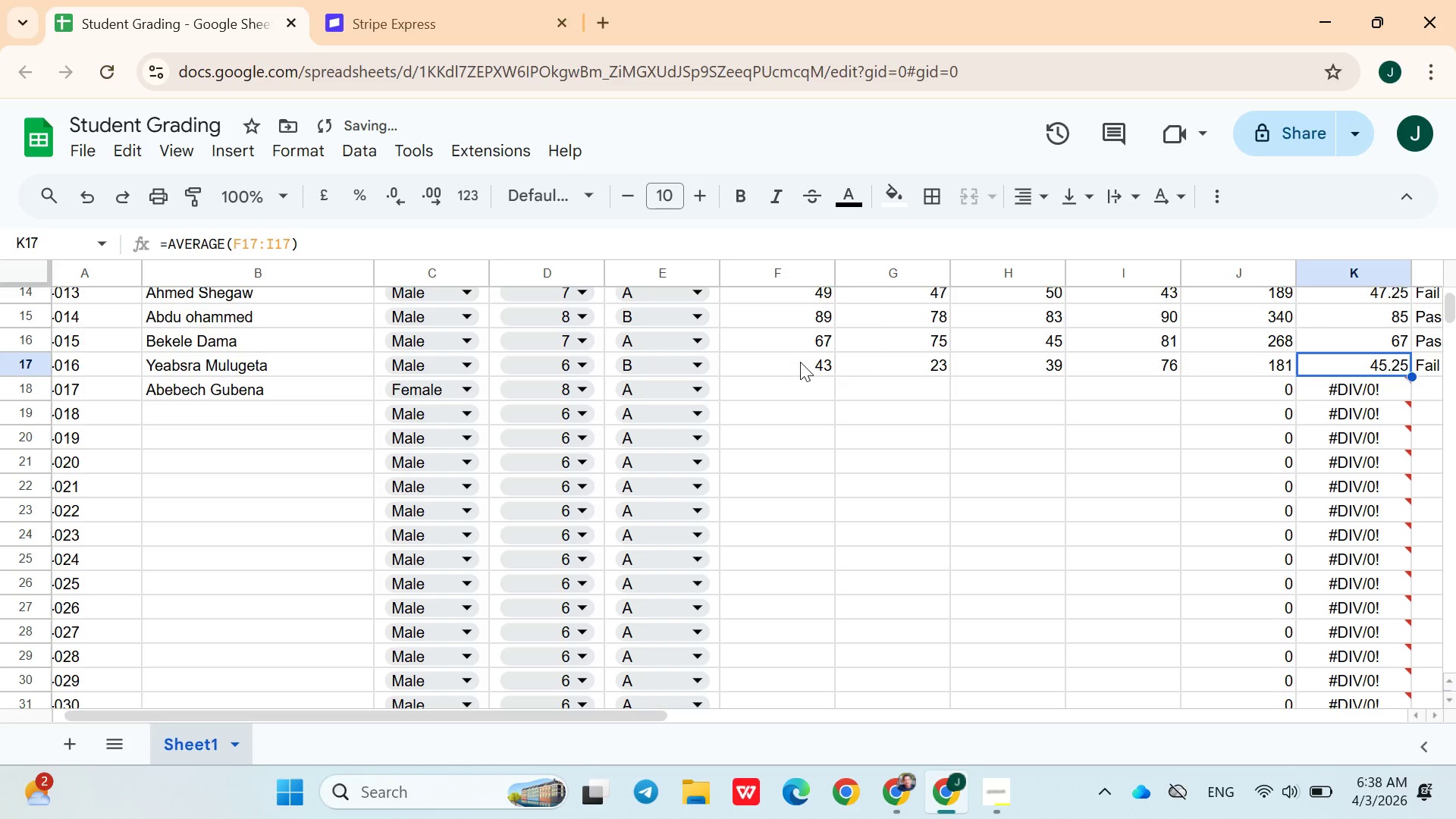 
key(ArrowDown)
 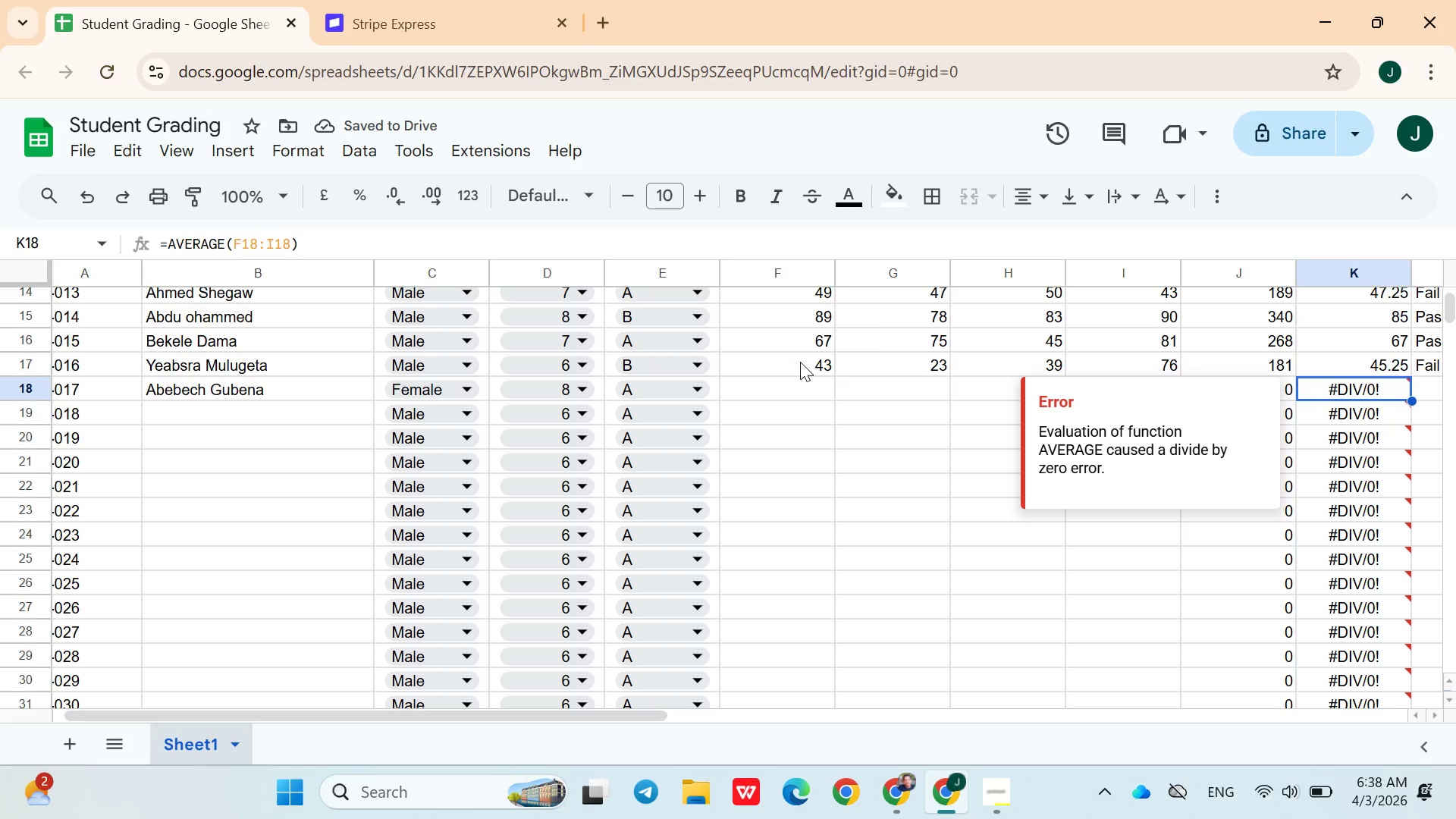 
key(ArrowLeft)
 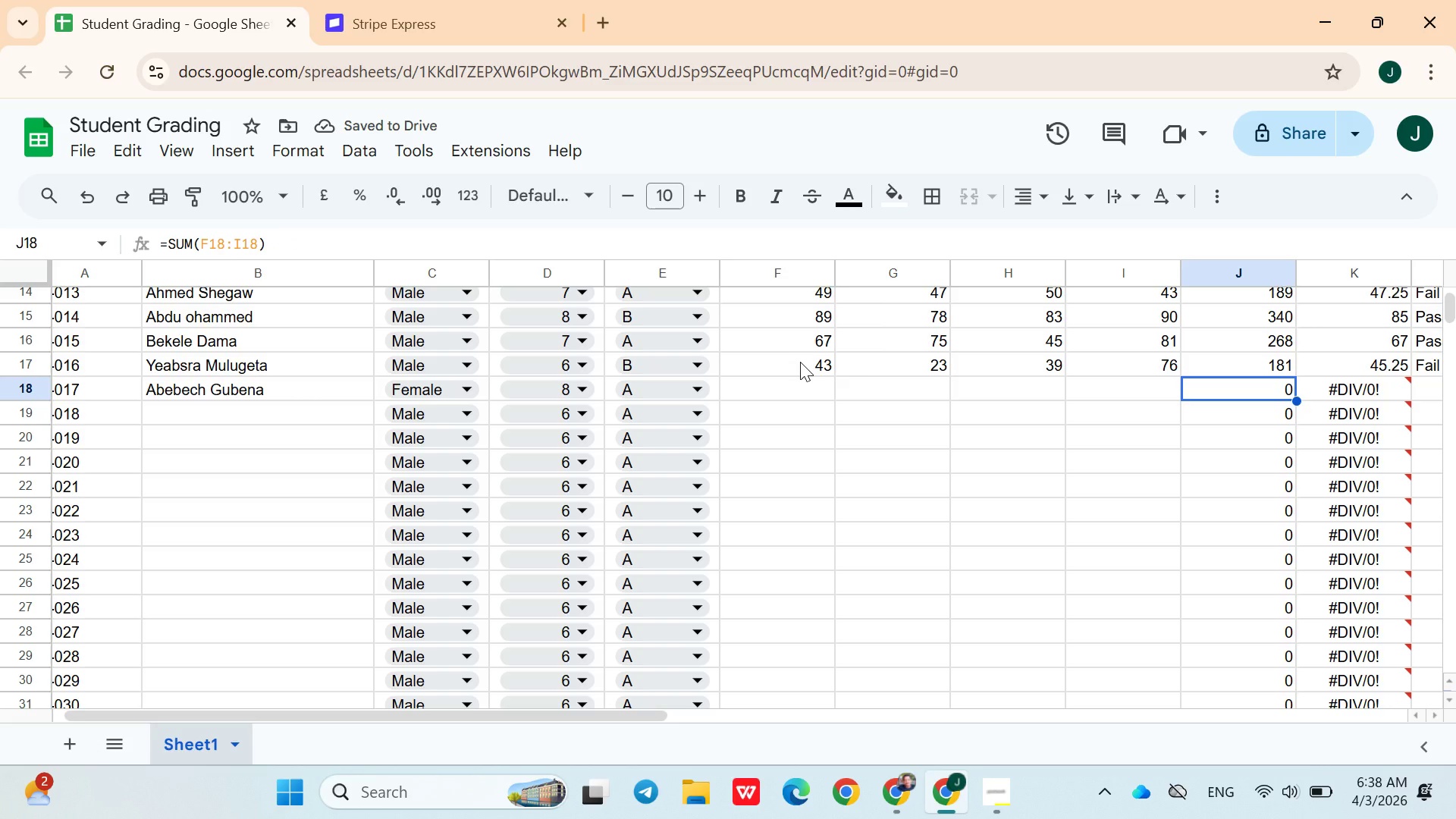 
key(ArrowRight)
 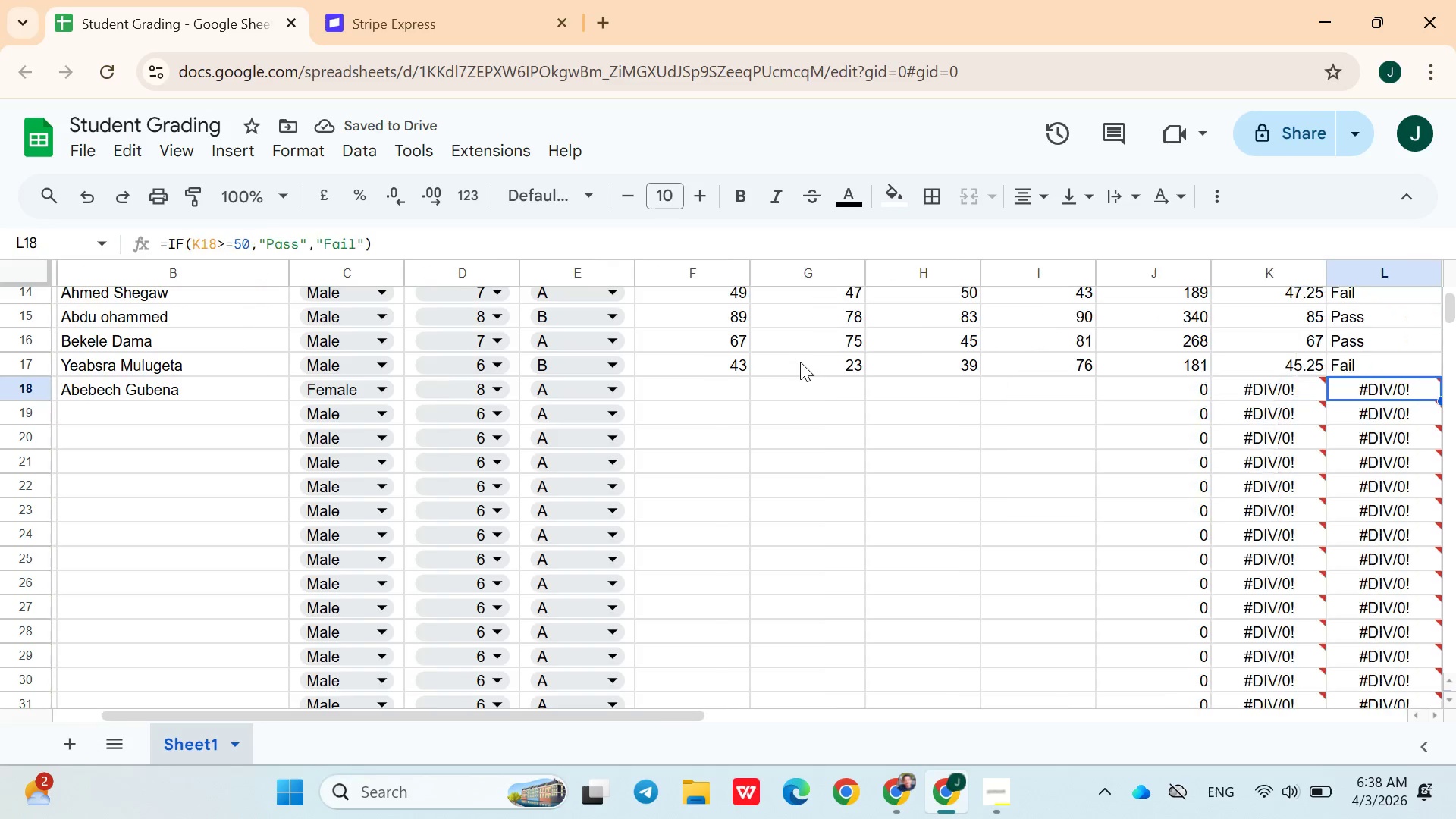 
key(ArrowRight)
 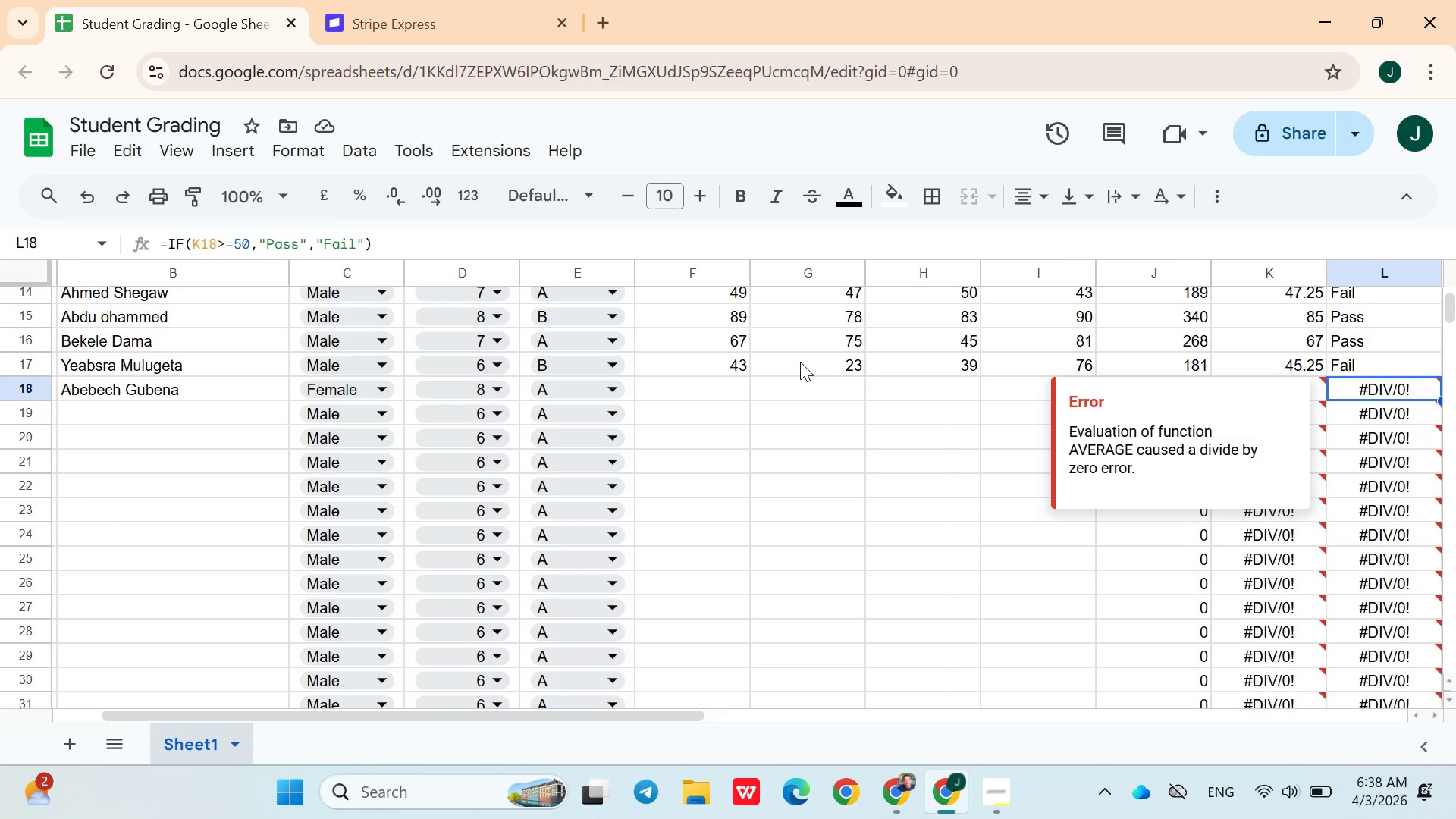 
key(ArrowRight)
 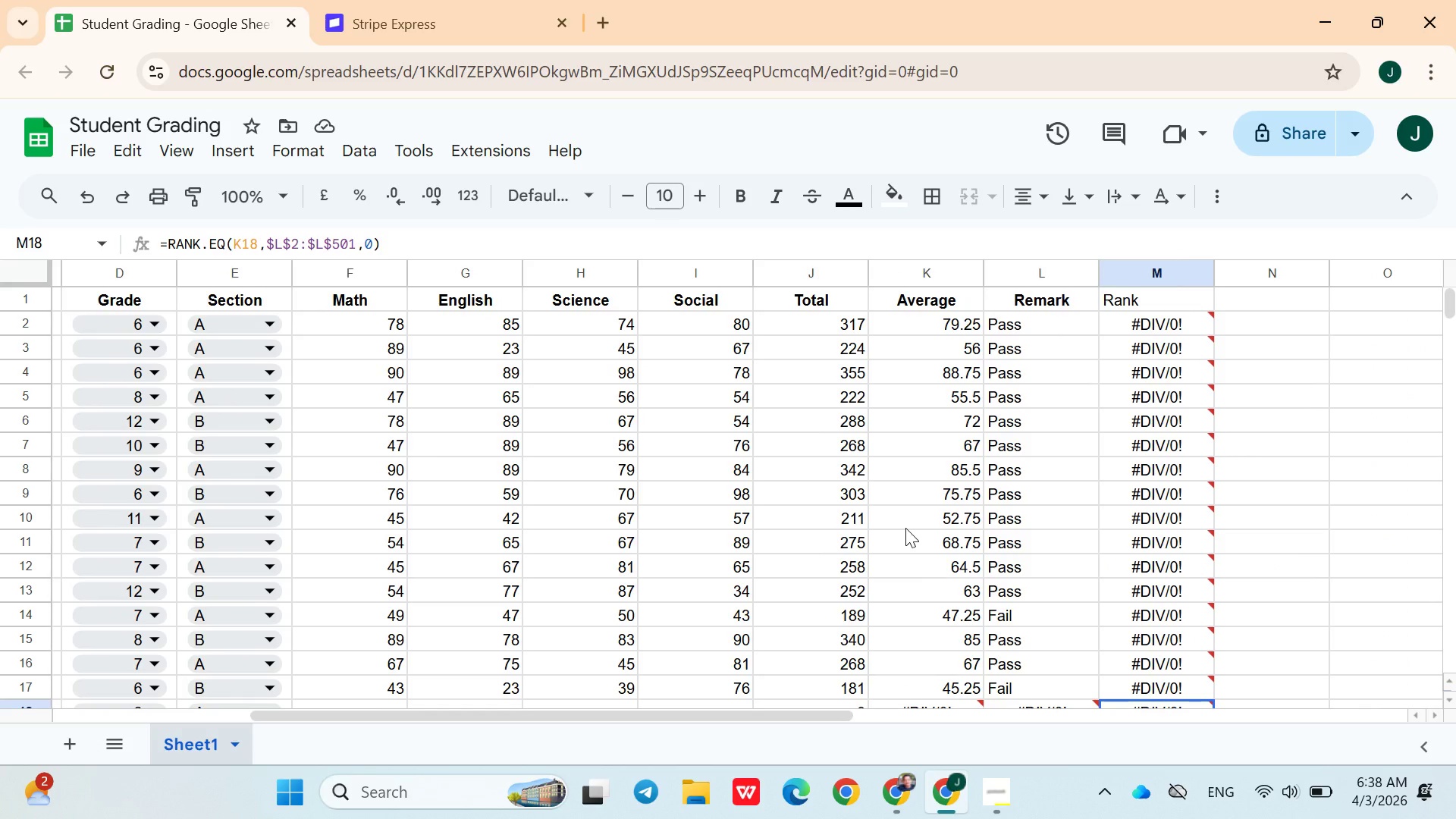 
wait(11.73)
 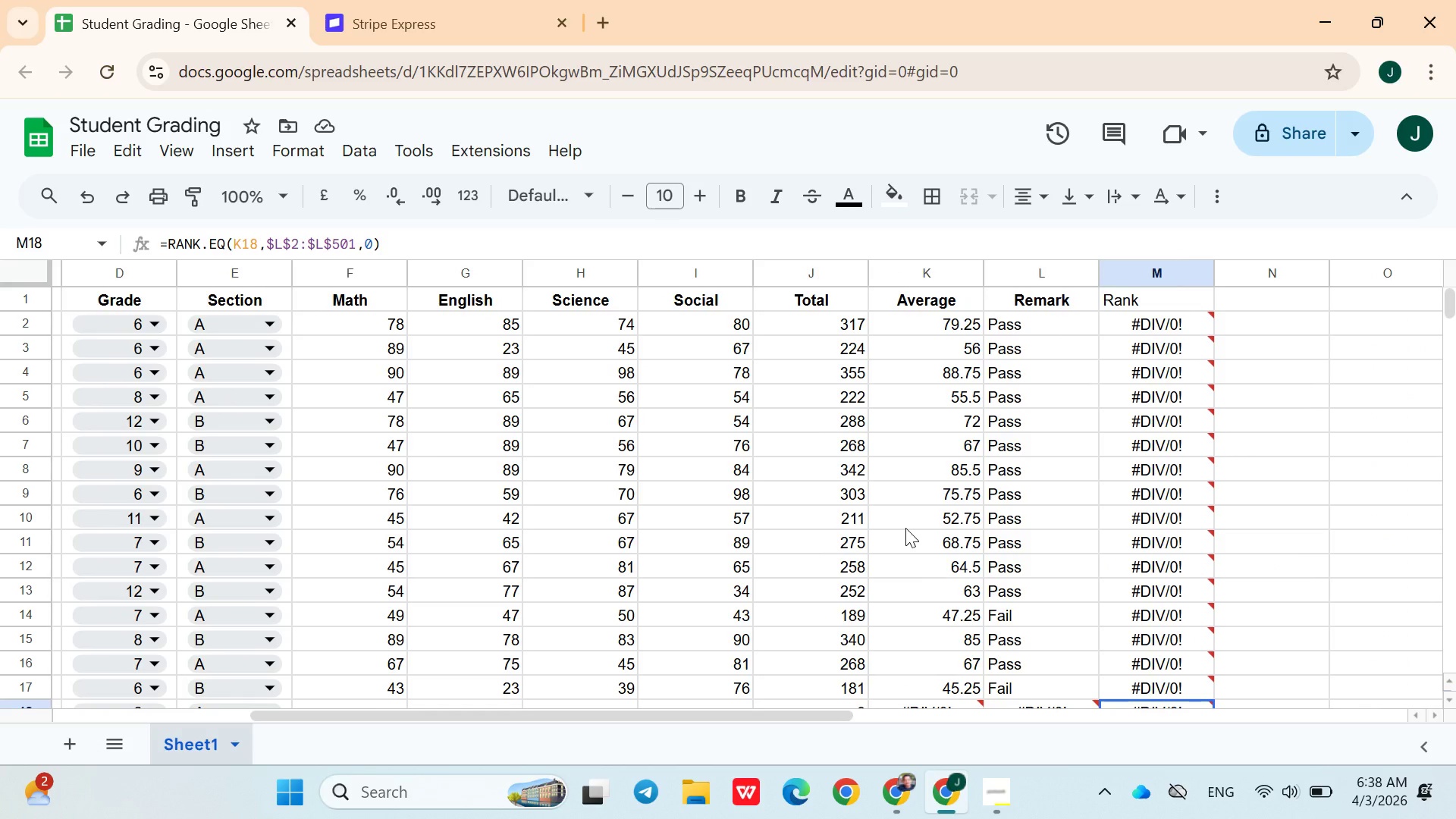 
left_click([770, 374])
 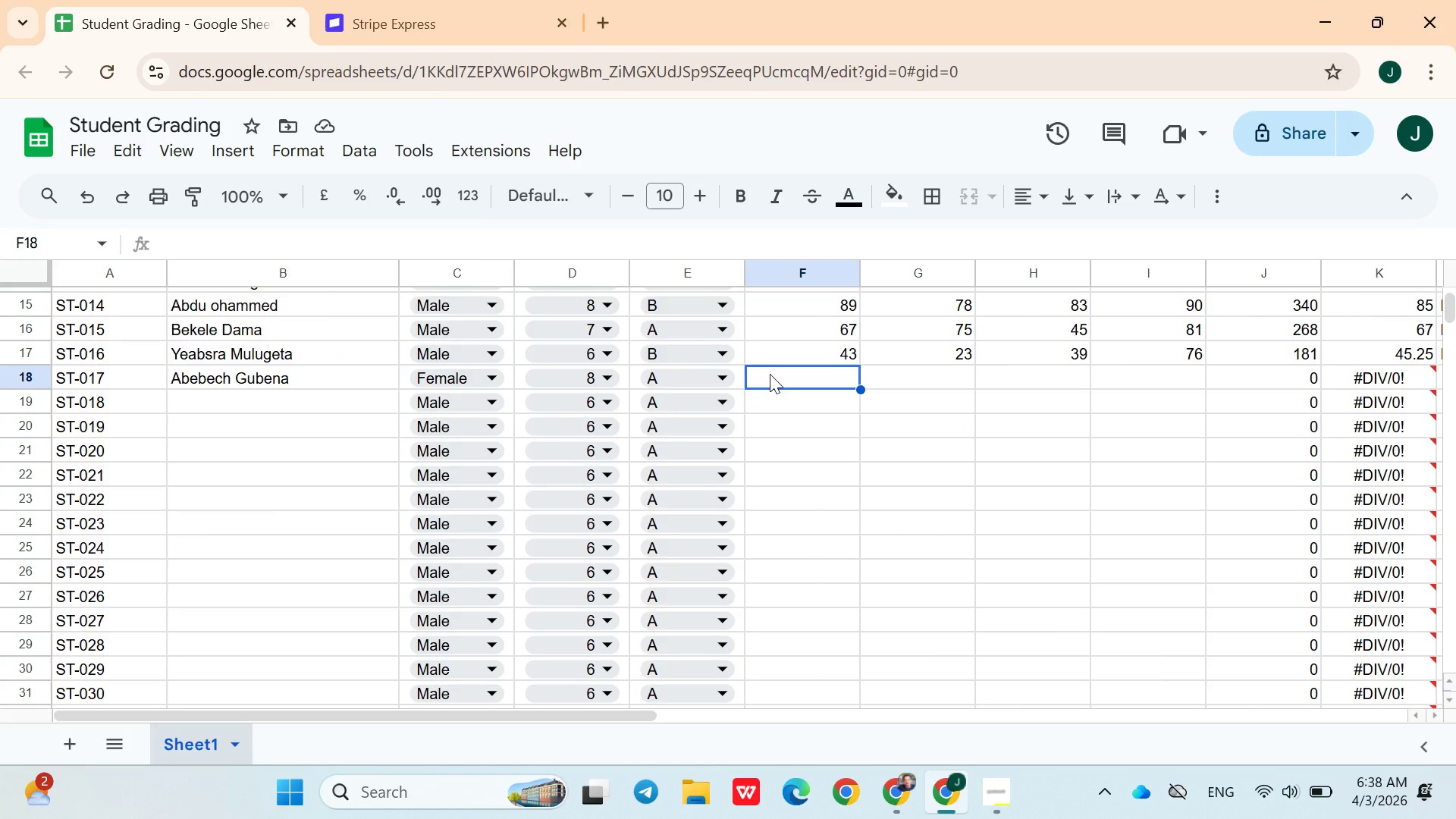 
type(56)
 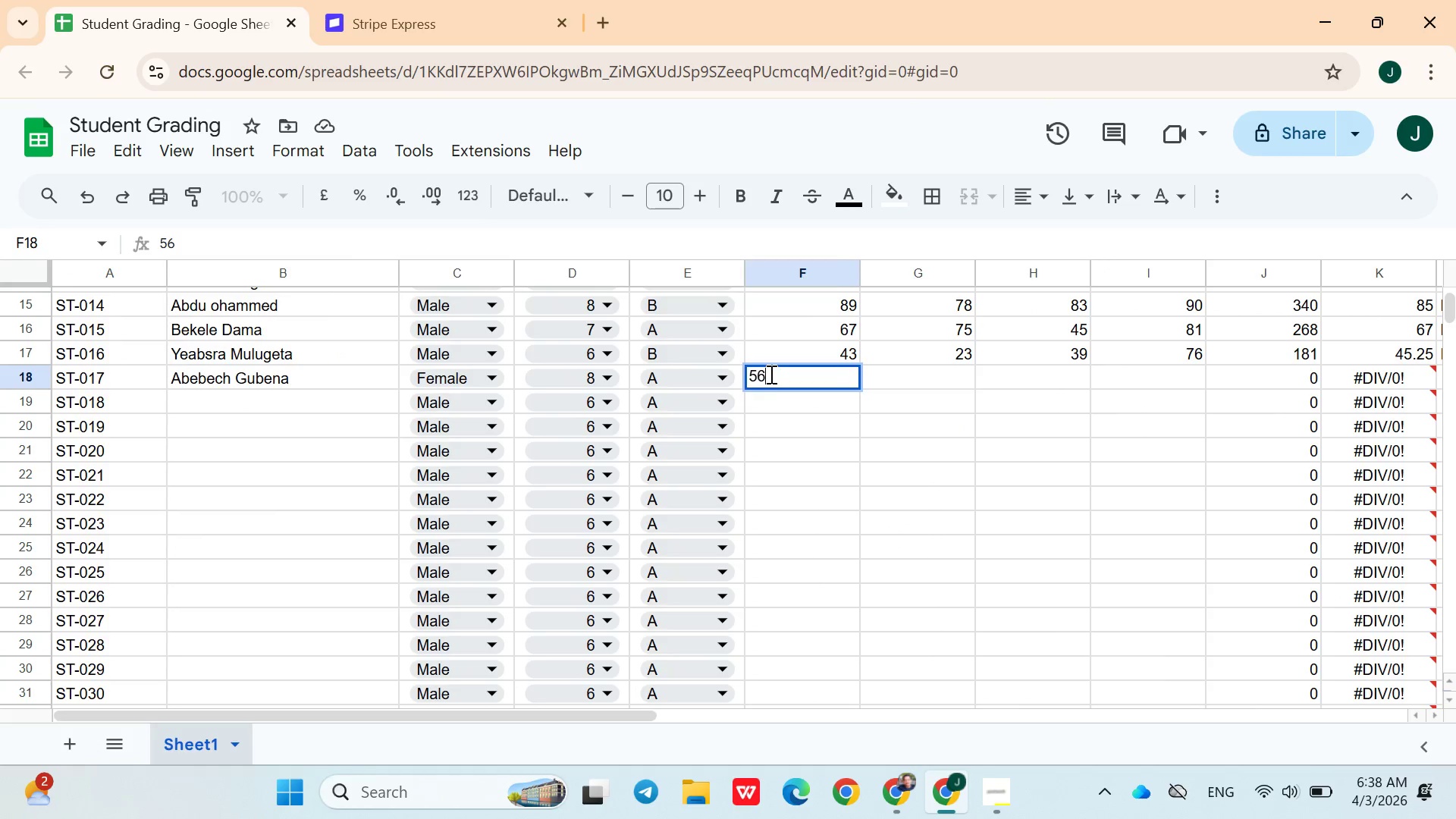 
key(ArrowRight)
 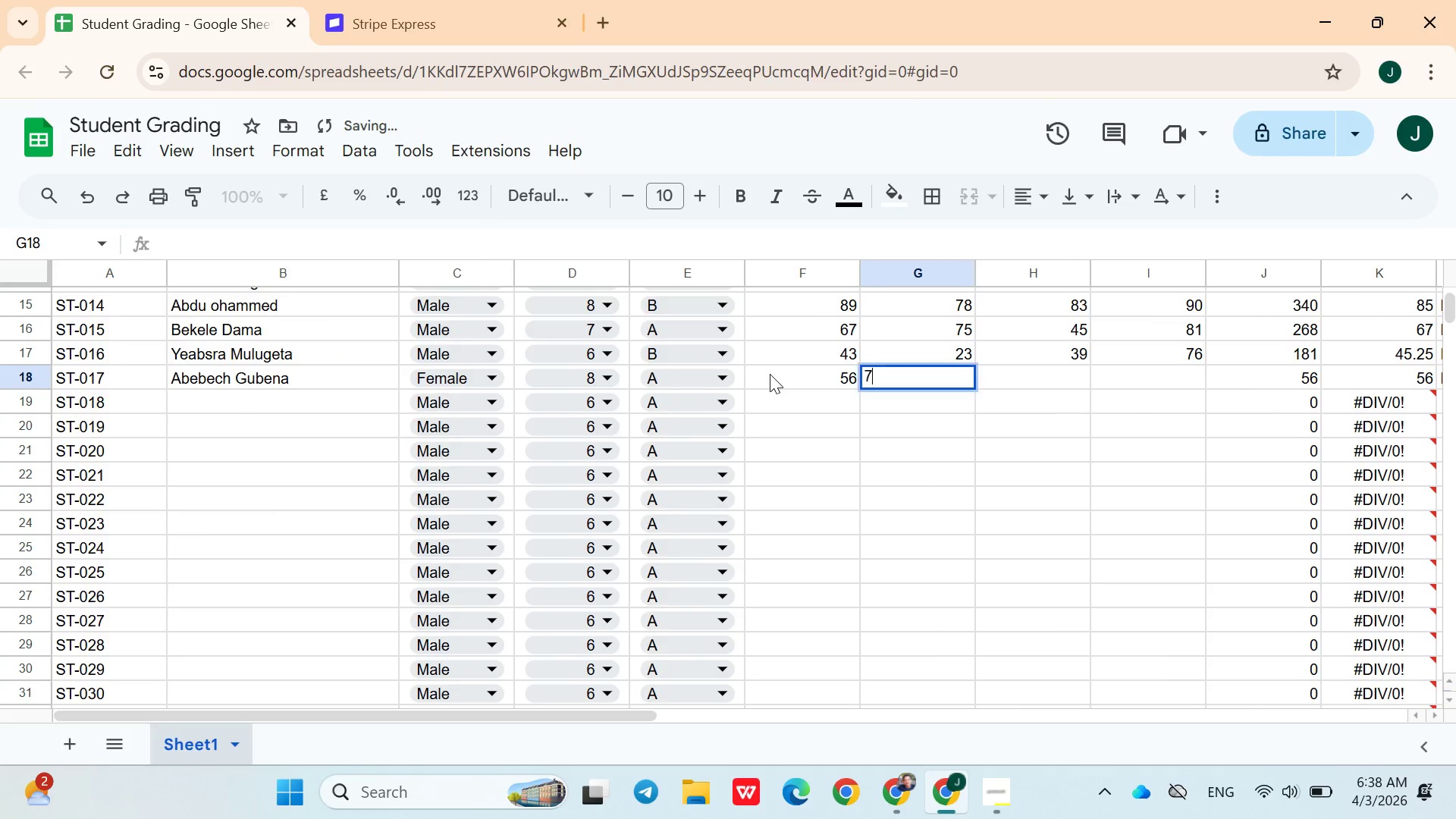 
type(78)
 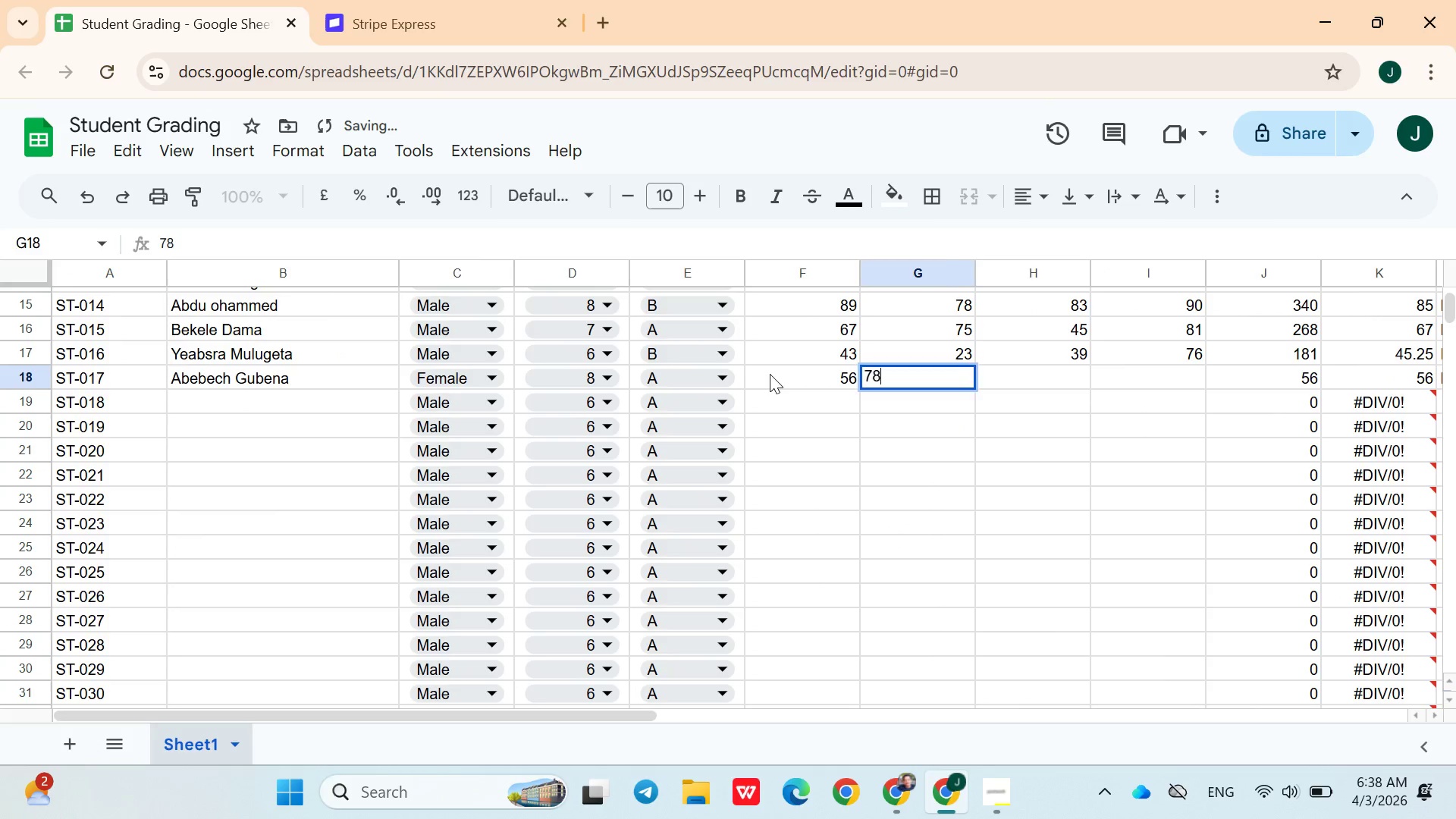 
key(ArrowRight)
 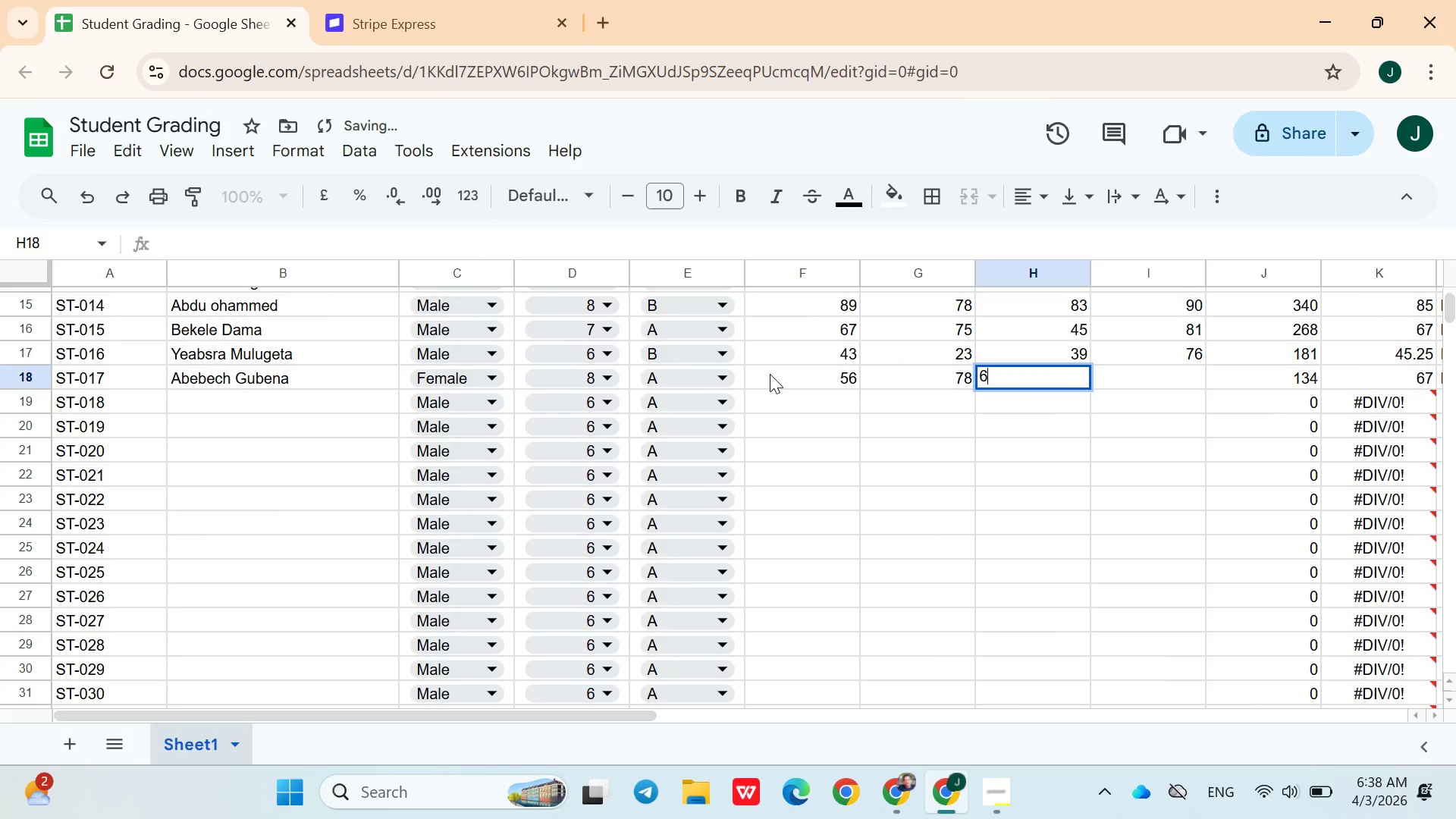 
type(65)
 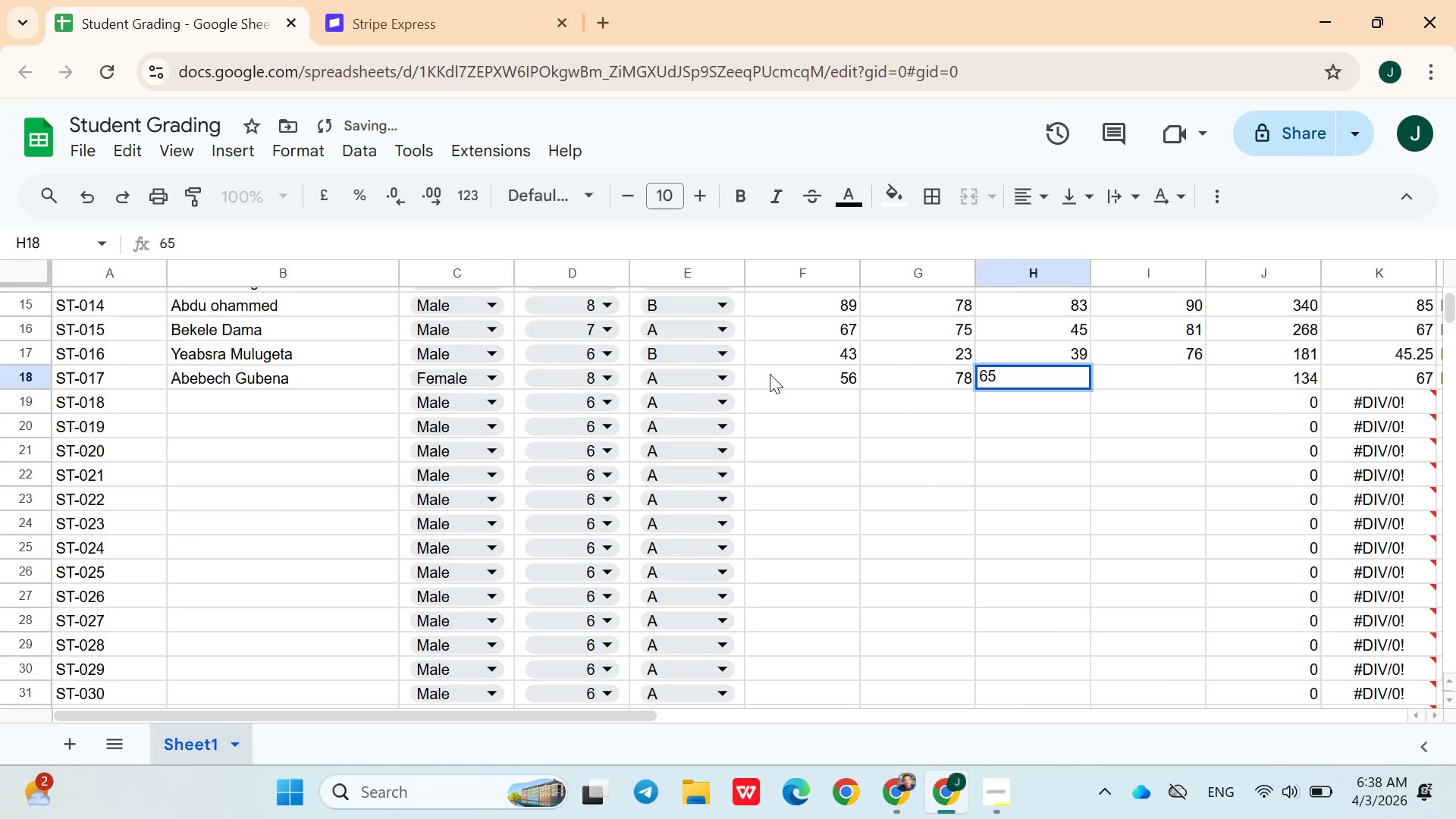 
key(ArrowRight)
 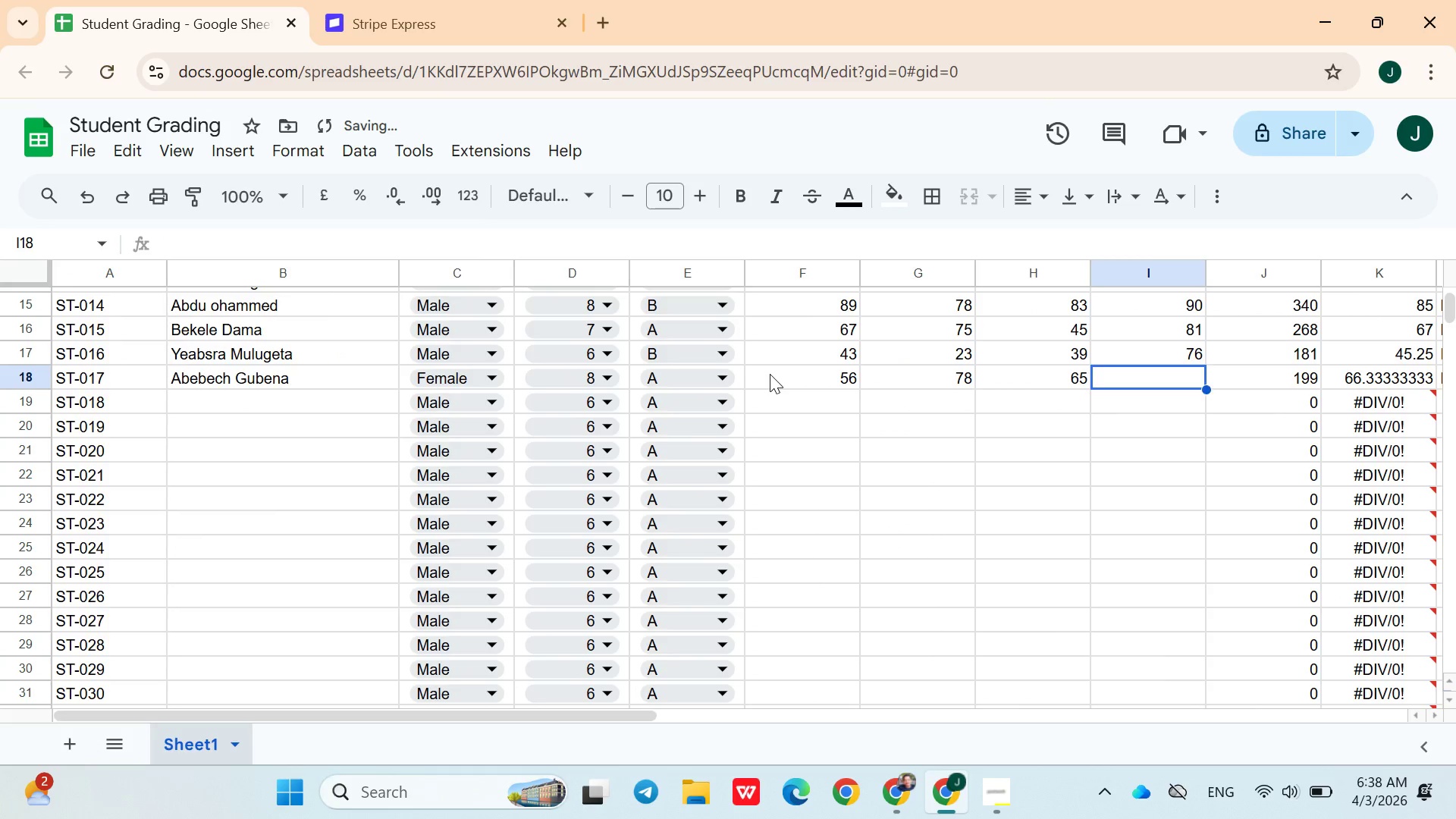 
type(87)
 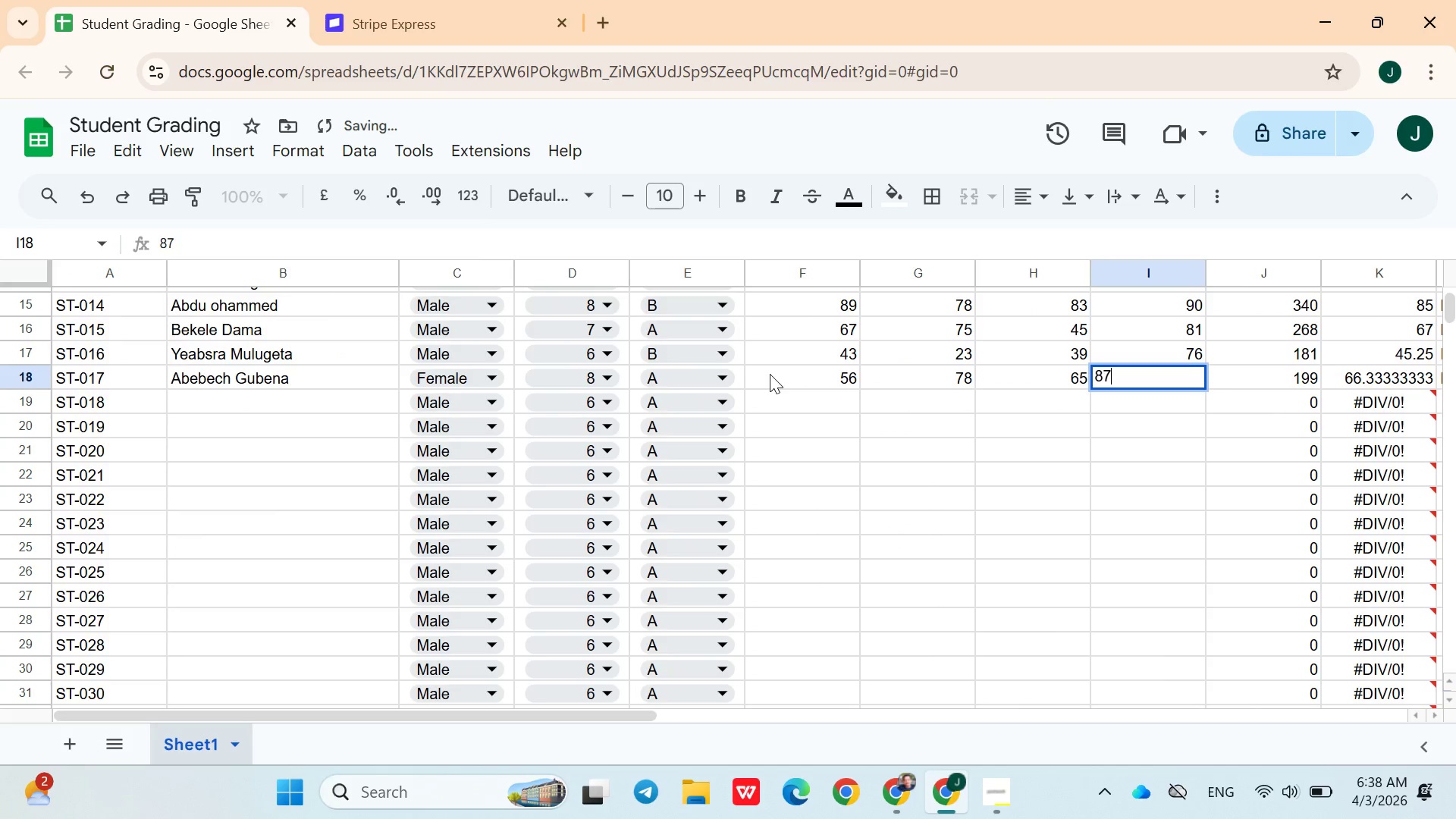 
key(ArrowRight)
 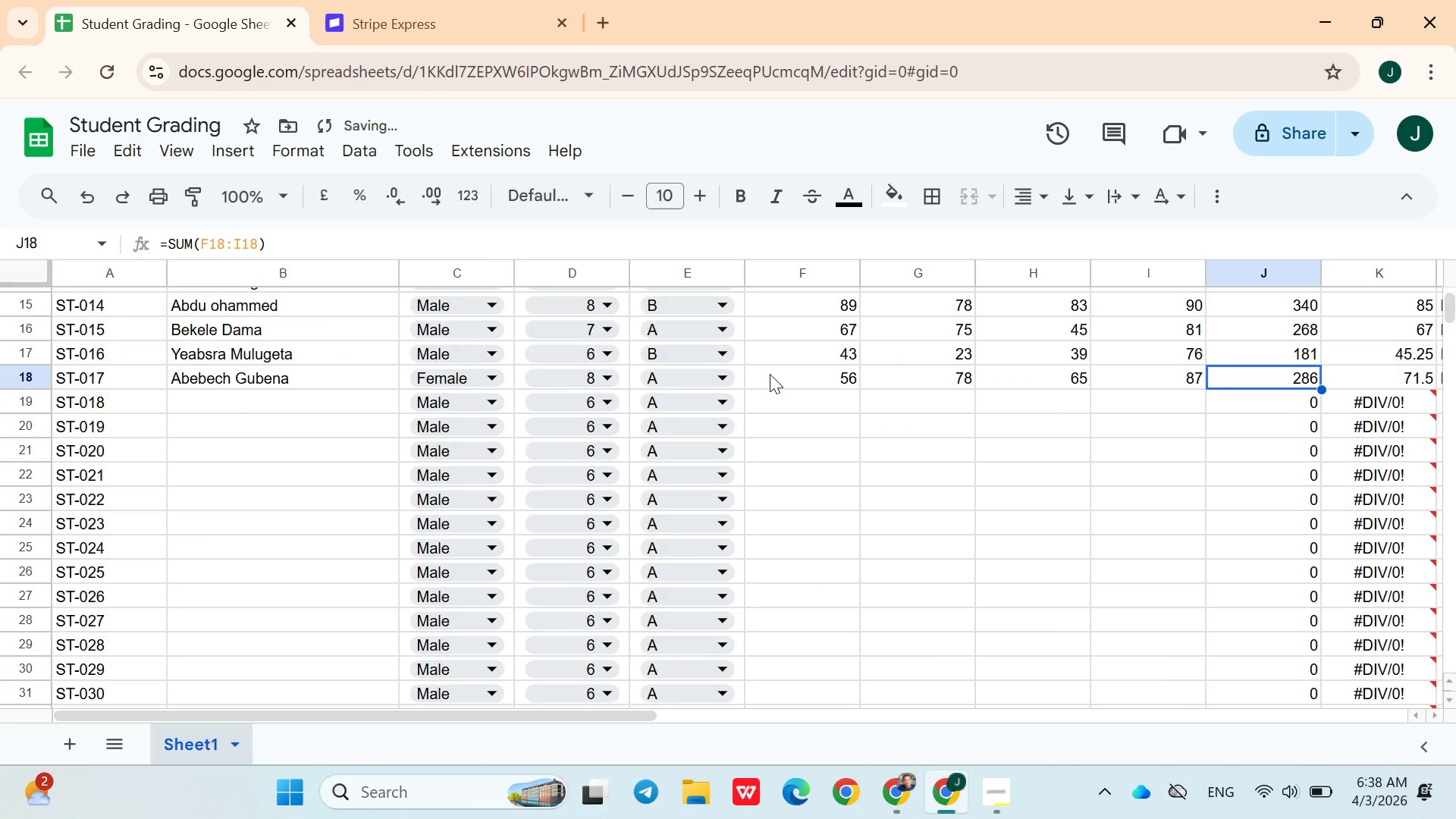 
key(ArrowDown)
 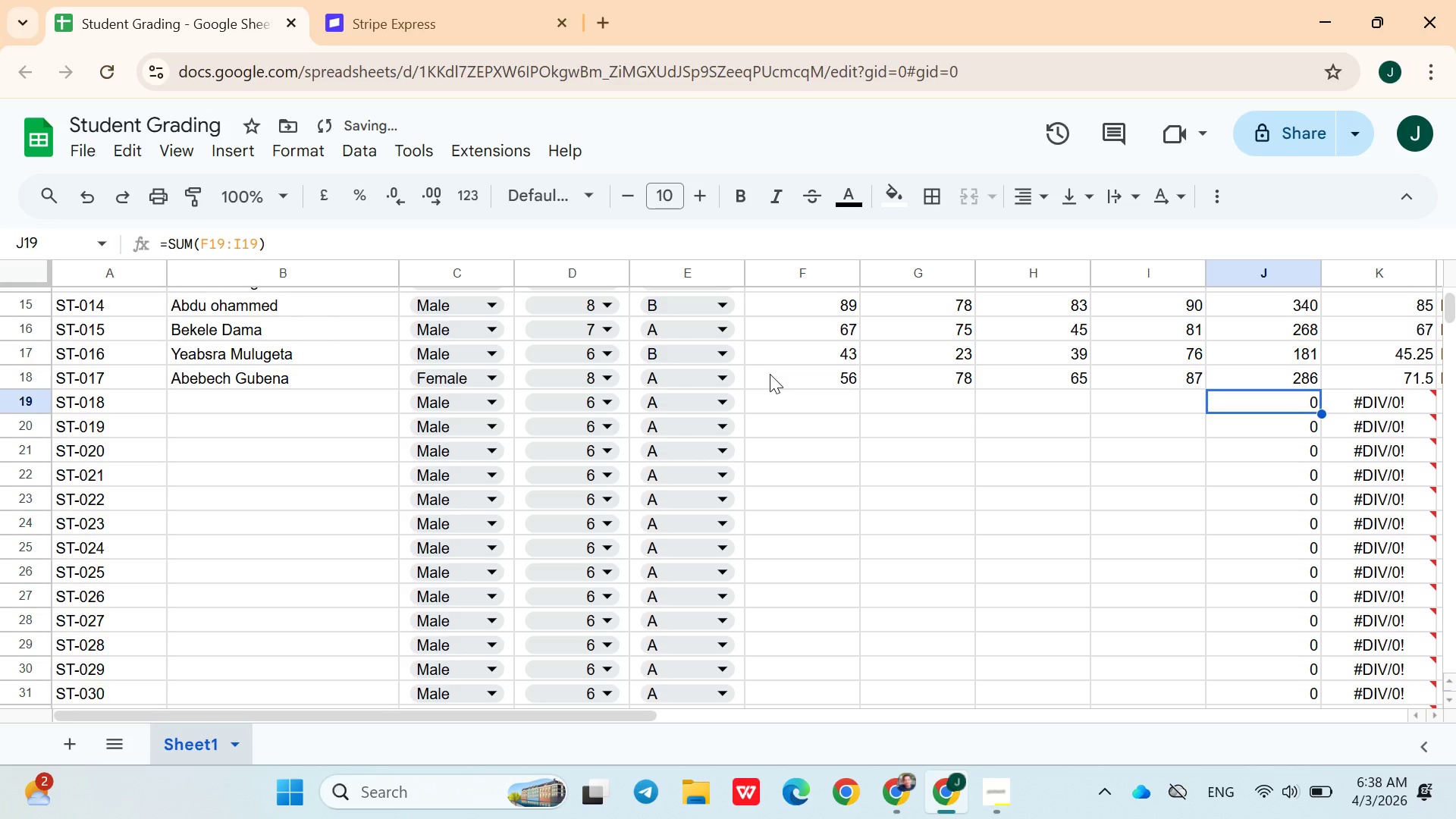 
hold_key(key=ArrowLeft, duration=1.0)
 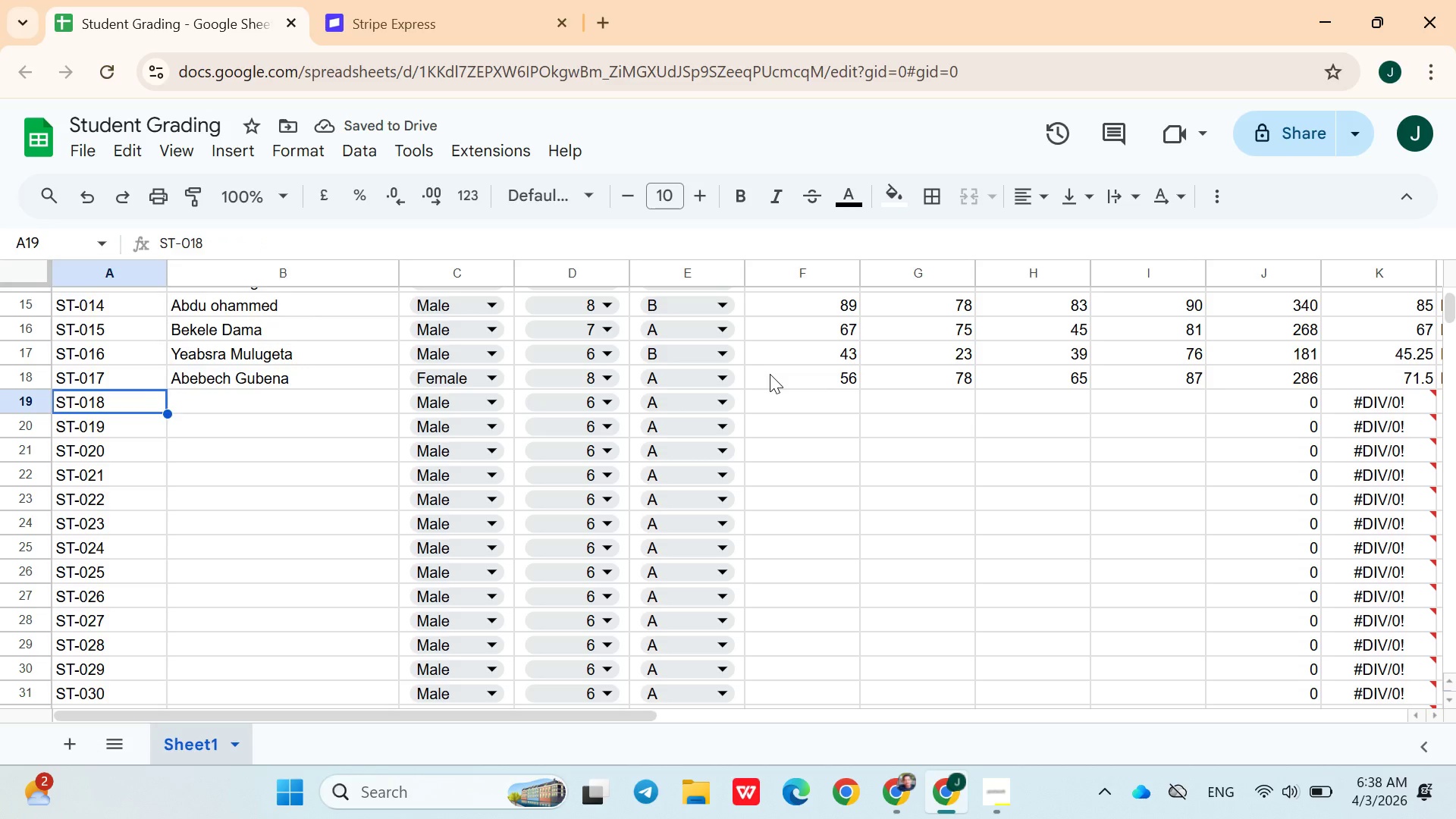 
key(ArrowRight)
 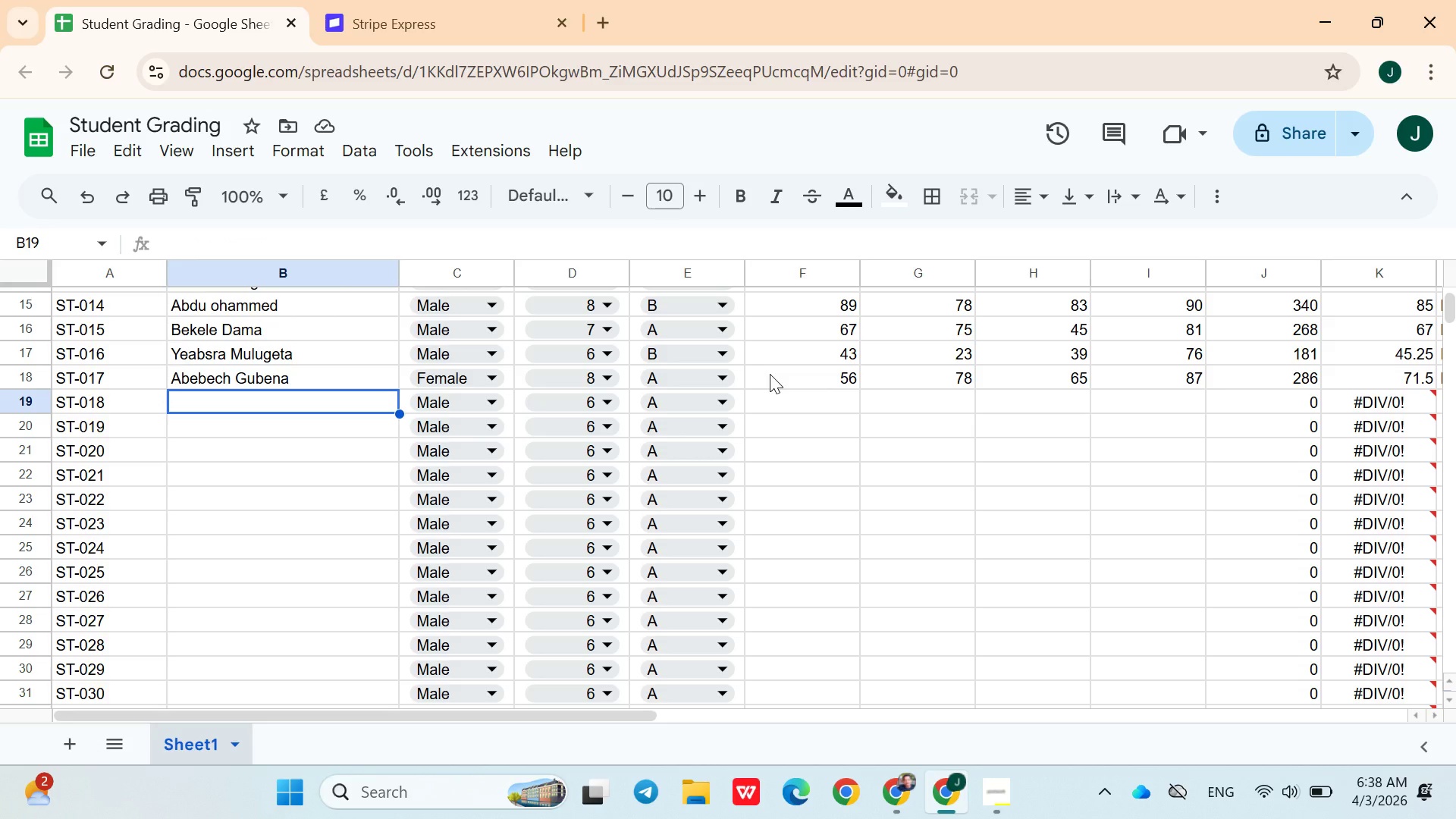 
type(Aster Abera)
 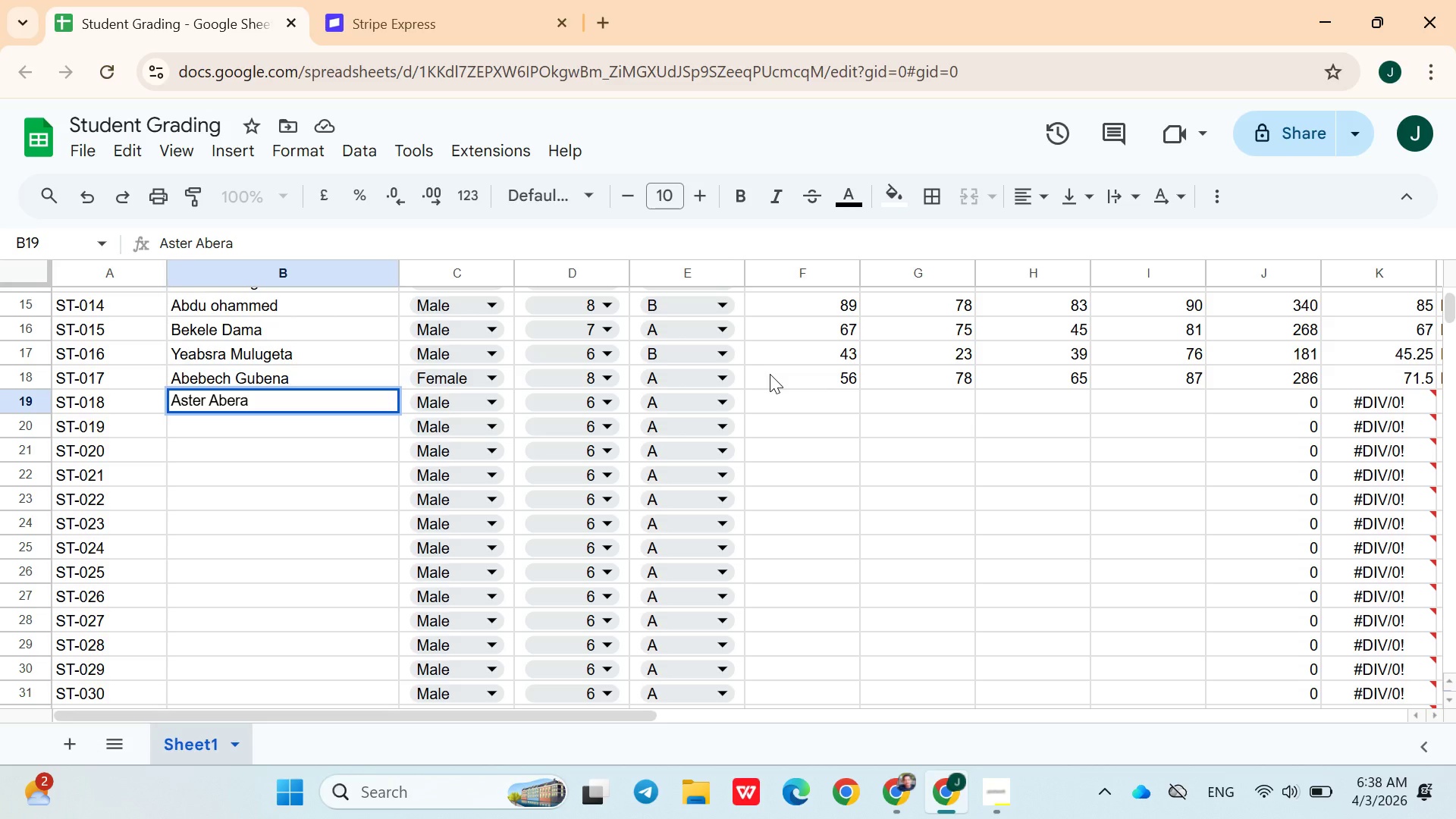 
left_click([484, 397])
 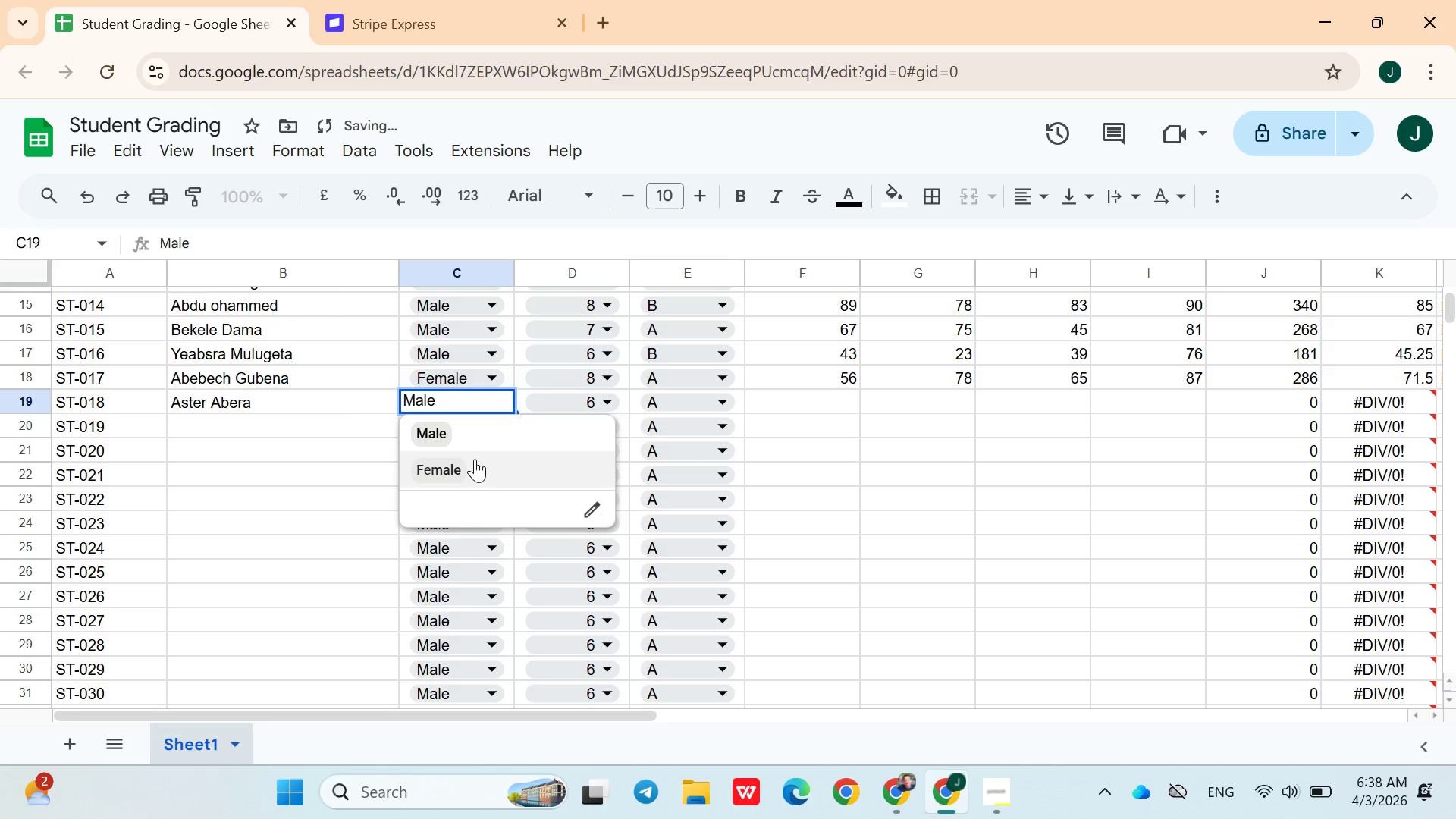 
left_click([475, 459])
 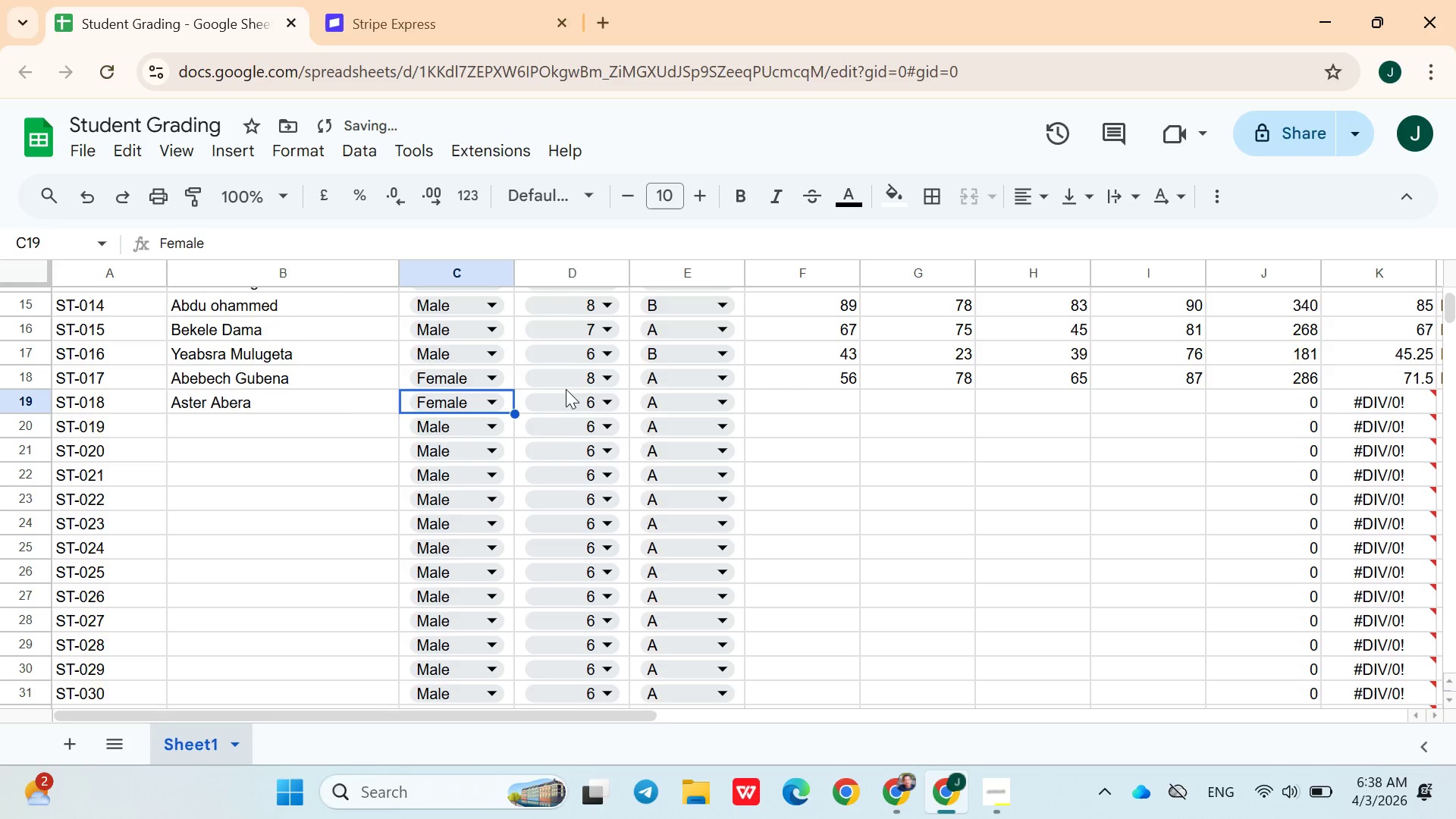 
left_click([567, 395])
 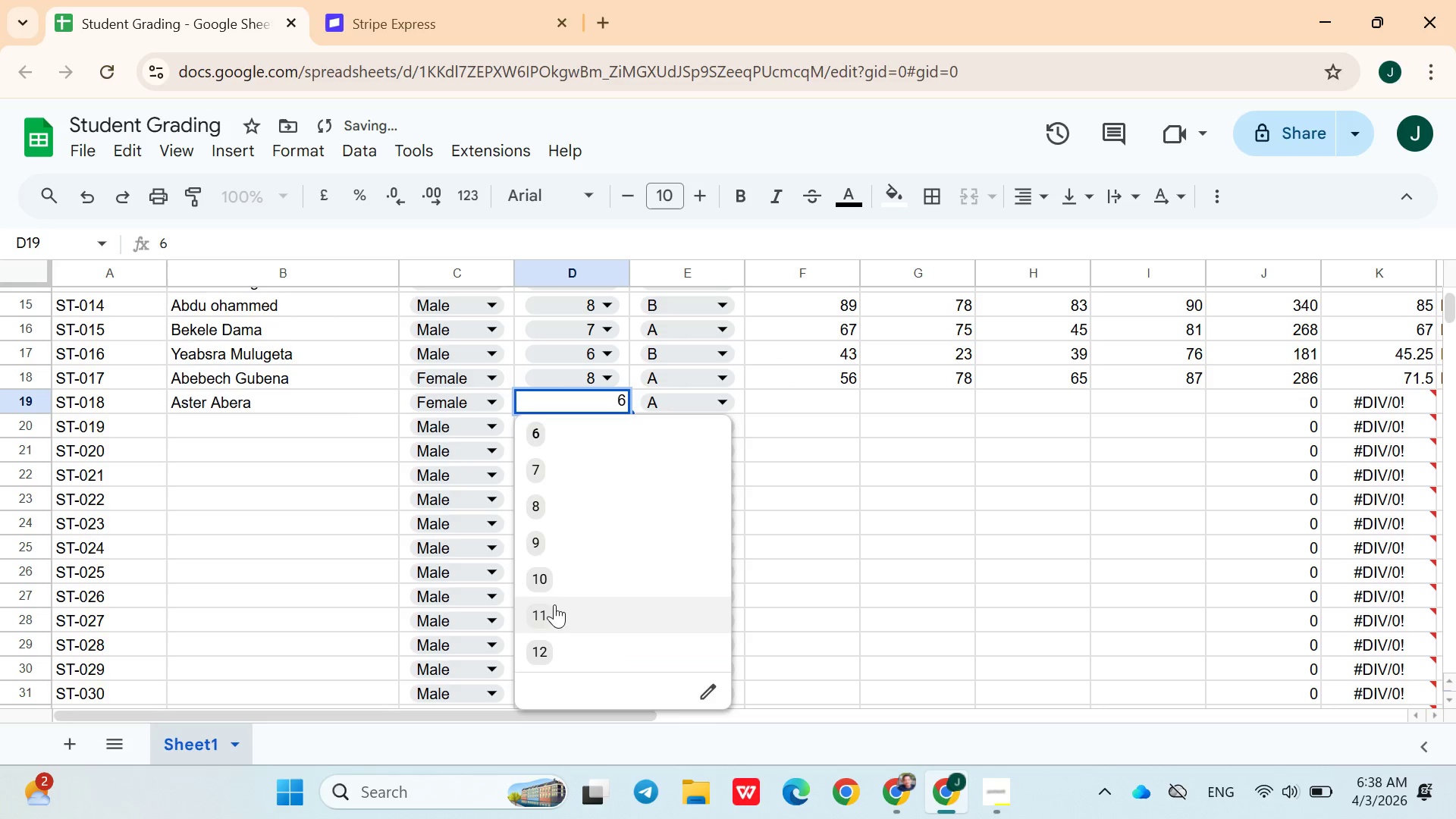 
left_click([554, 611])
 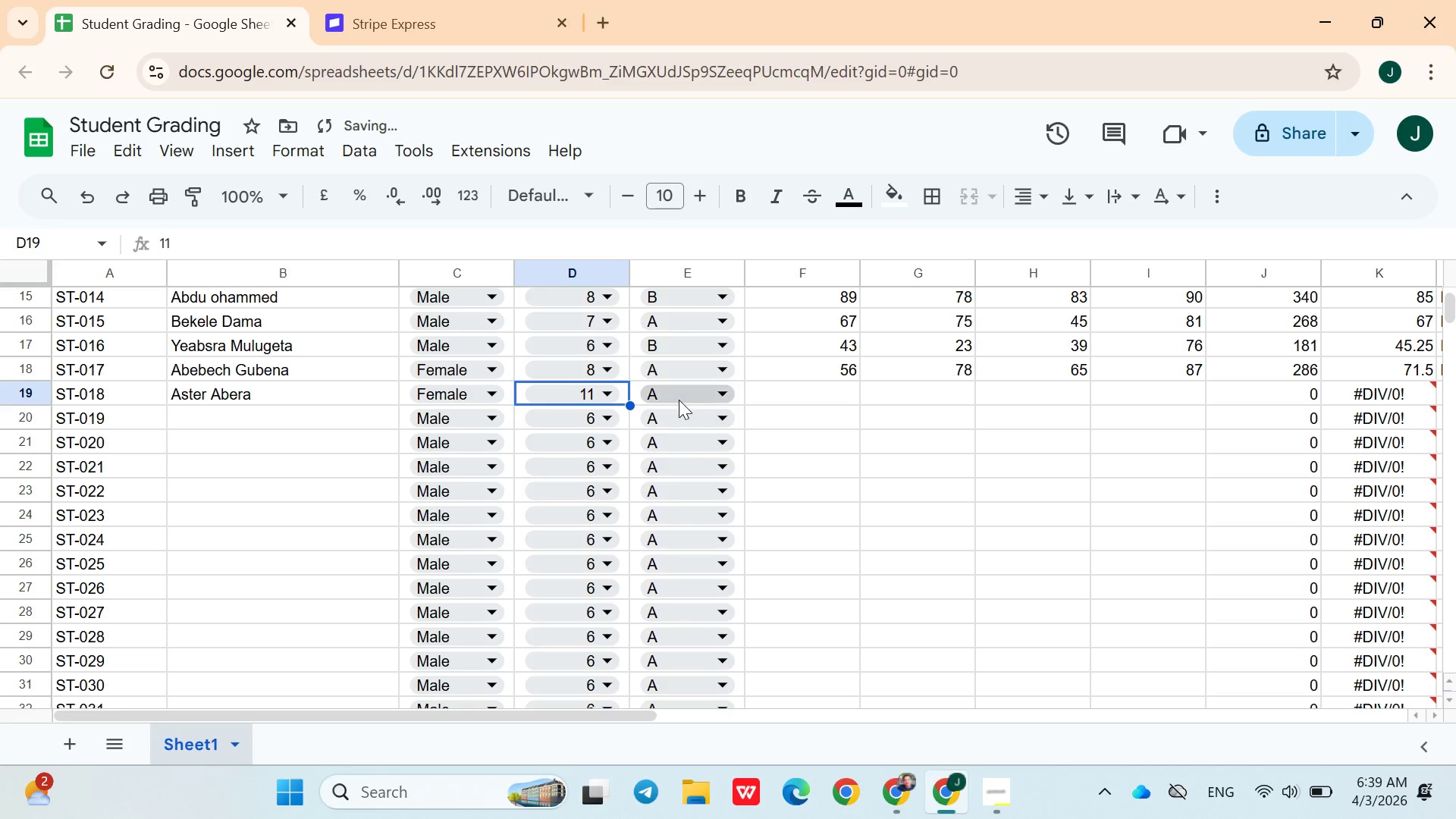 
left_click([678, 400])
 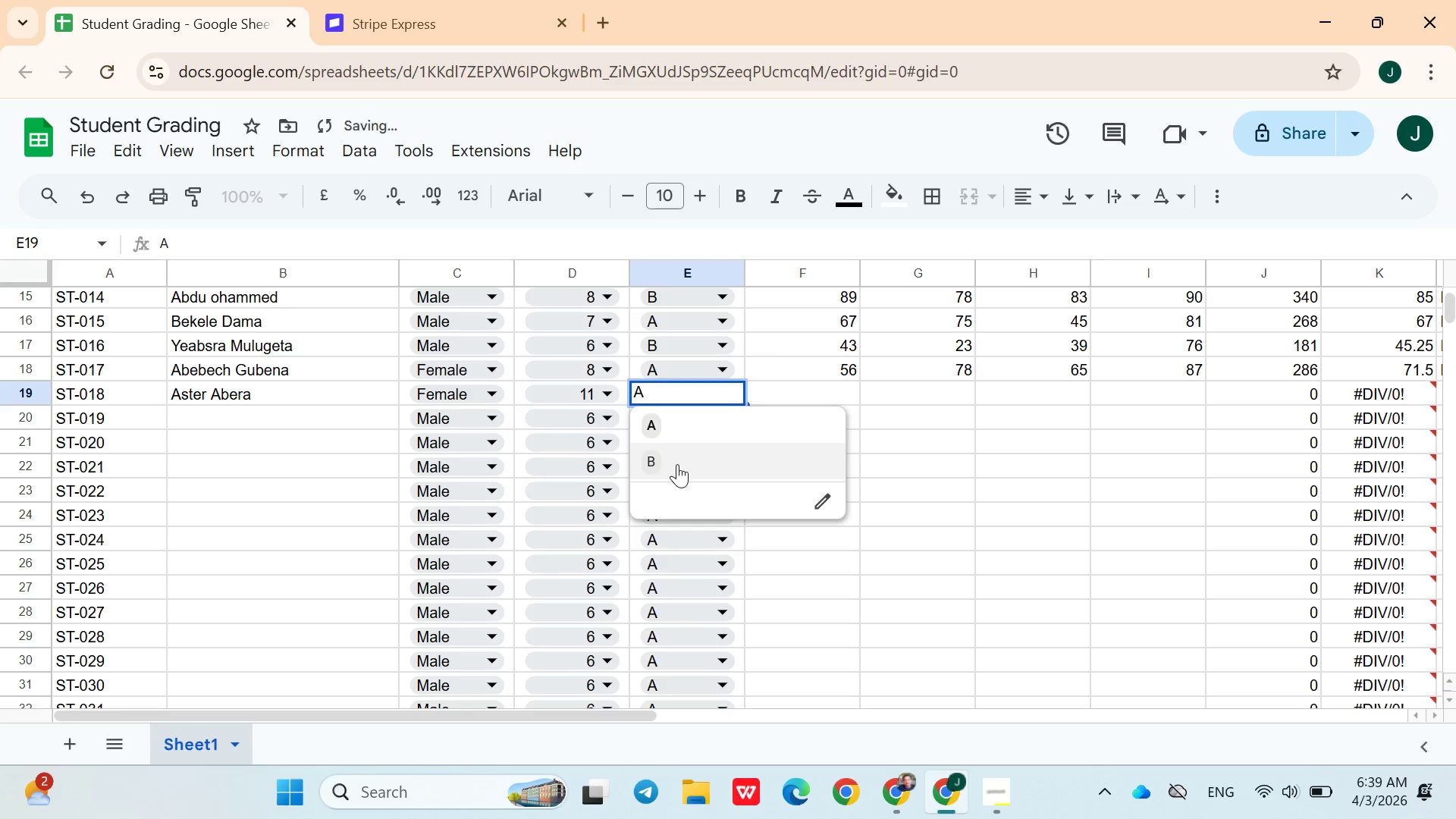 
left_click([676, 466])
 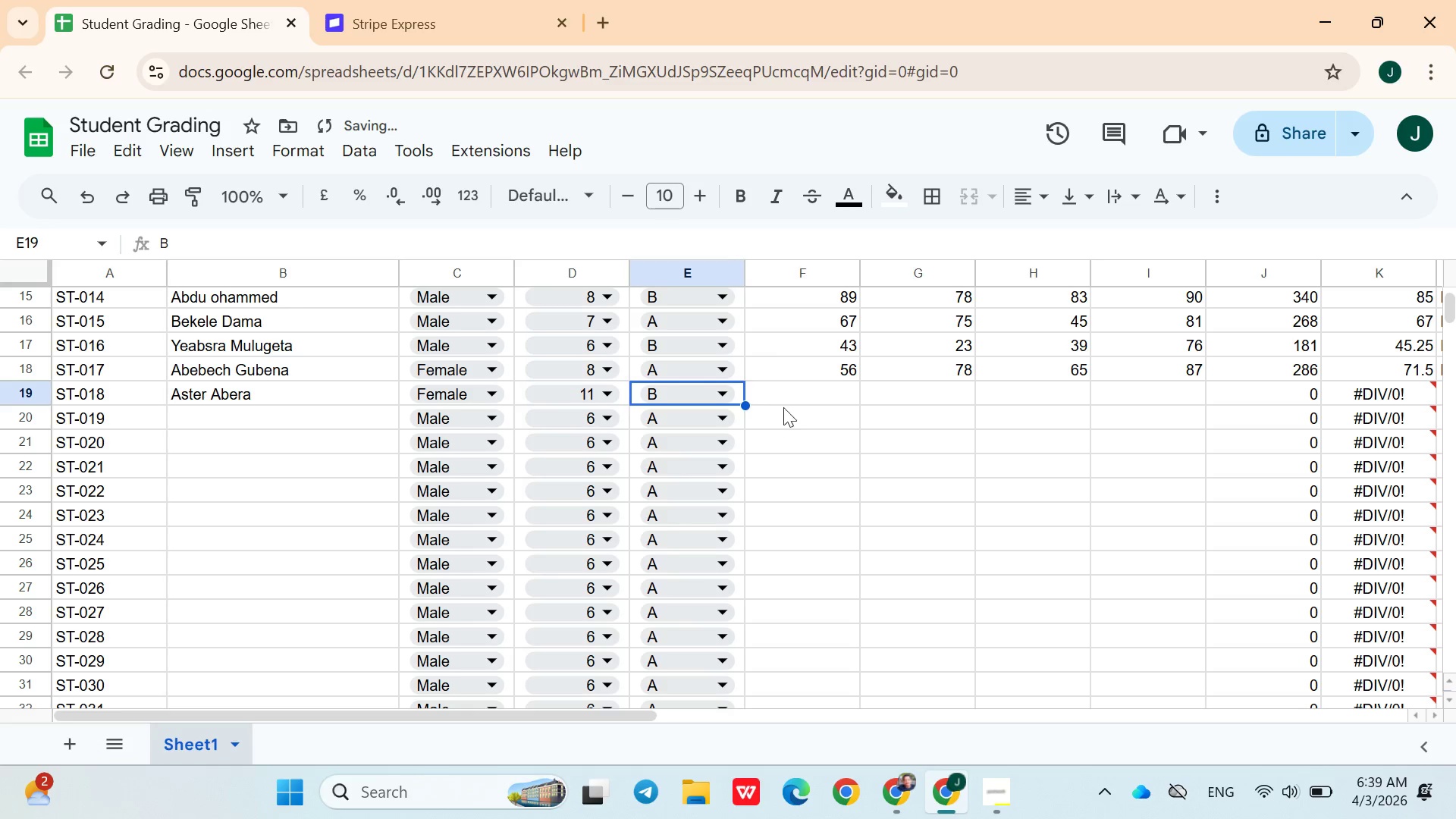 
left_click([789, 403])
 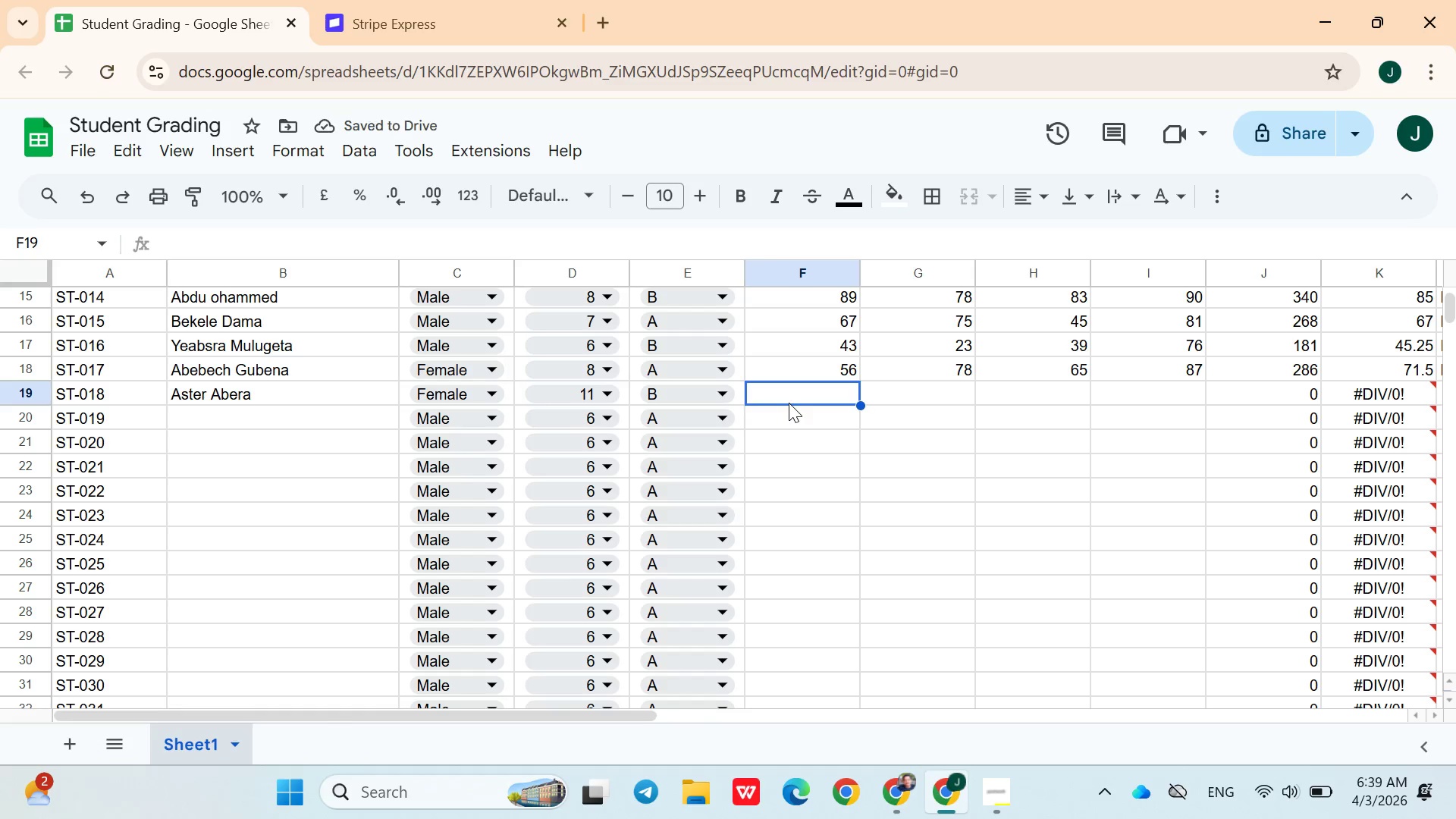 
type(65)
 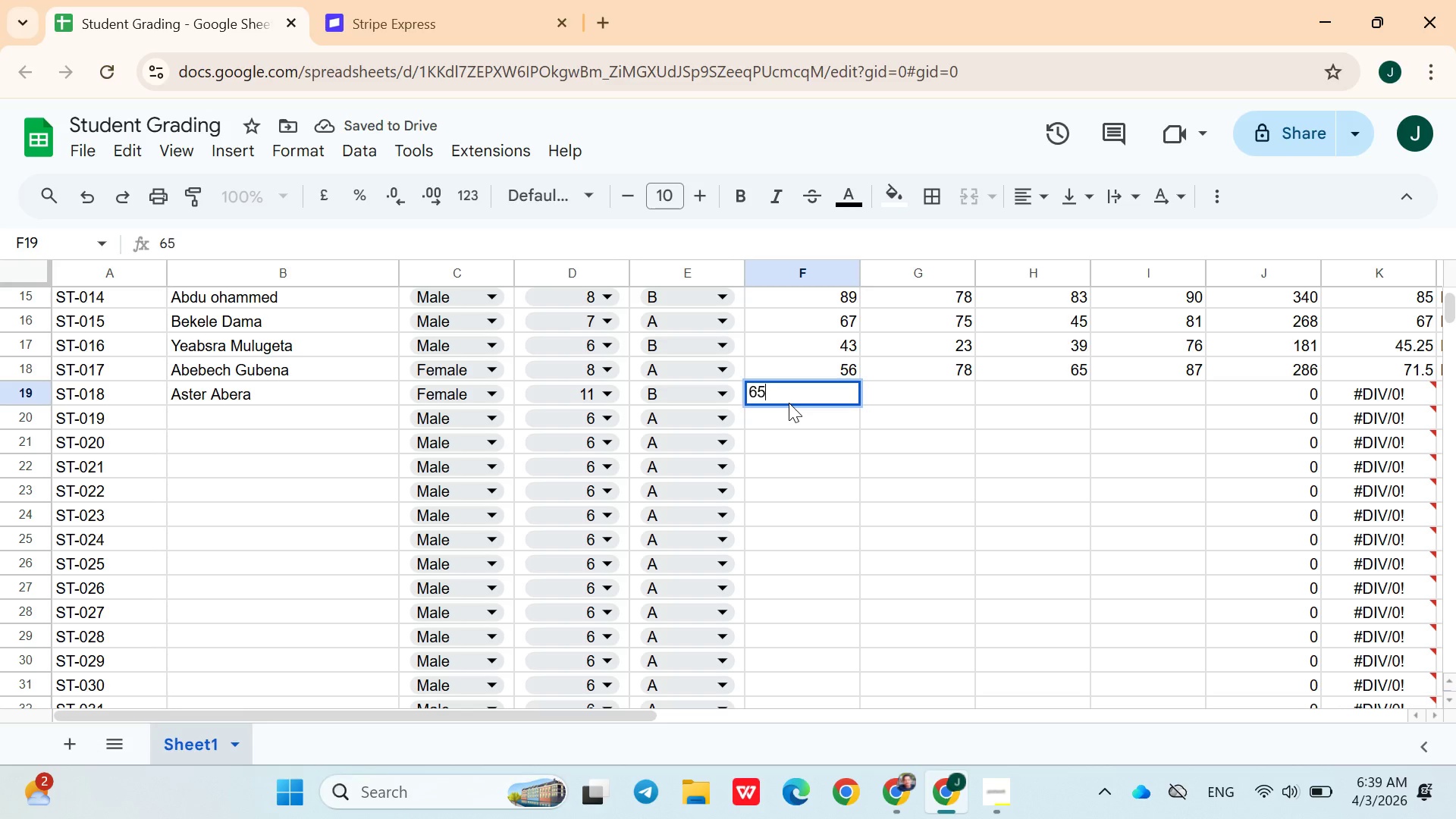 
key(ArrowRight)
 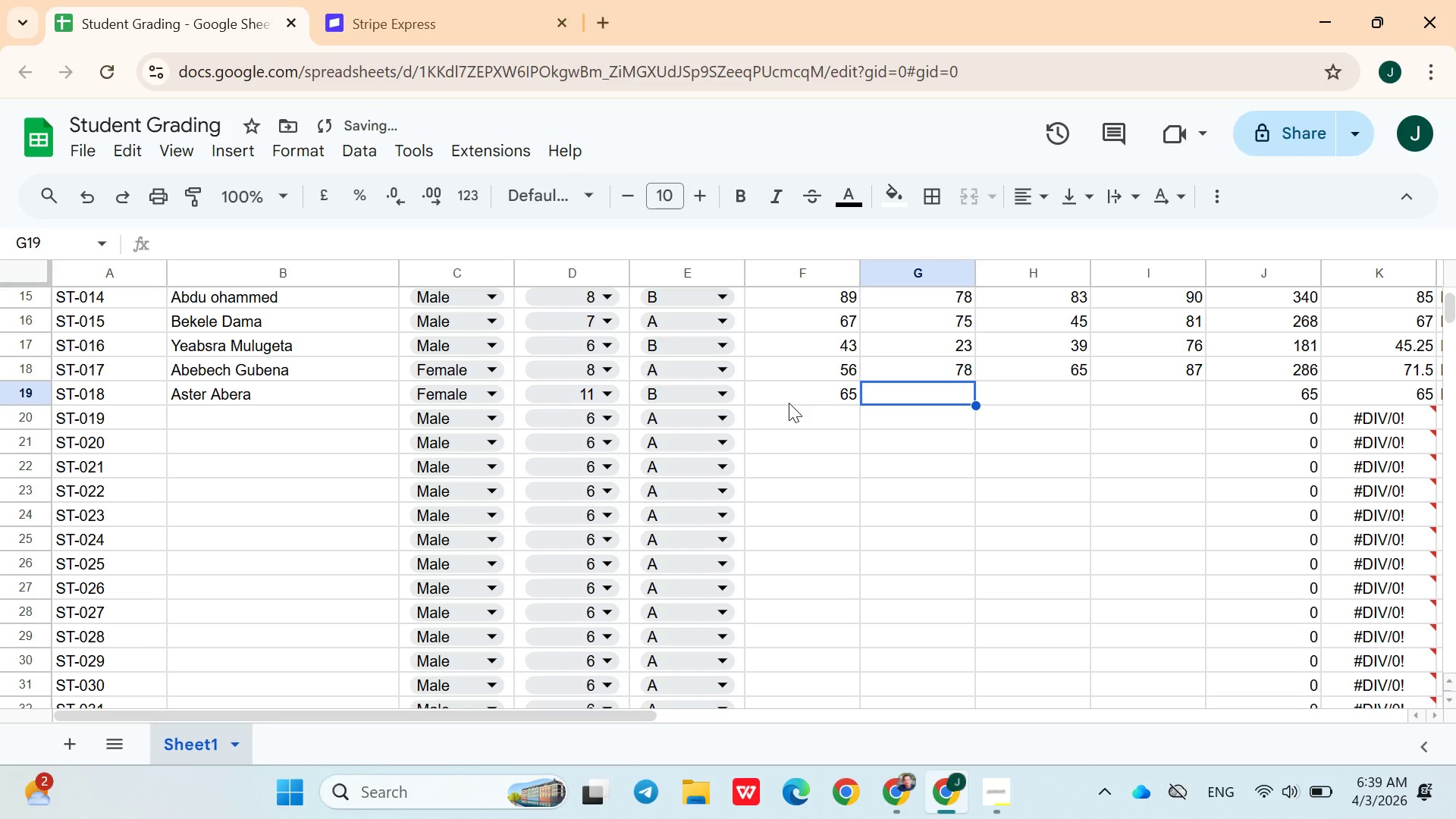 
type(67)
 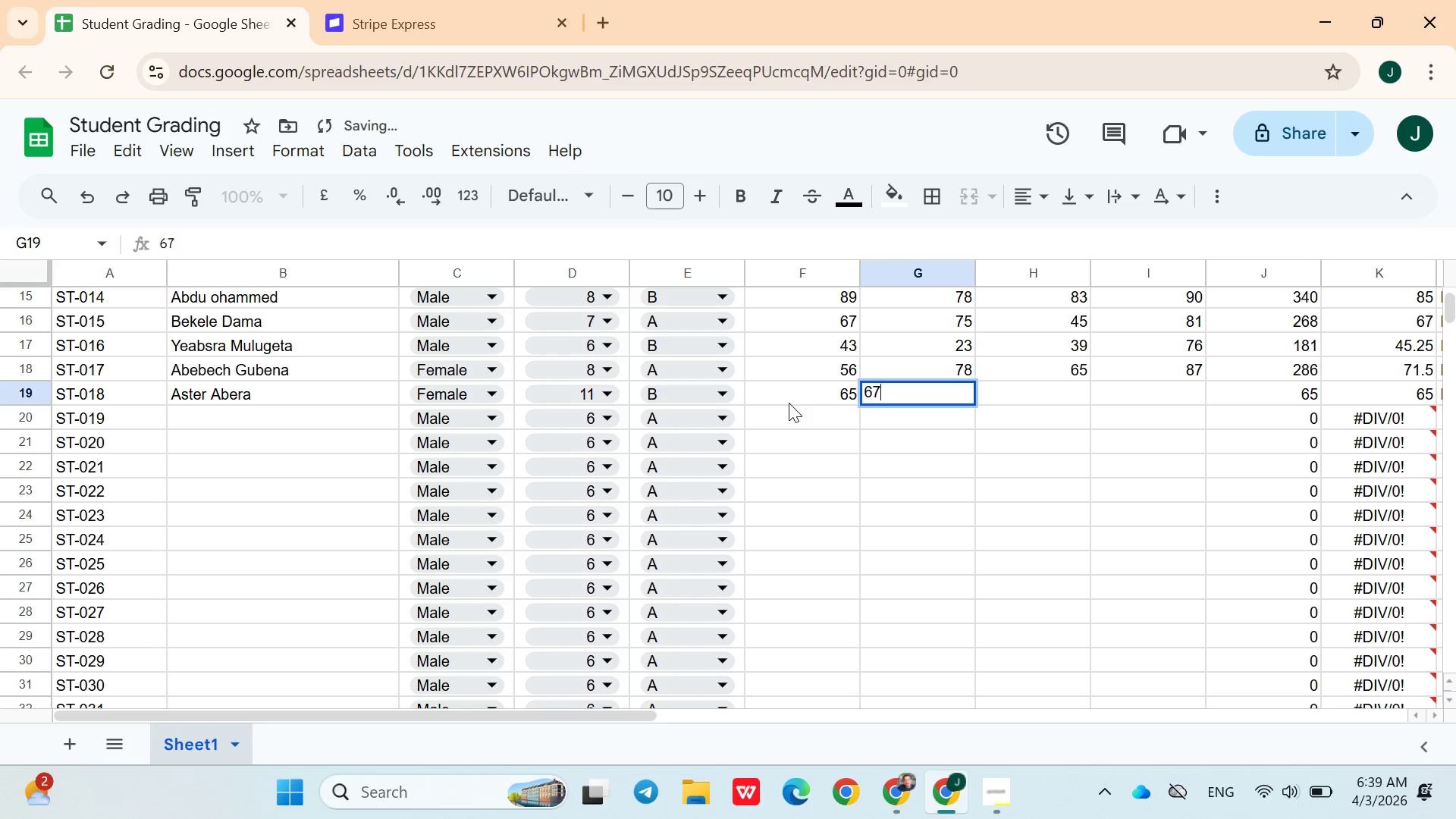 
key(ArrowRight)
 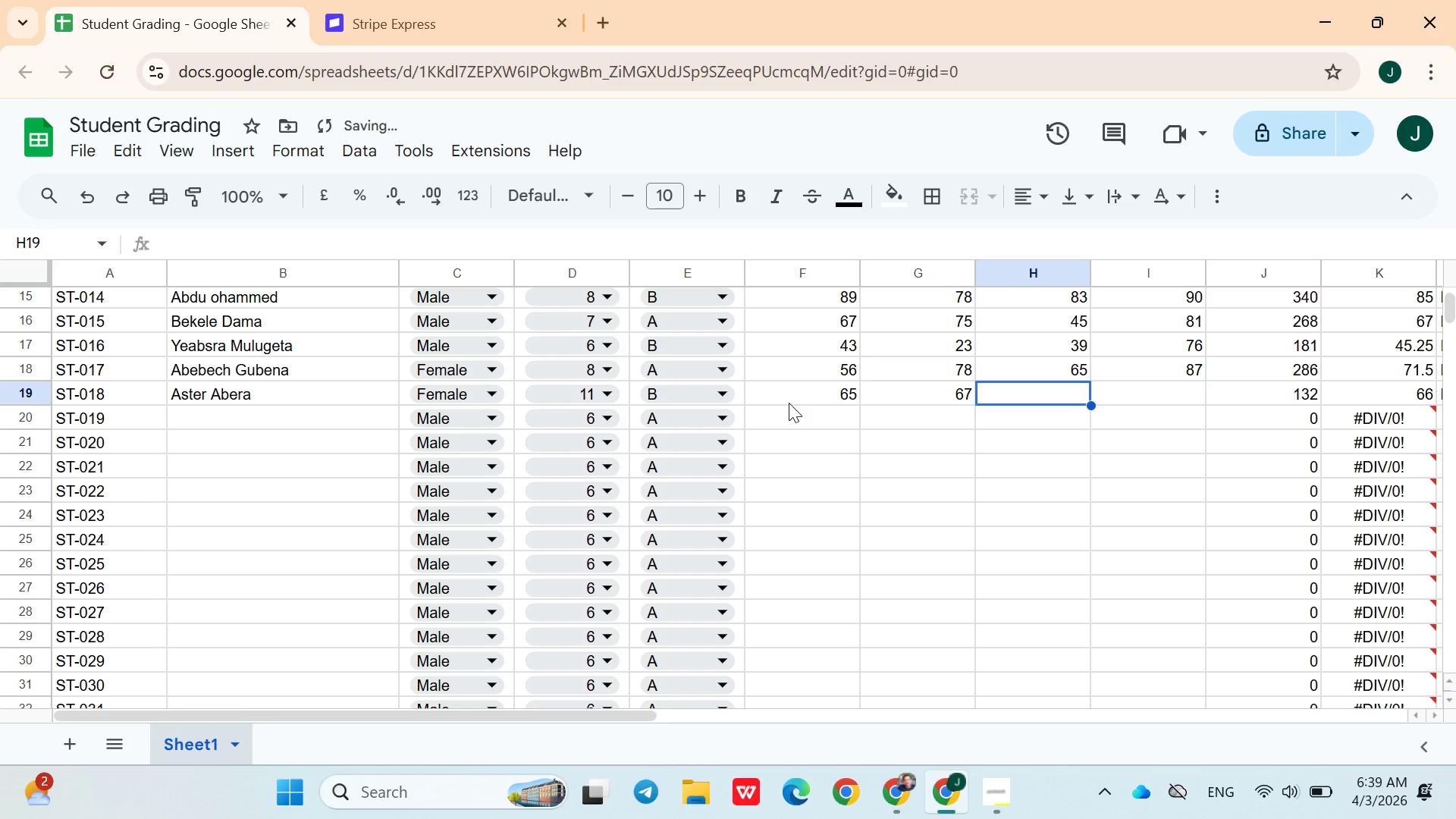 
type(84)
 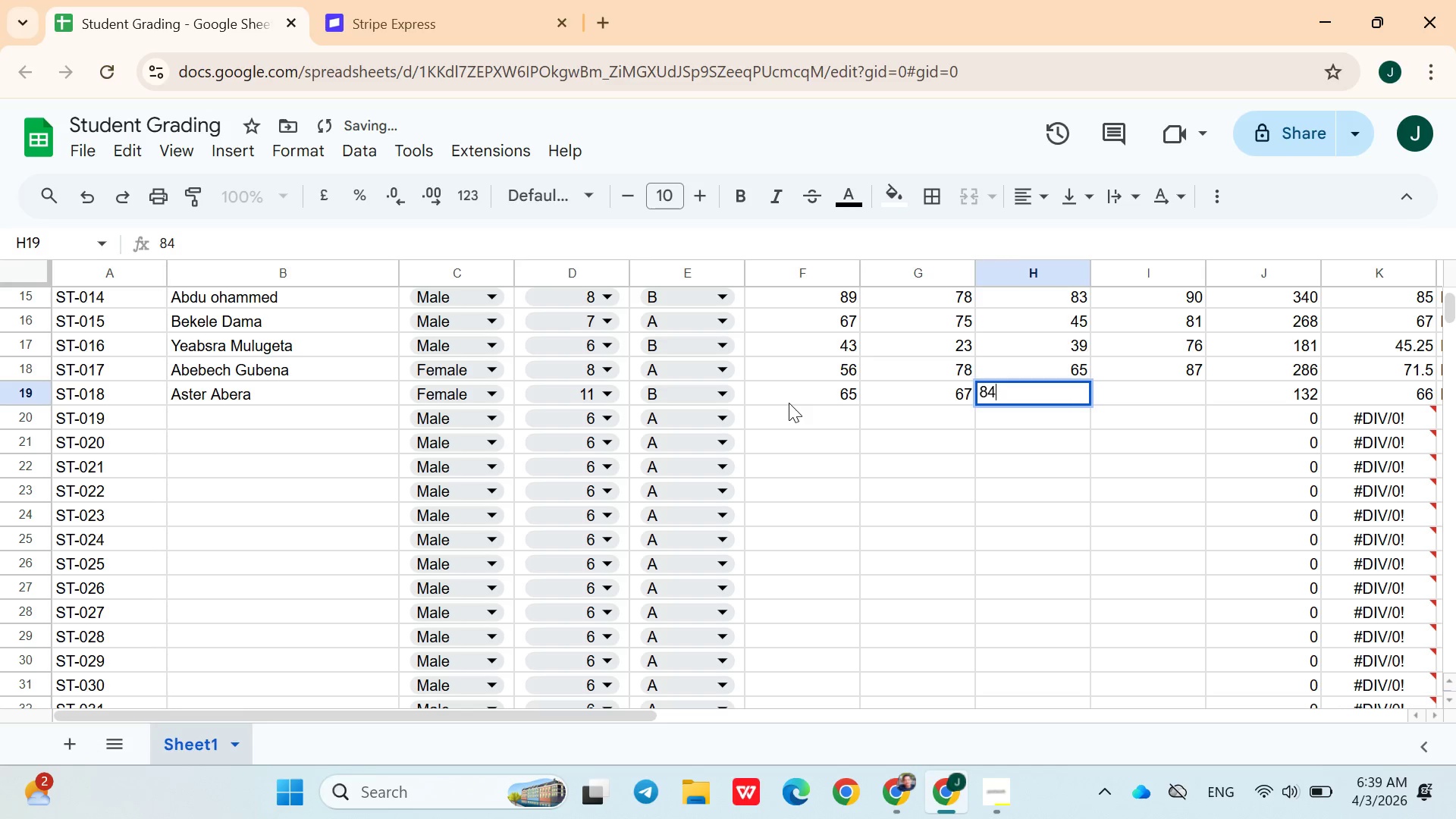 
key(ArrowRight)
 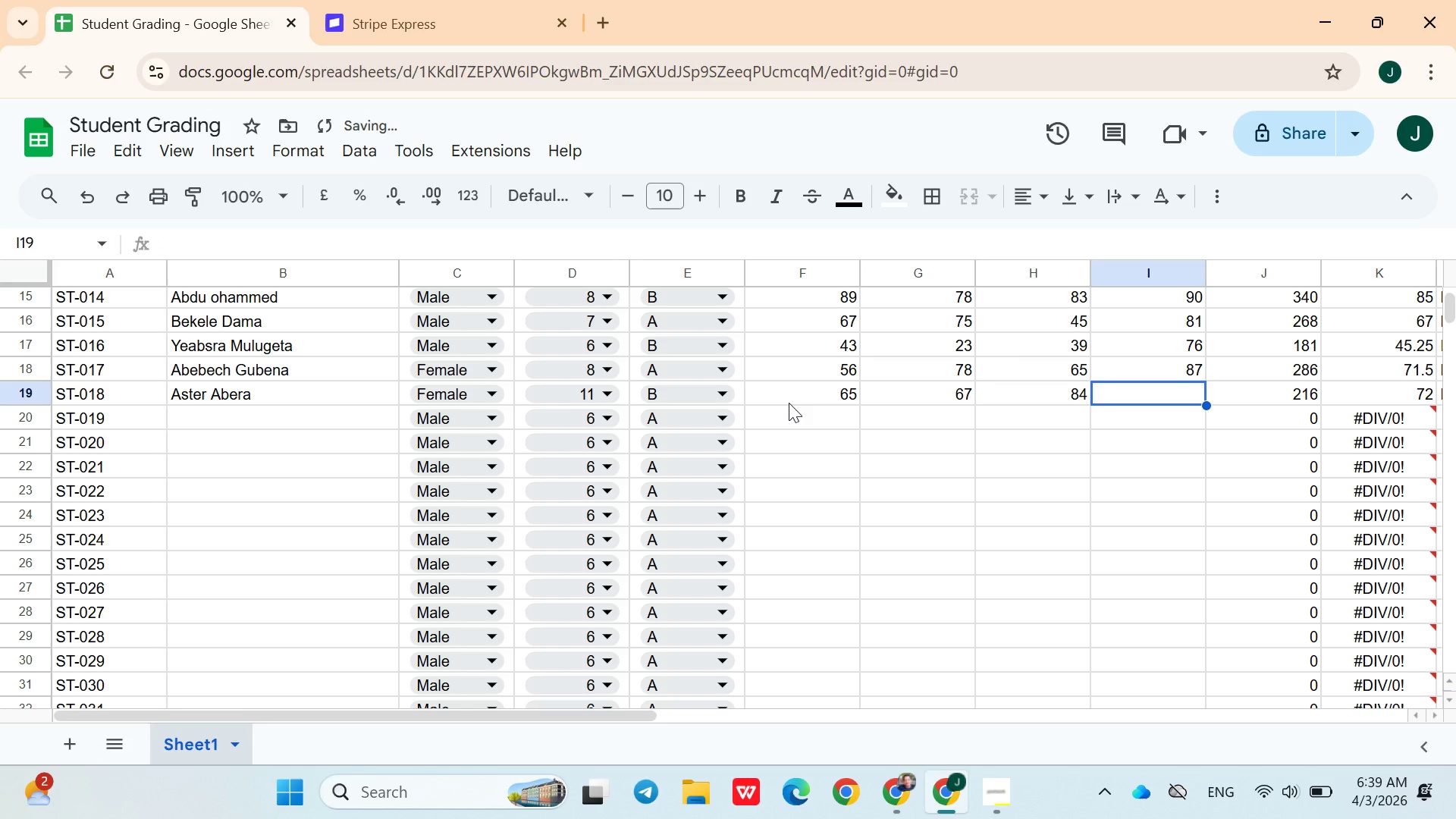 
type(43)
 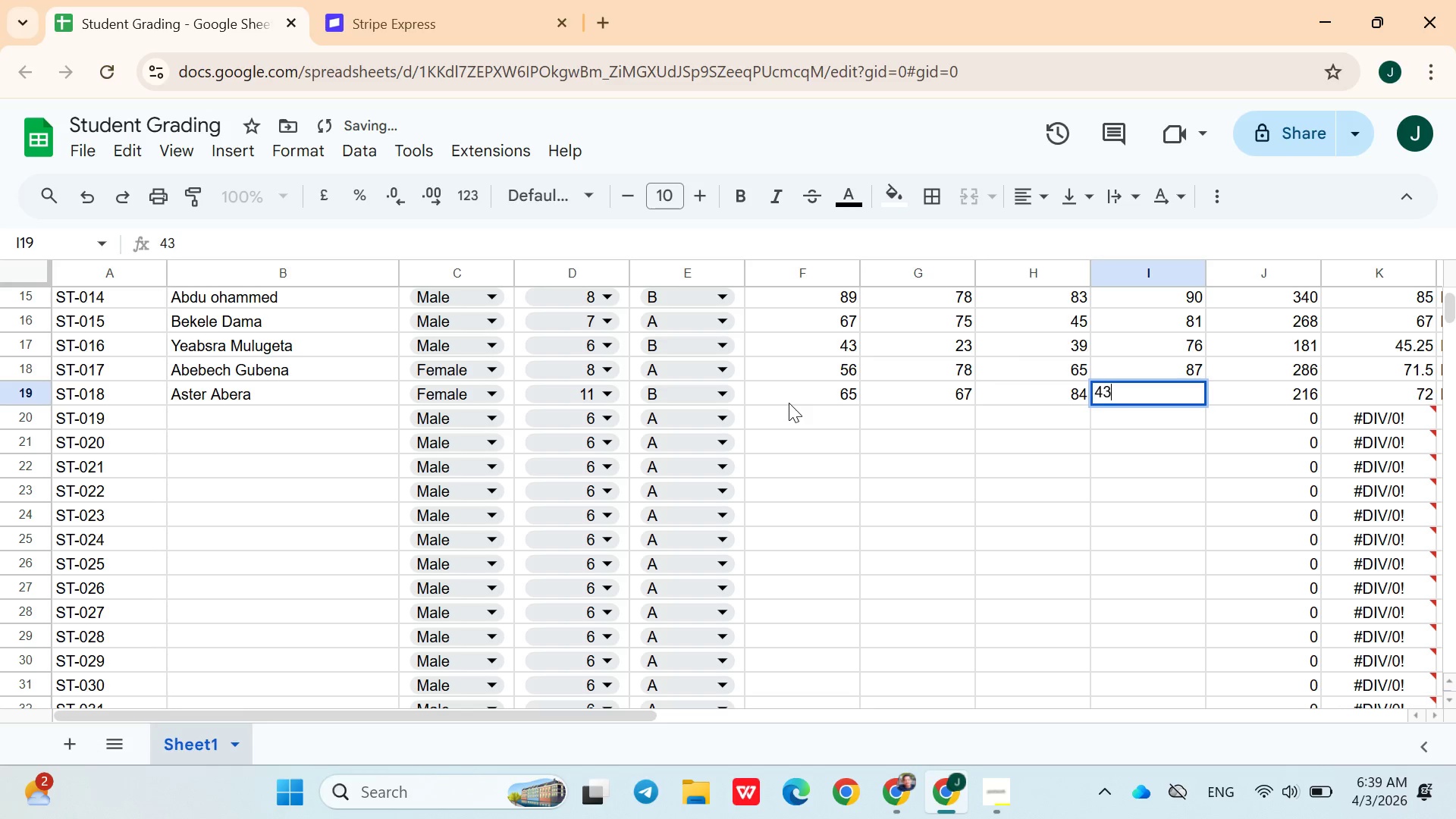 
key(ArrowRight)
 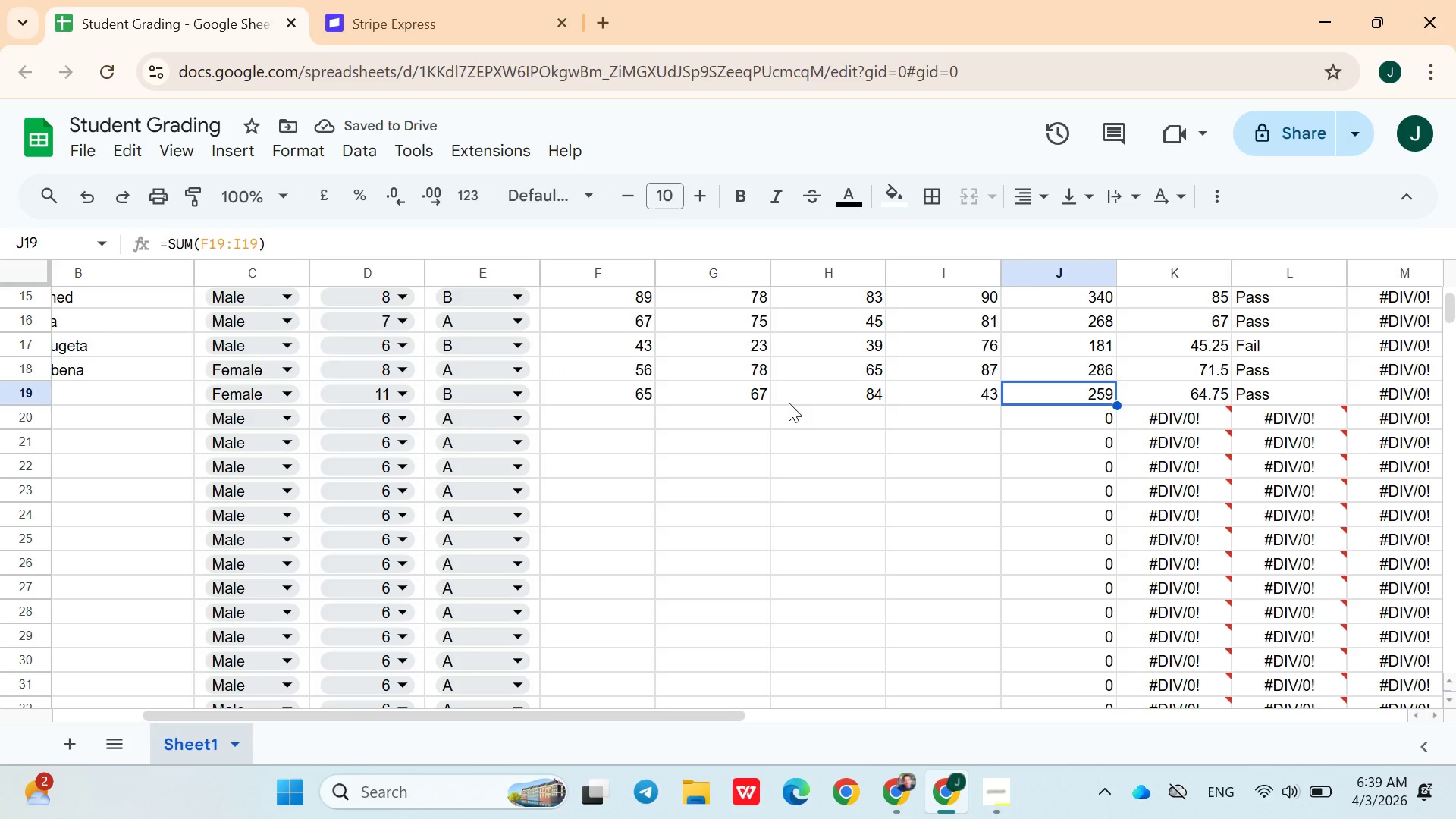 
key(ArrowDown)
 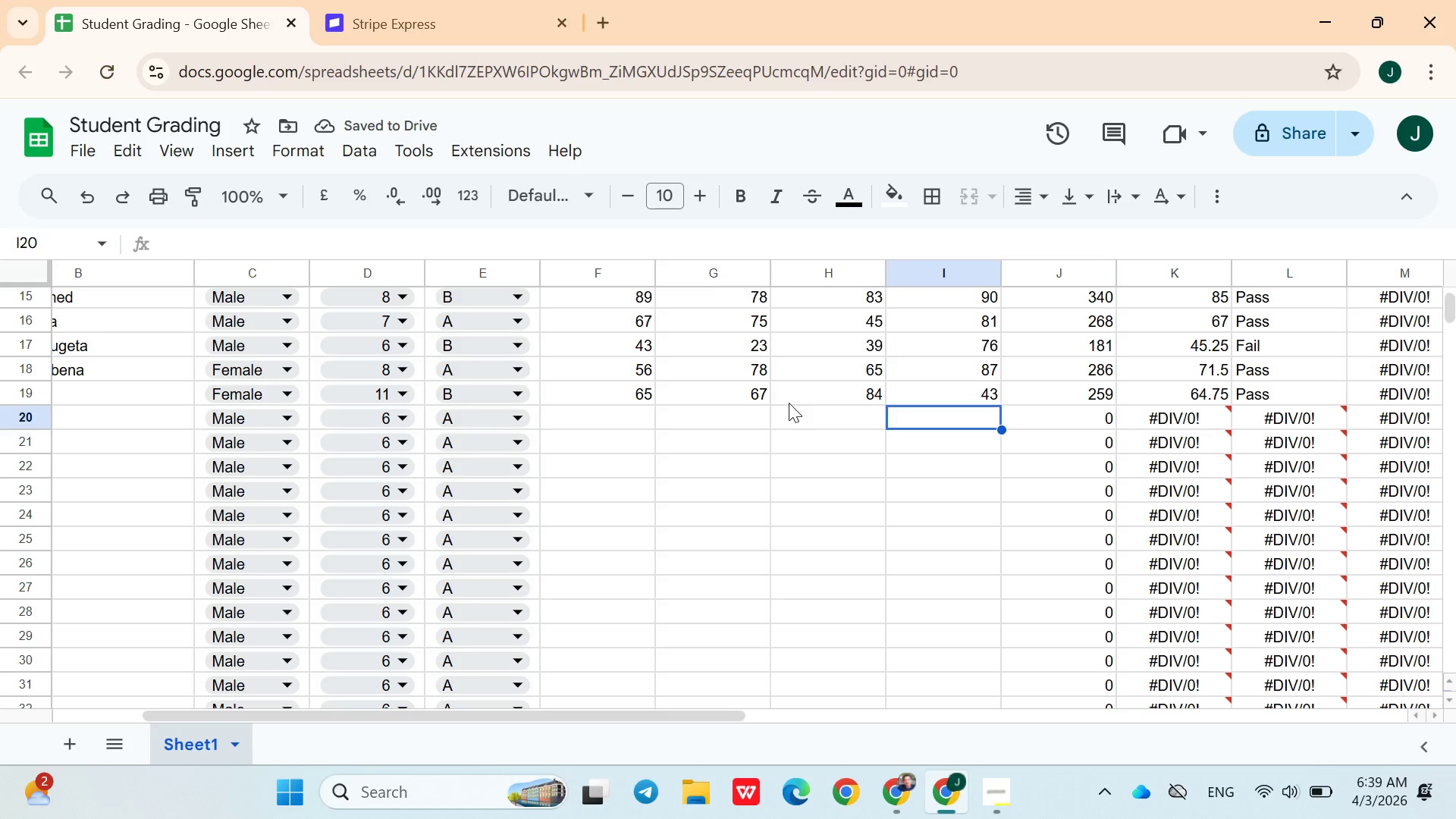 
hold_key(key=ArrowLeft, duration=1.05)
 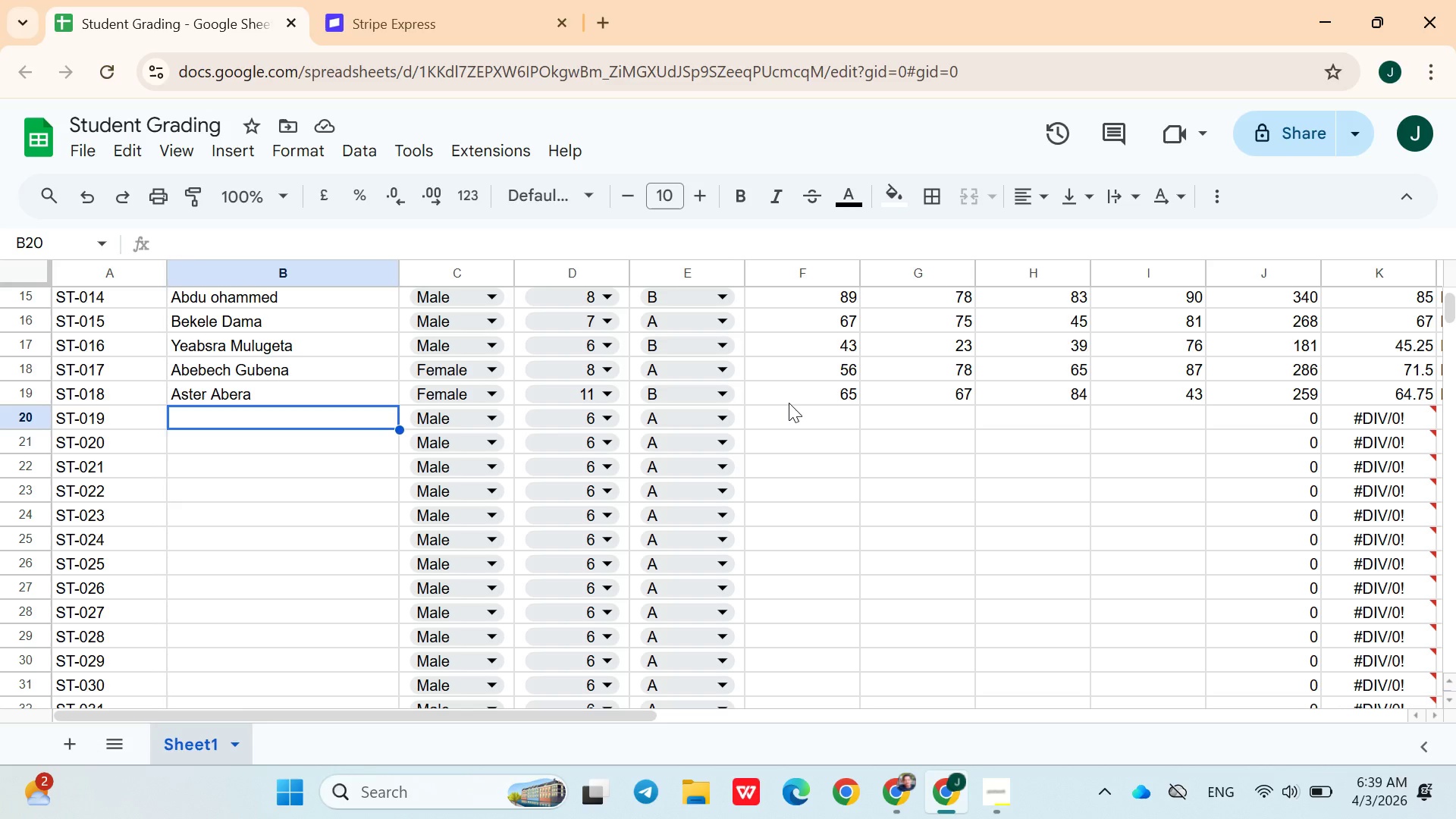 
key(ArrowRight)
 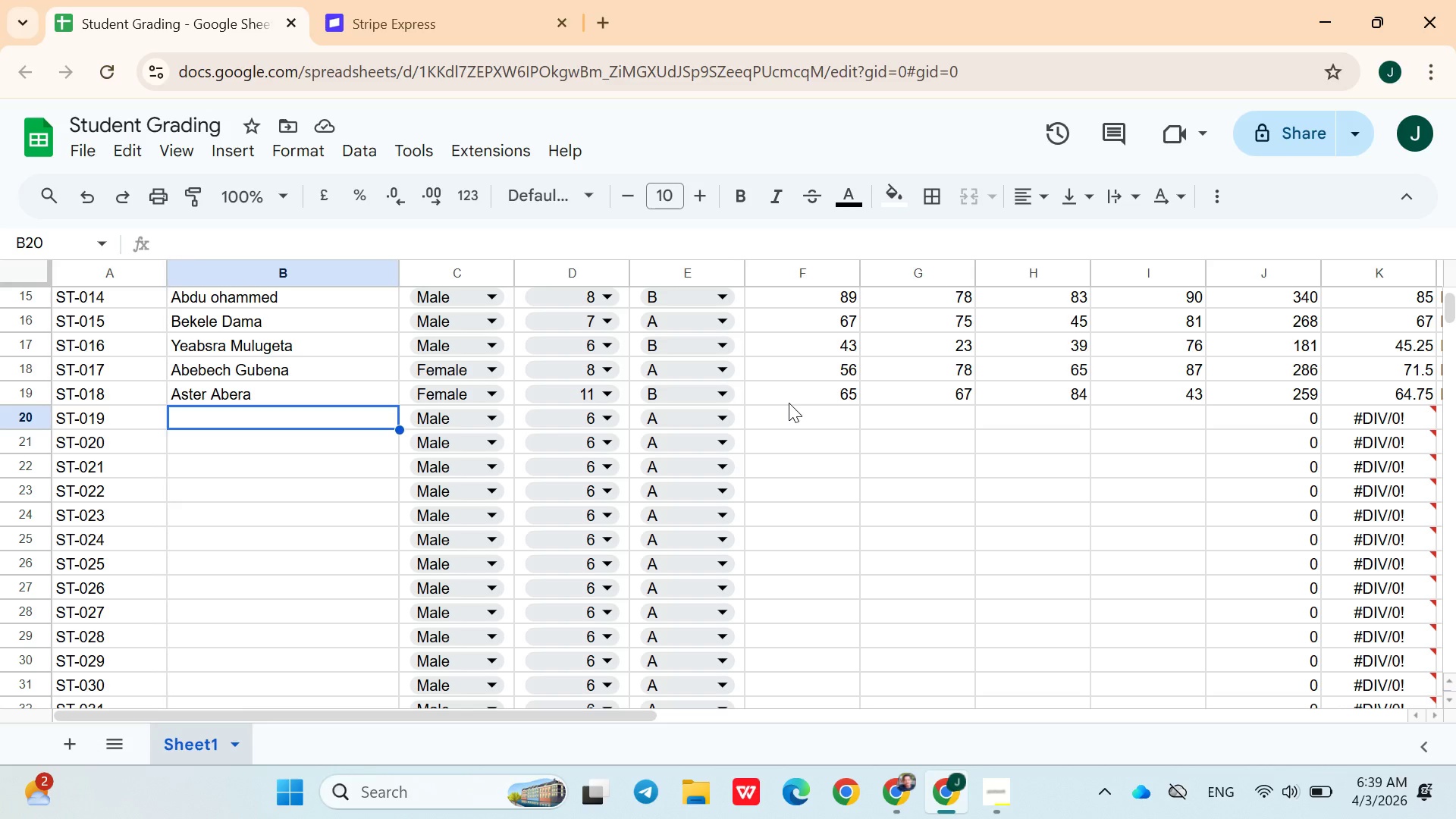 
type(Yohanes Daniel)
 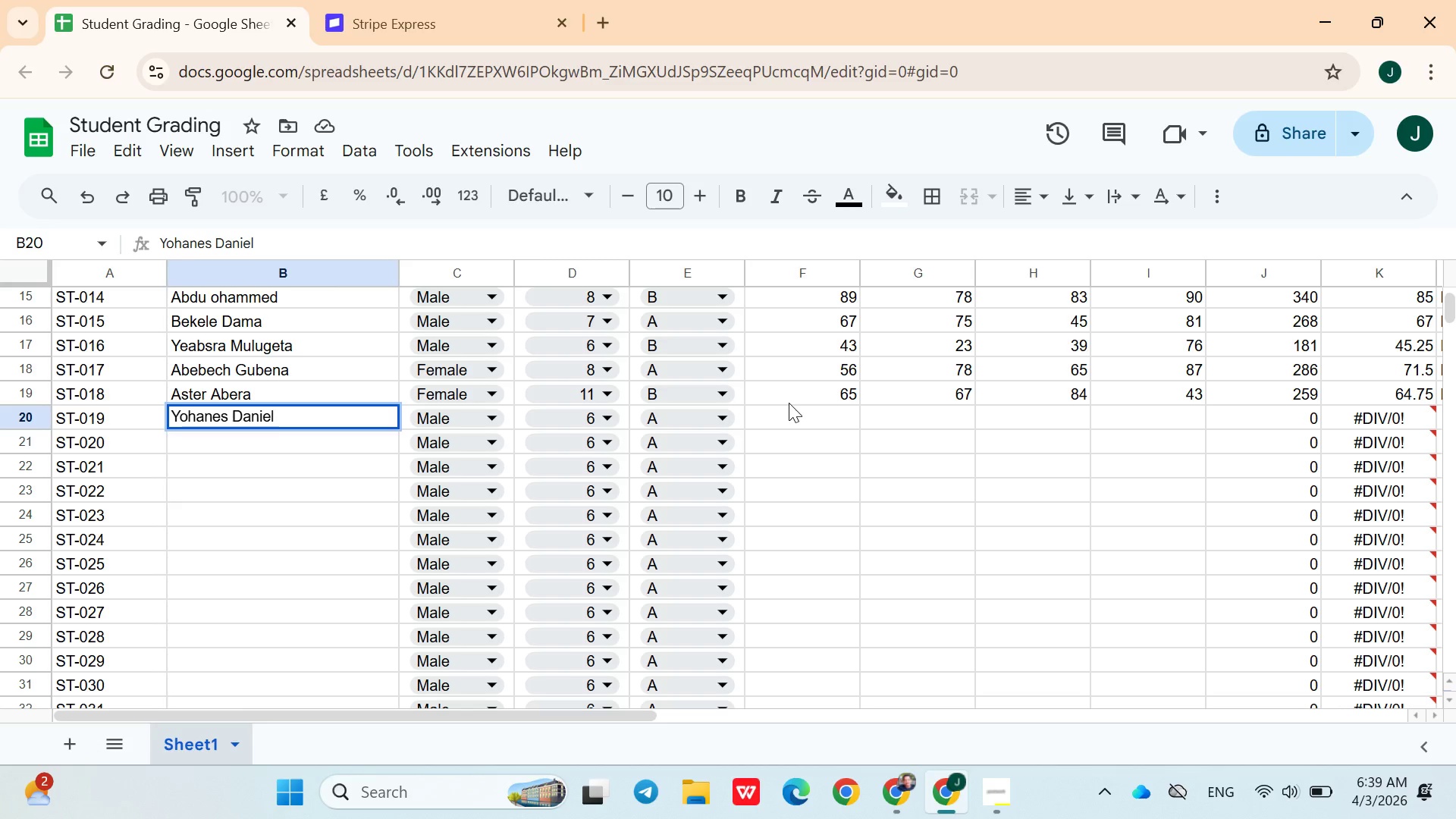 
left_click([606, 416])
 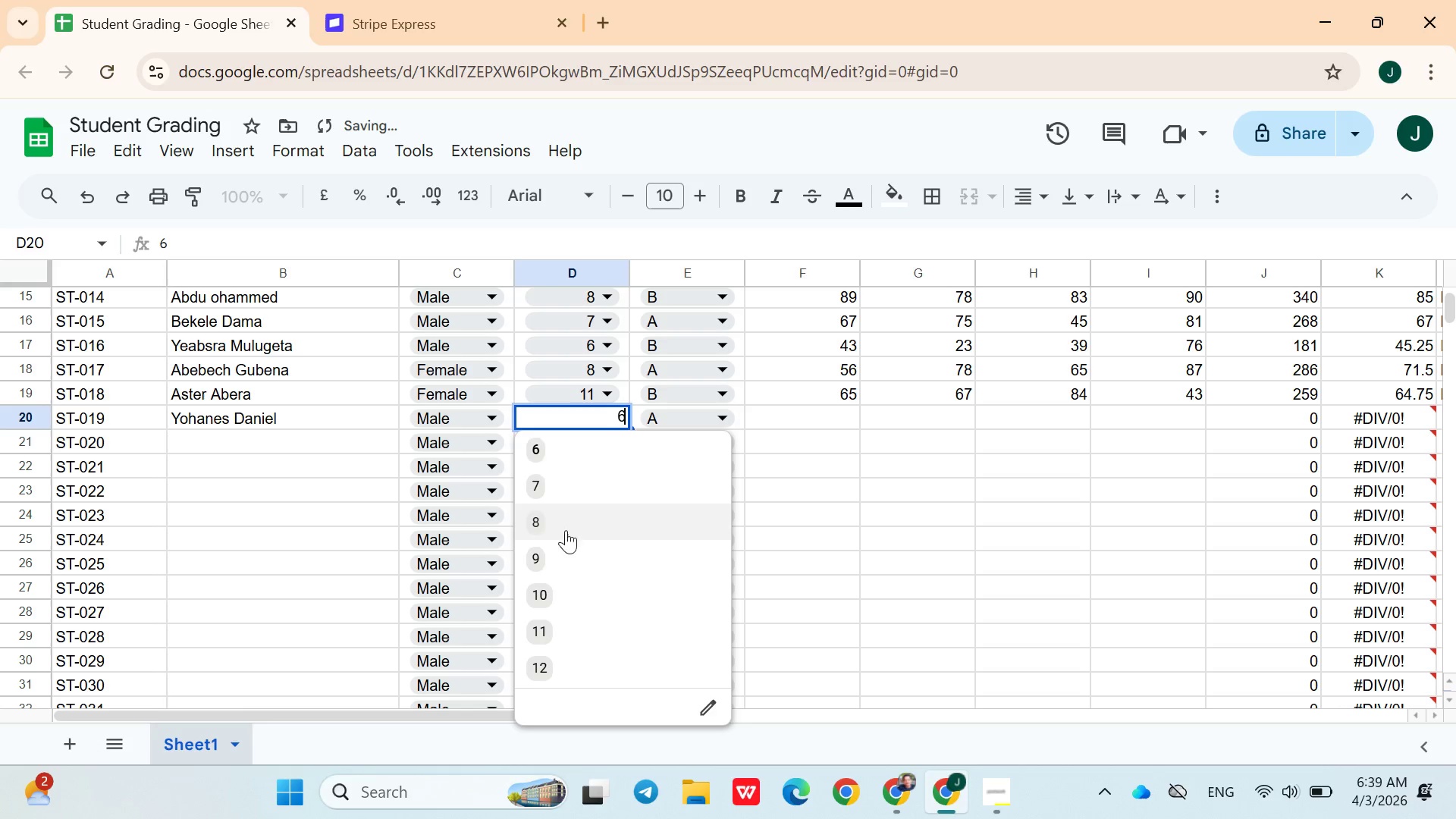 
left_click([560, 566])
 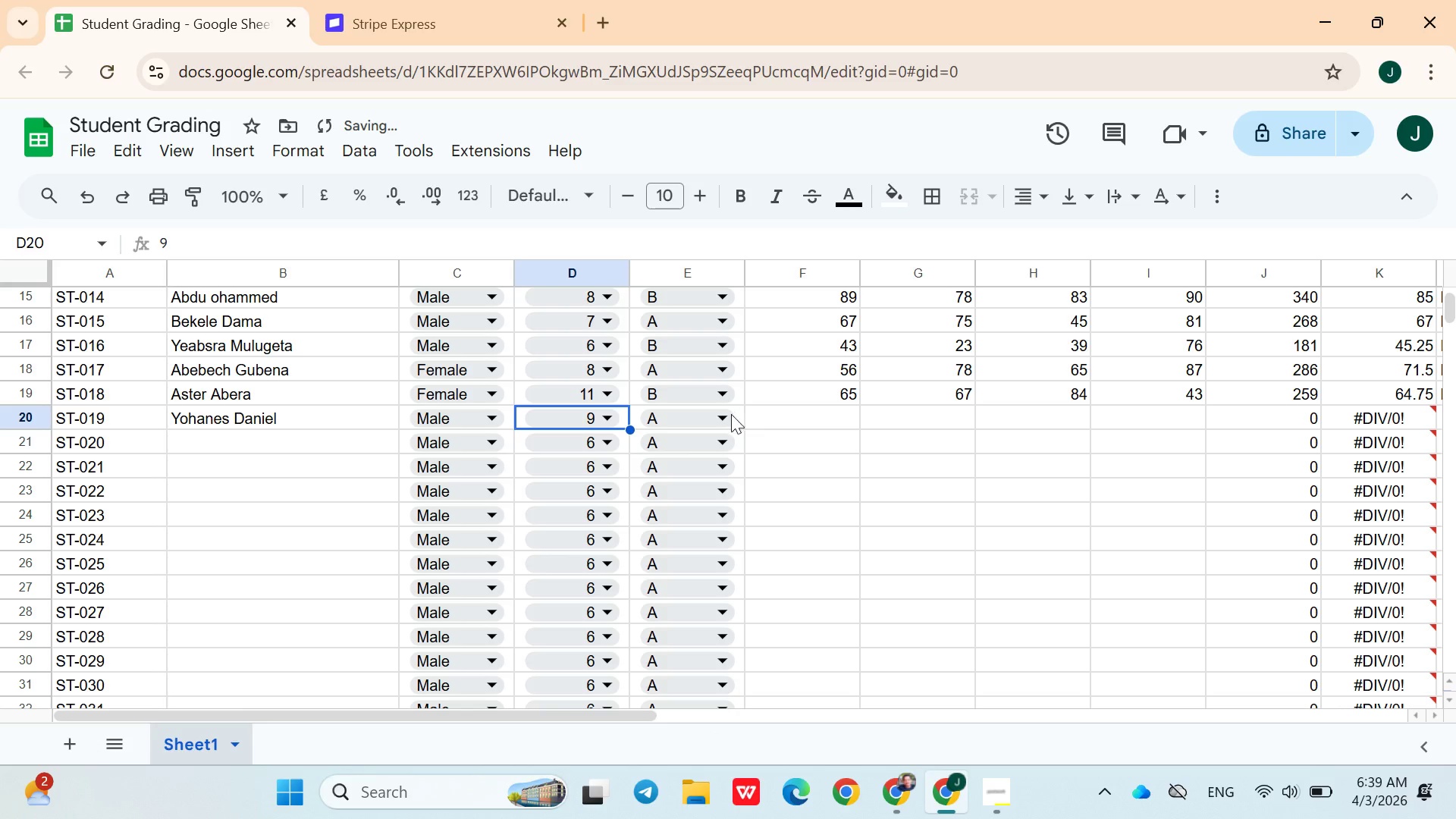 
left_click([723, 418])
 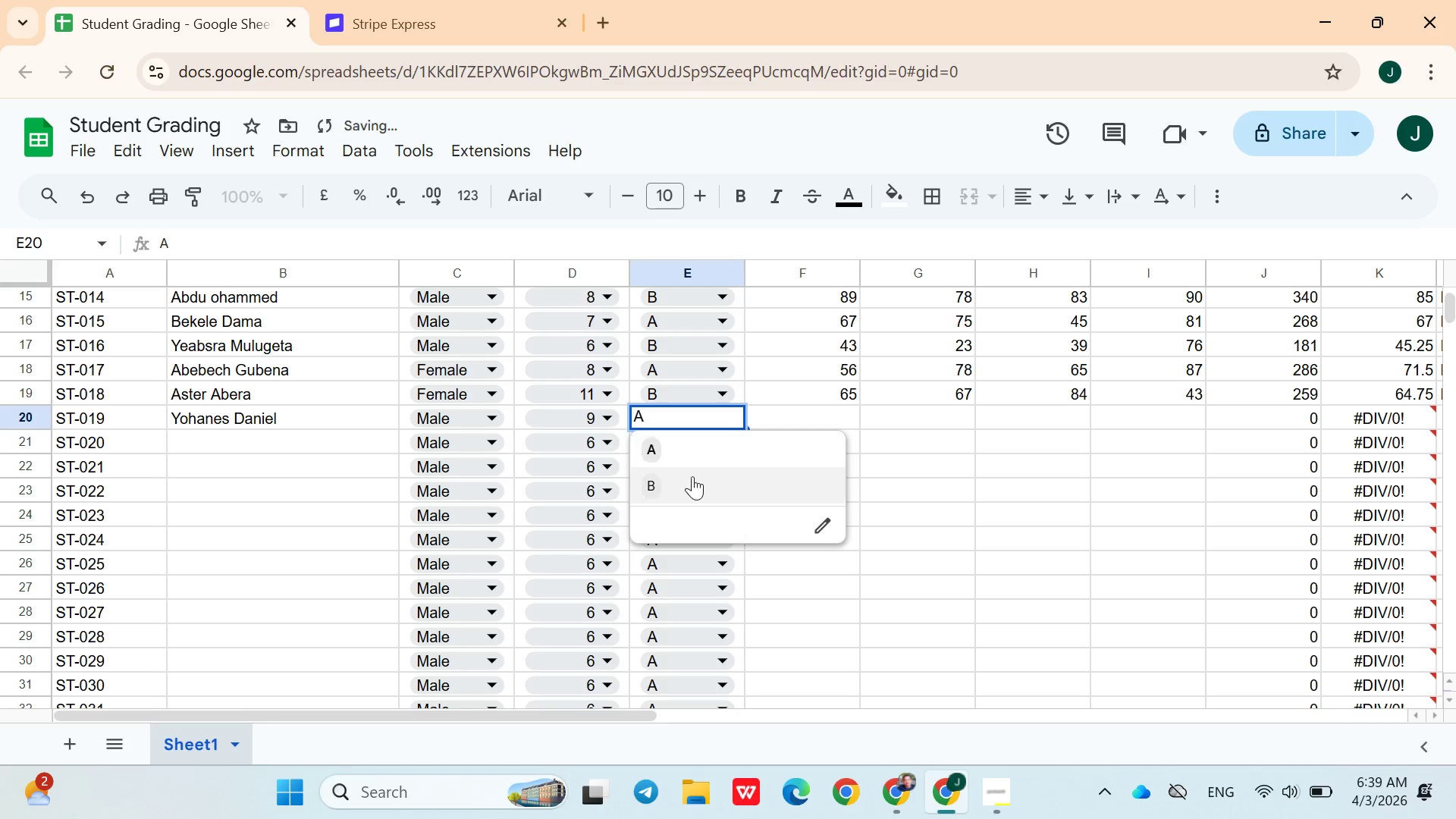 
left_click([691, 477])
 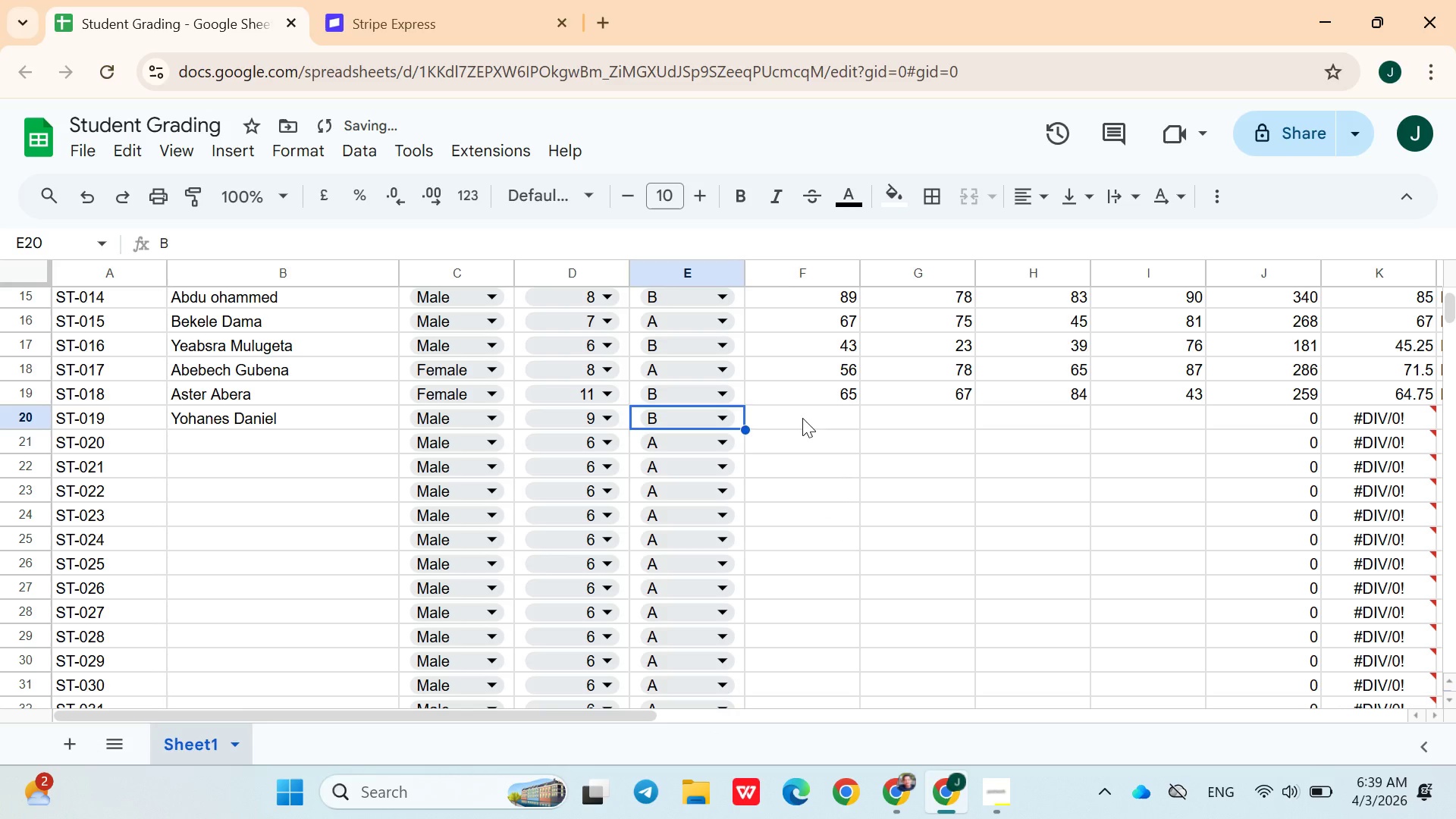 
left_click([802, 418])
 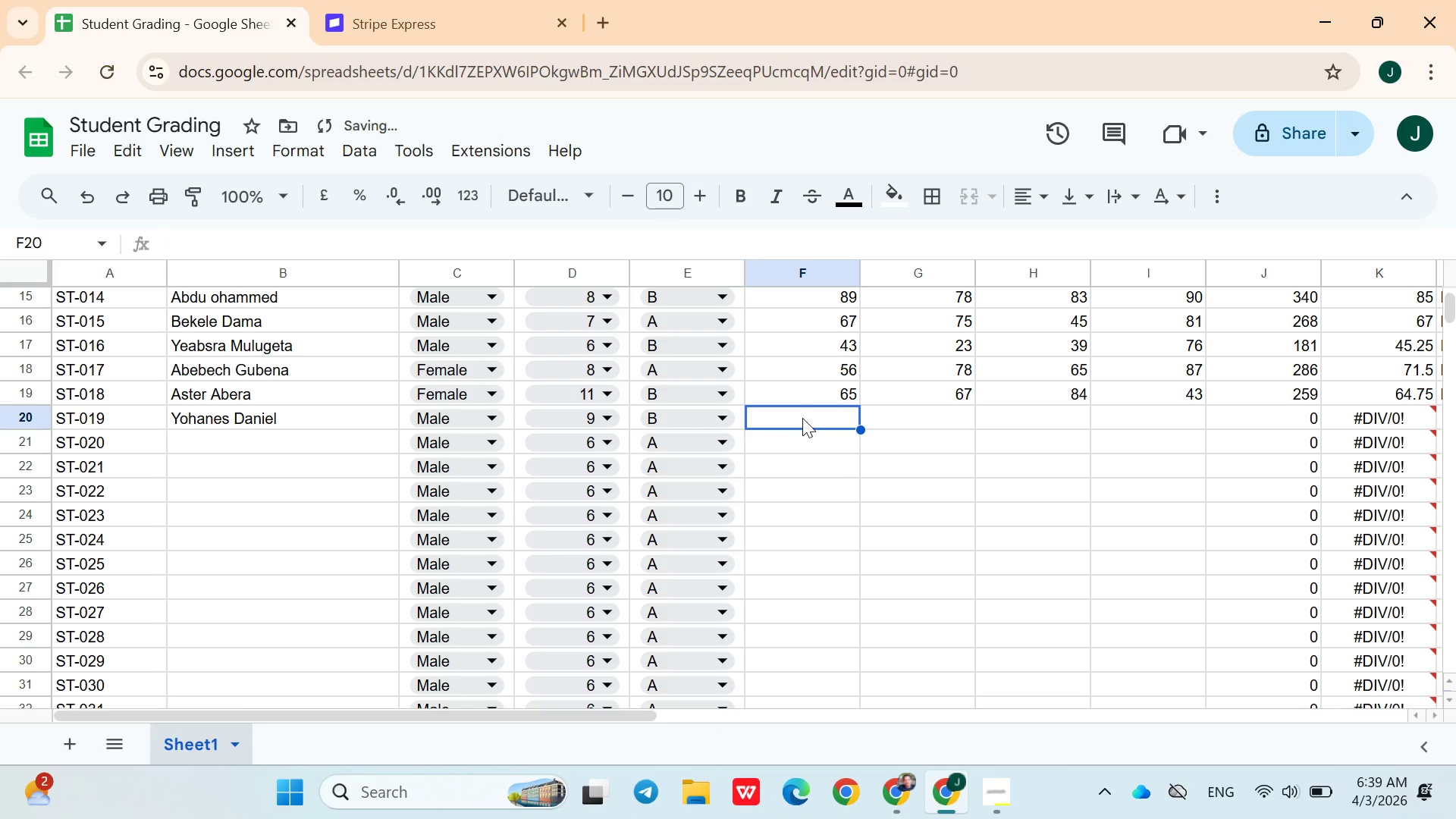 
type(89)
 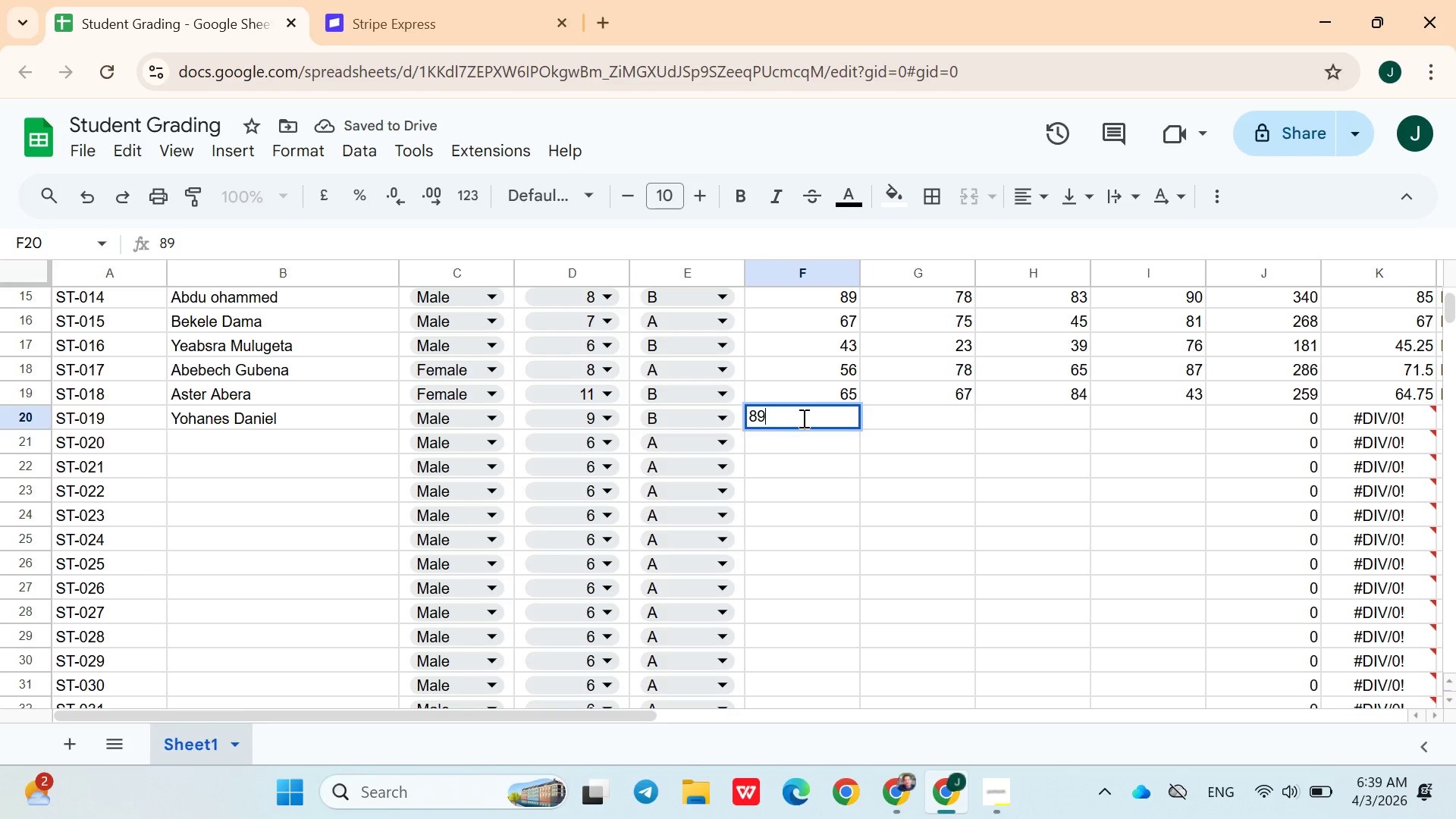 
key(ArrowRight)
 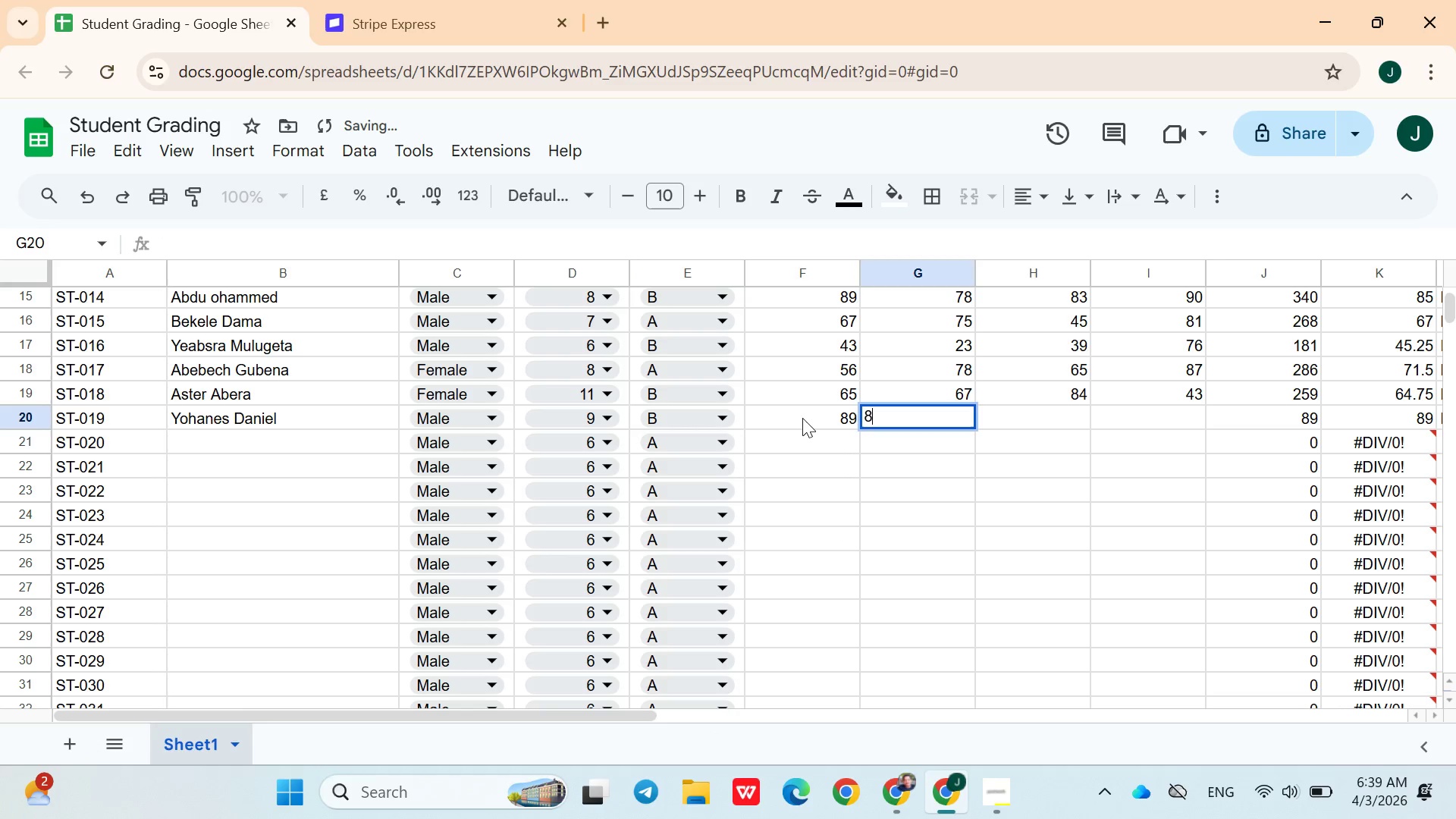 
type(87)
 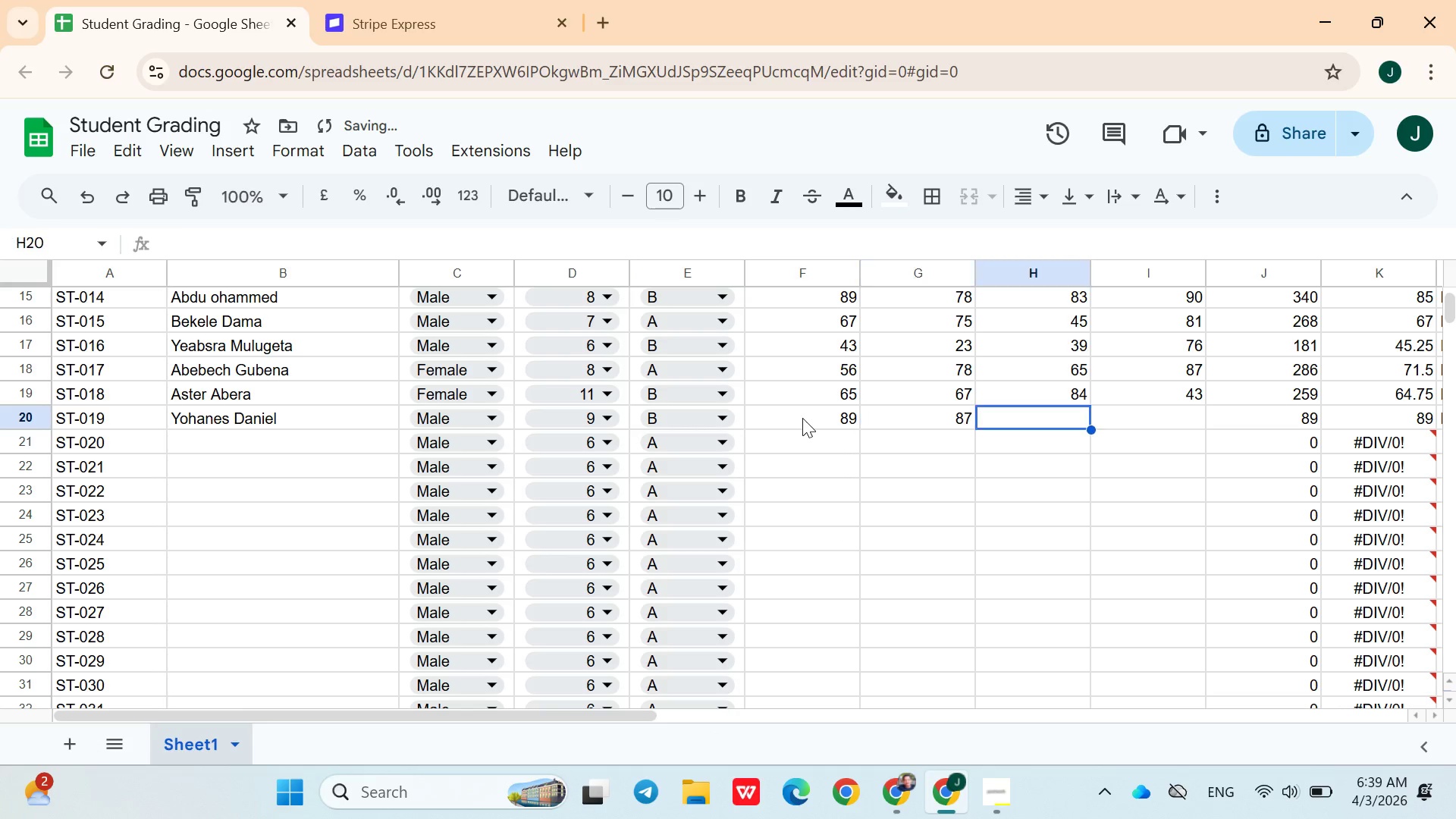 
key(ArrowRight)
 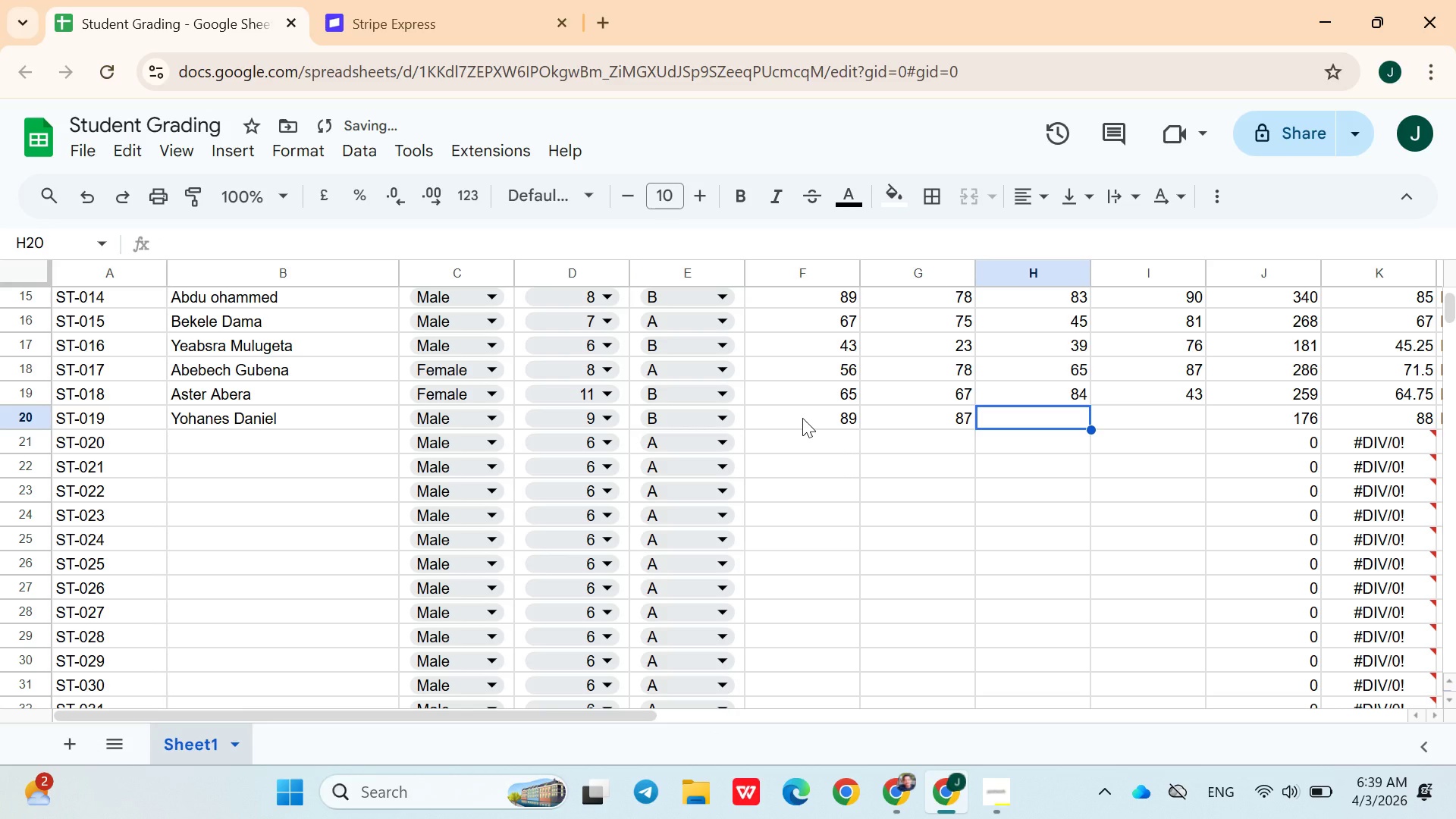 
type(76)
 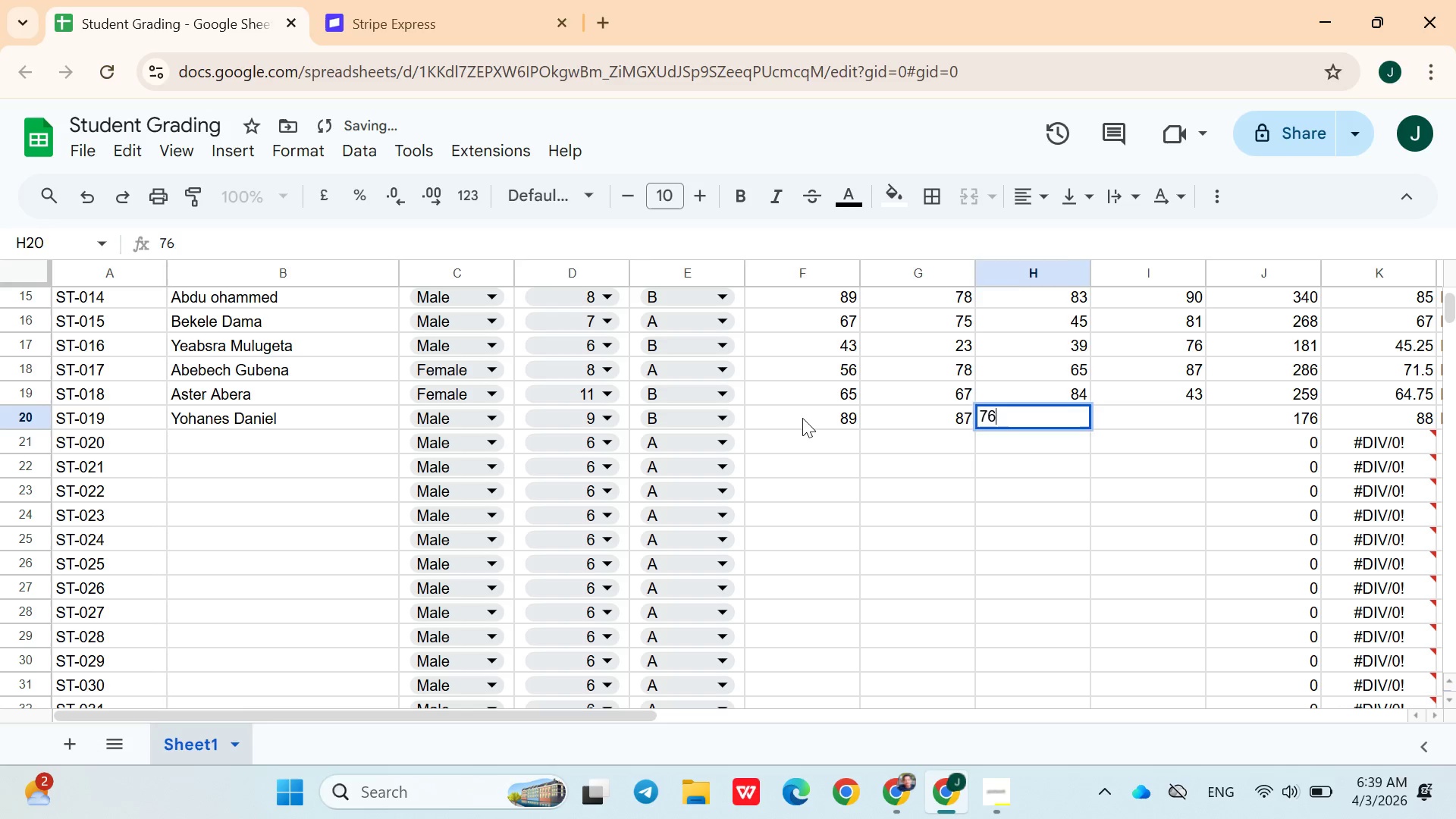 
key(ArrowRight)
 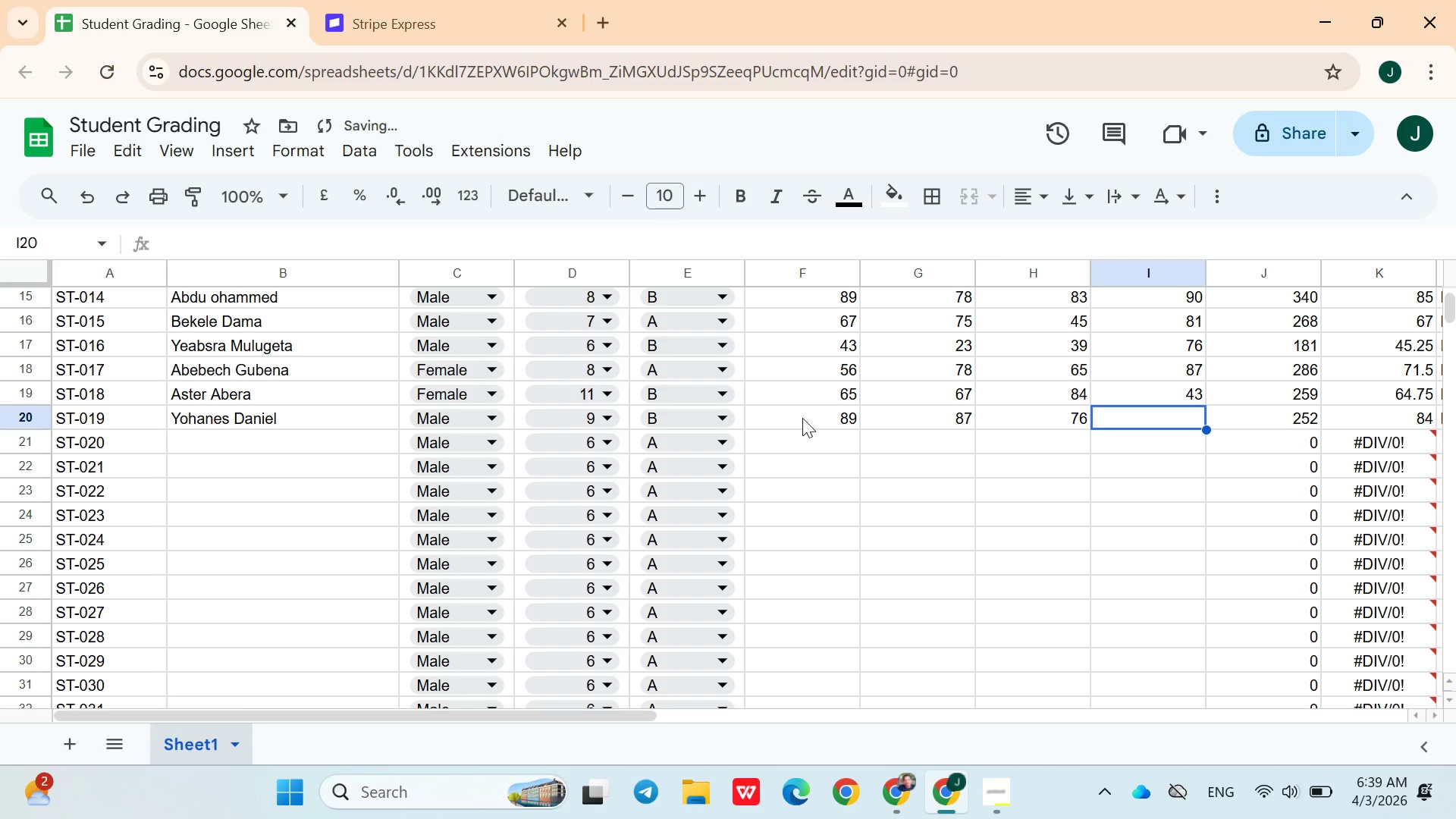 
type(75)
 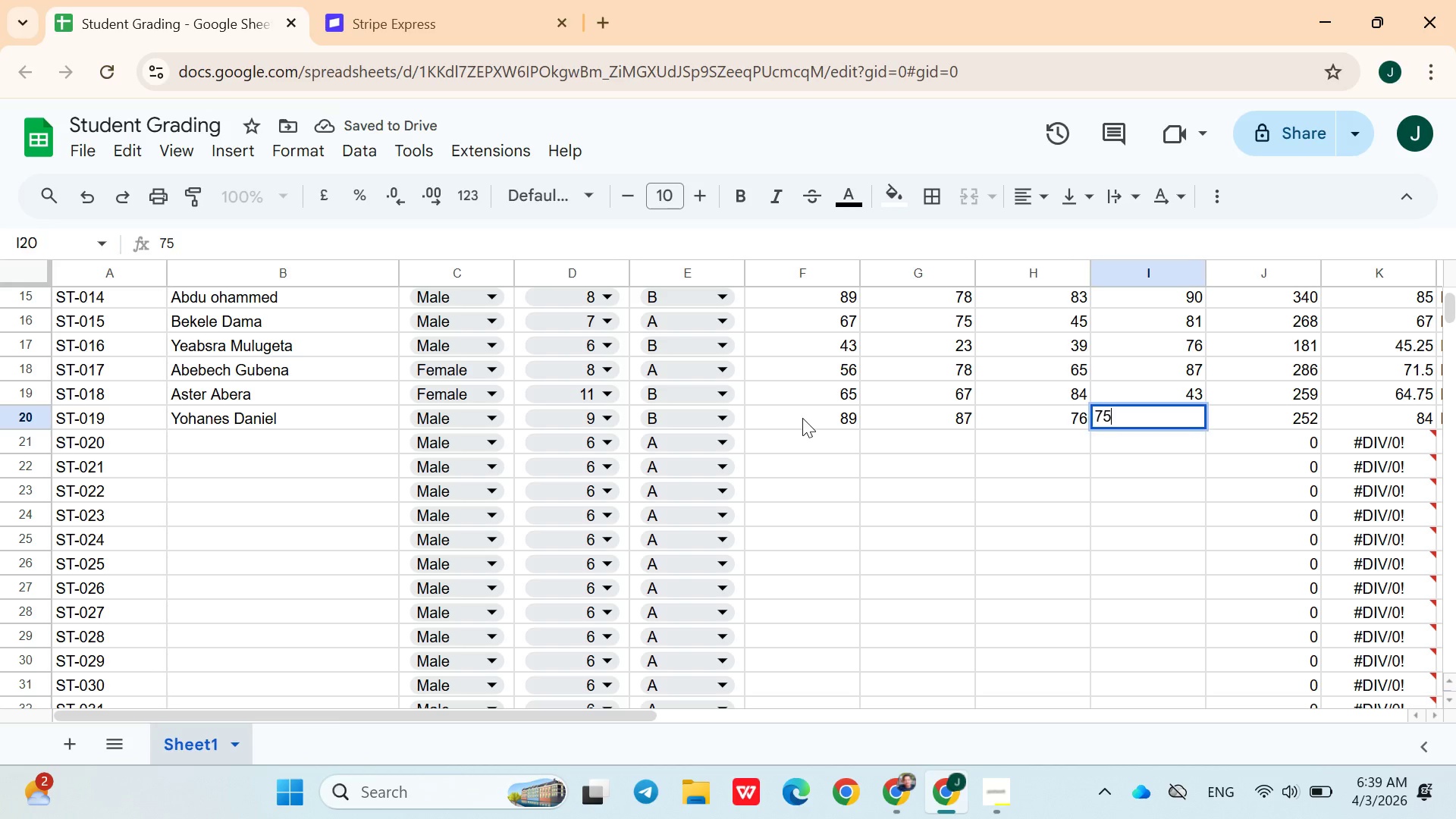 
key(ArrowRight)
 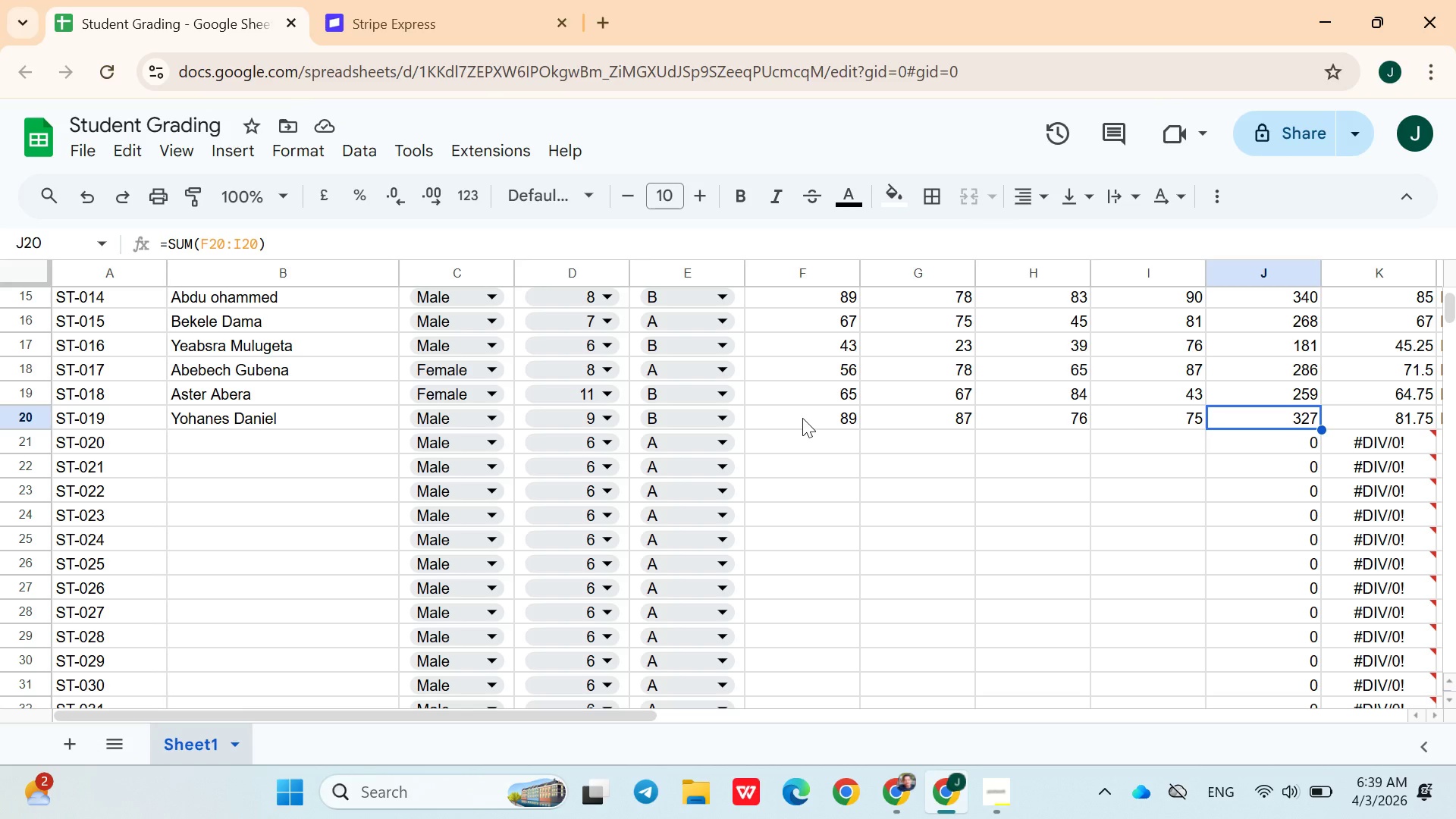 
wait(11.53)
 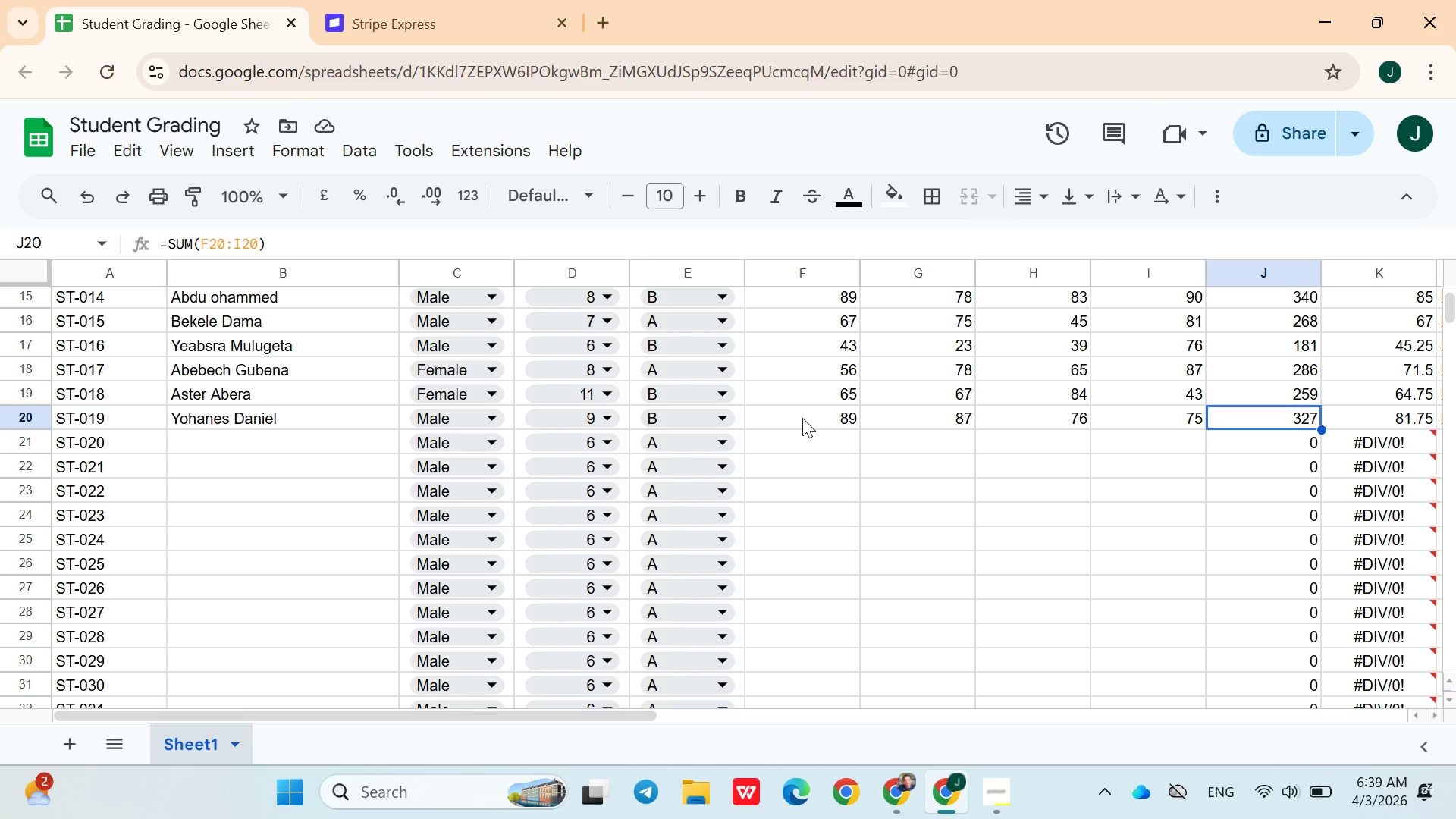 
key(ArrowDown)
 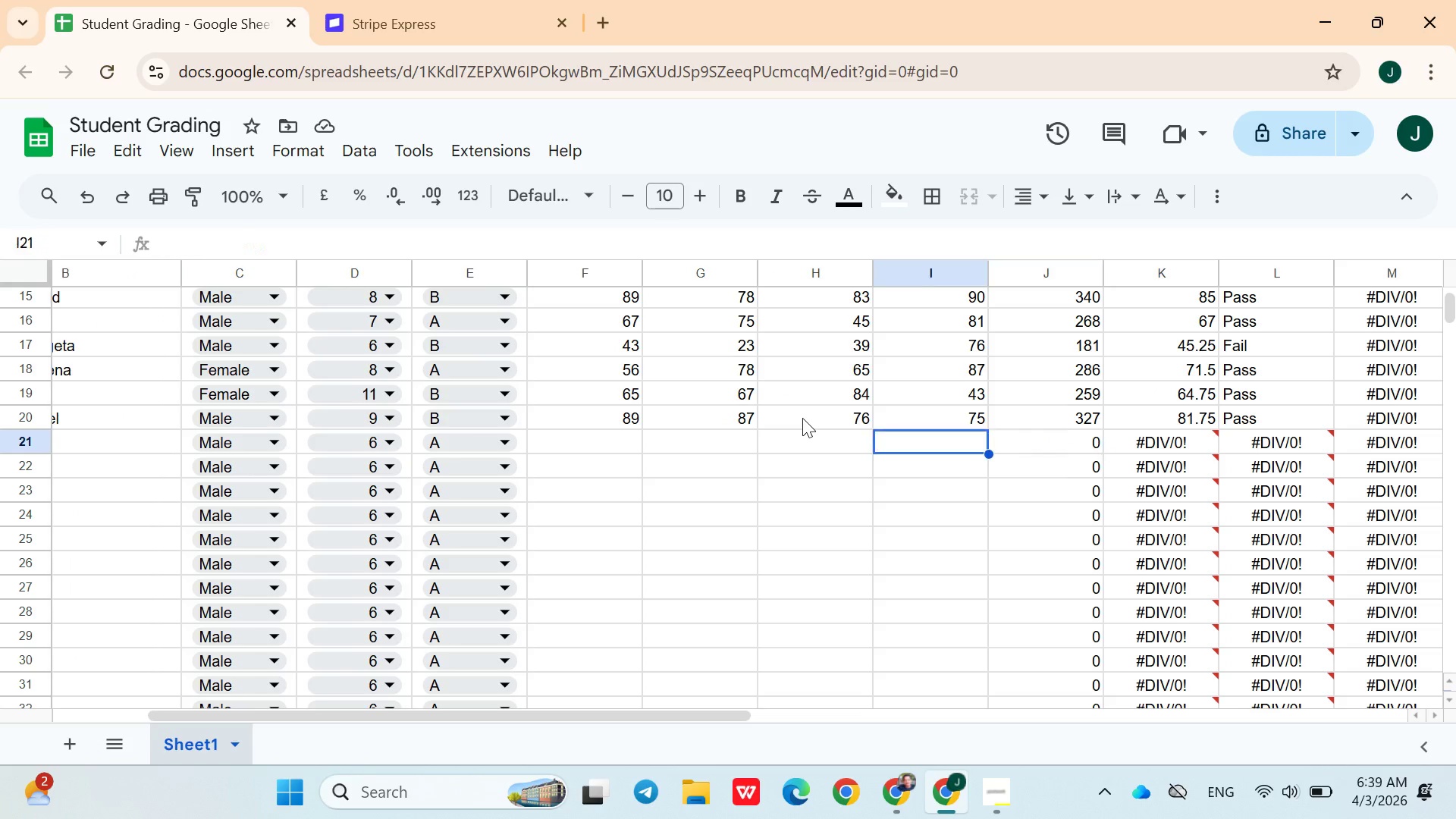 
hold_key(key=ArrowLeft, duration=0.97)
 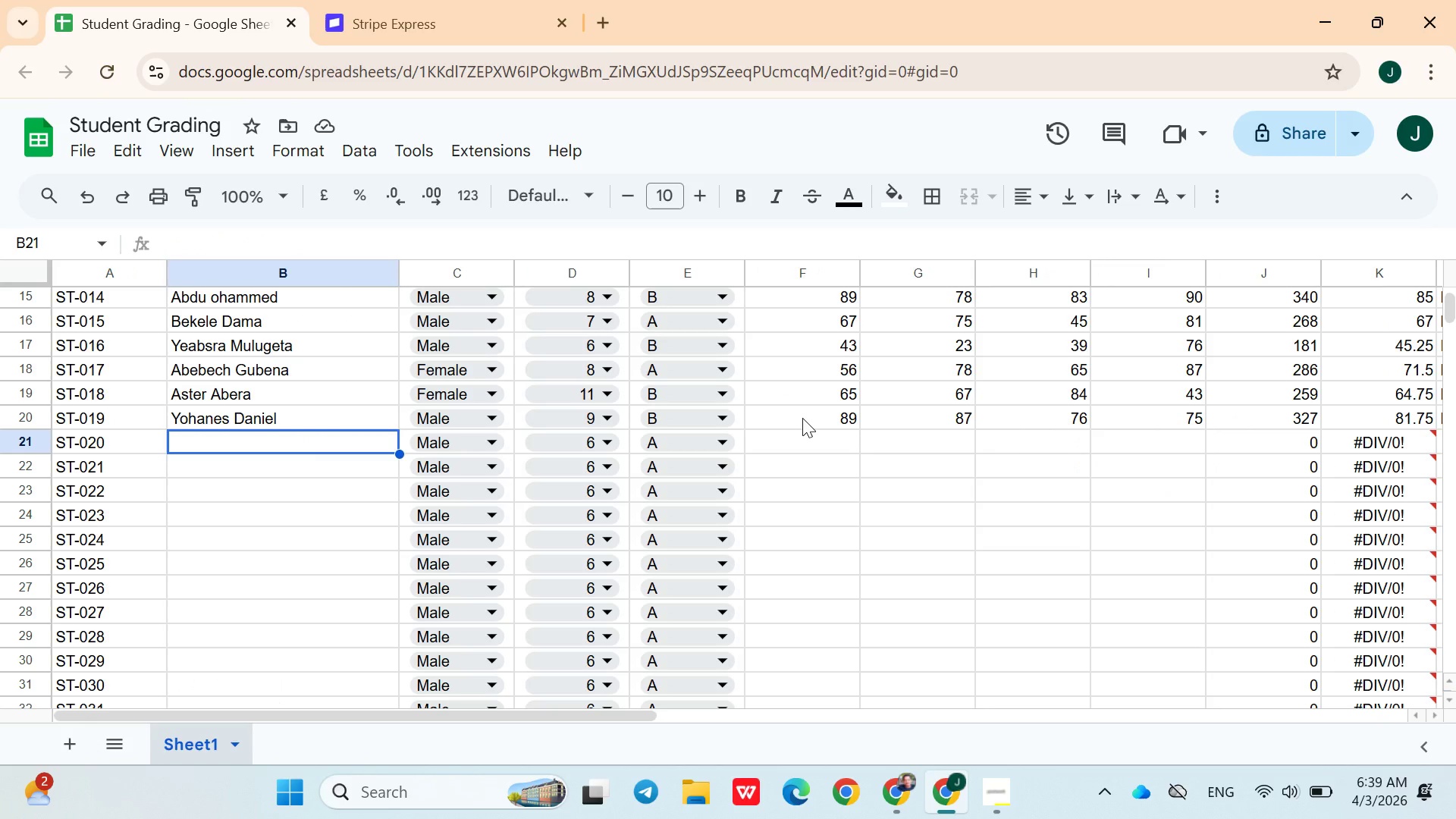 
key(ArrowRight)
 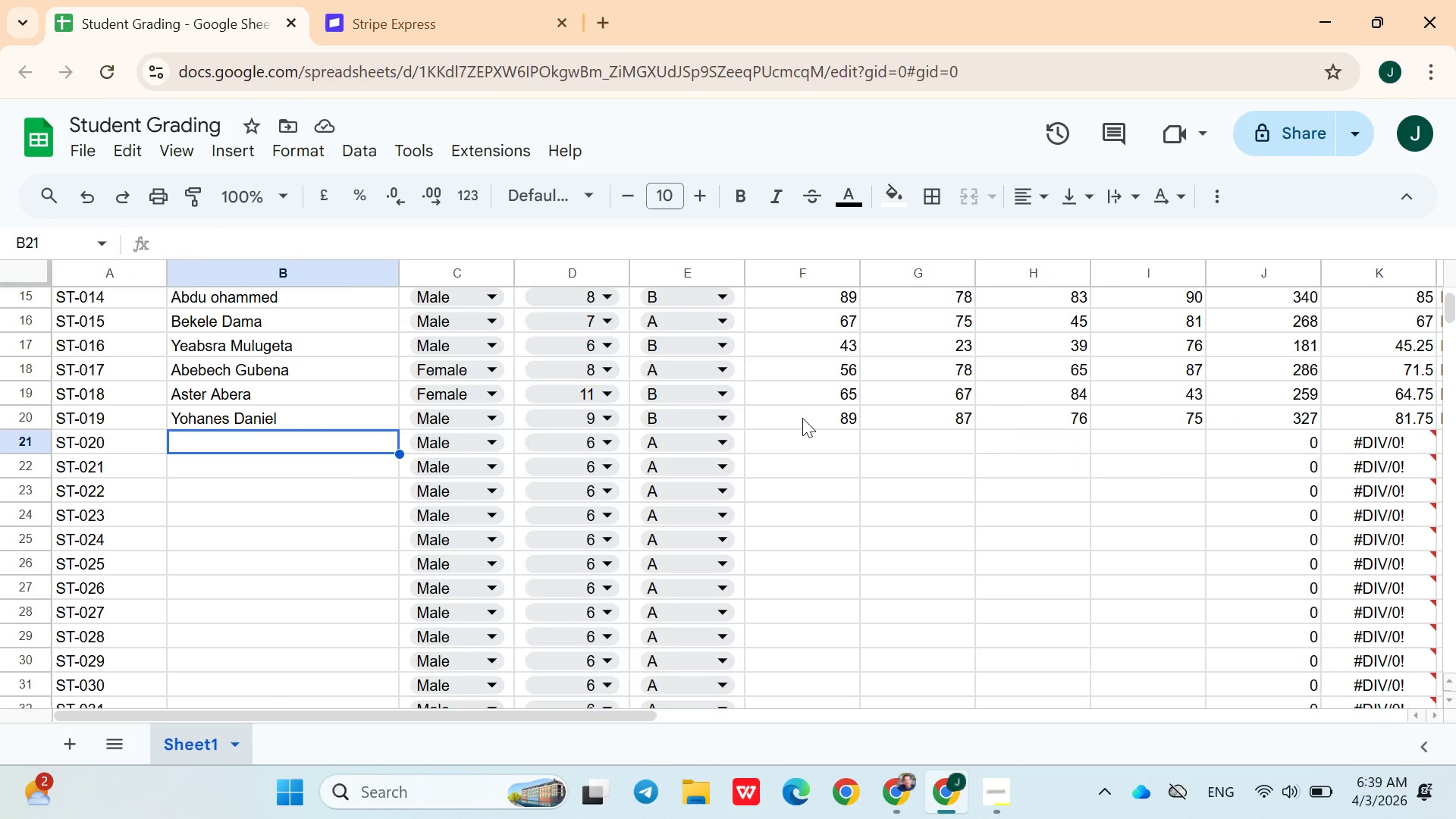 
type(Ayantu Abera)
 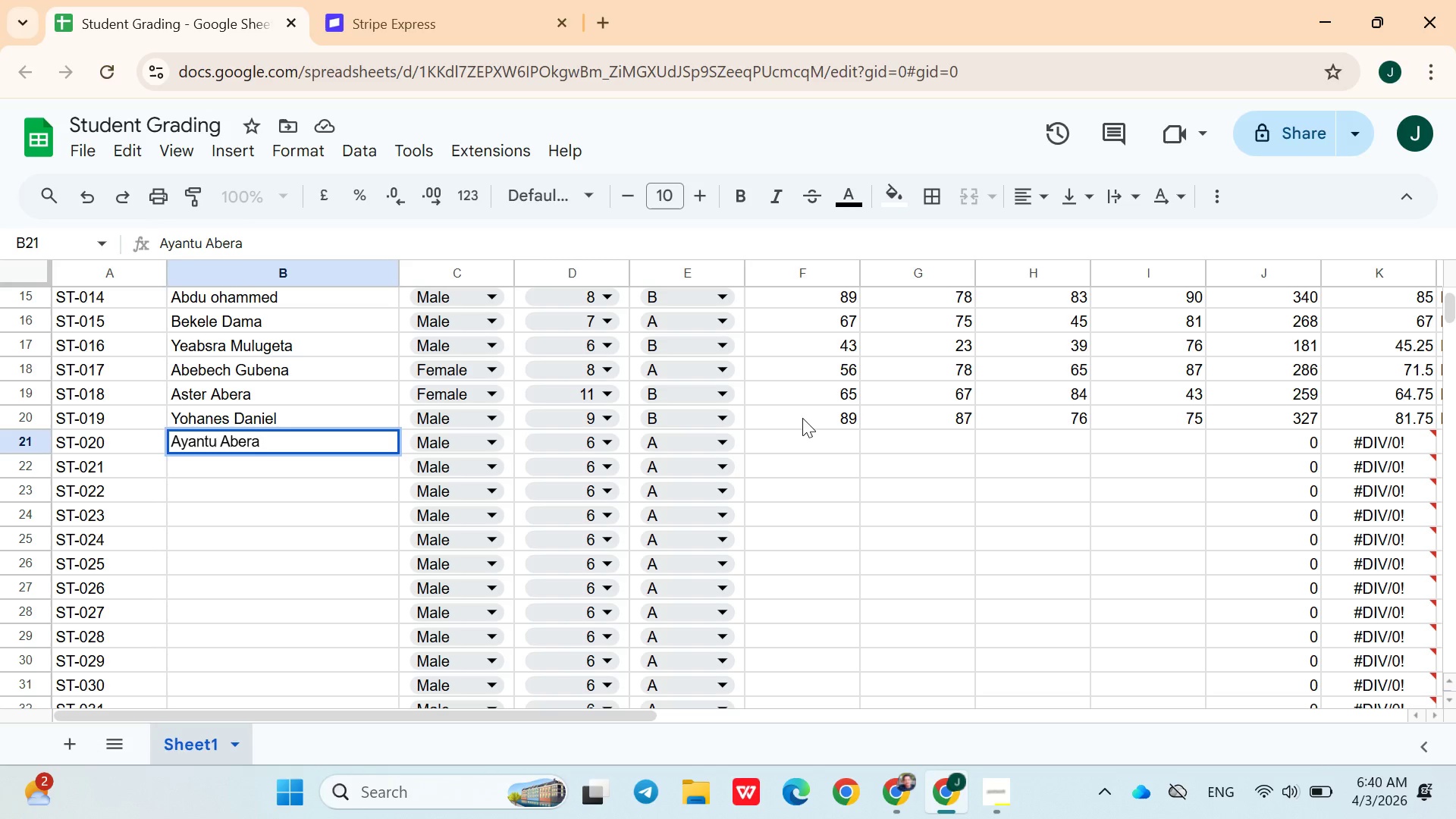 
left_click([487, 444])
 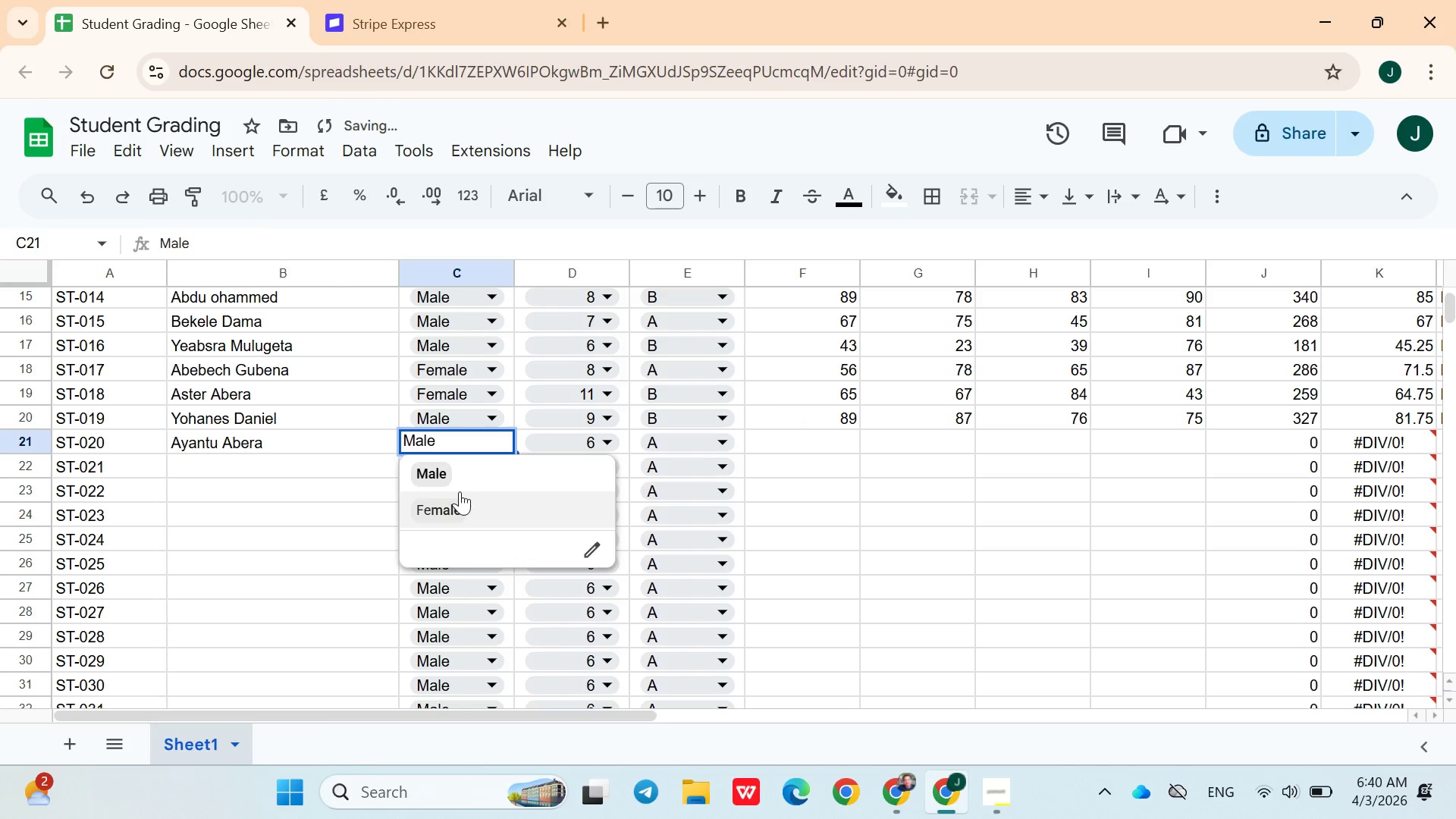 
left_click([460, 491])
 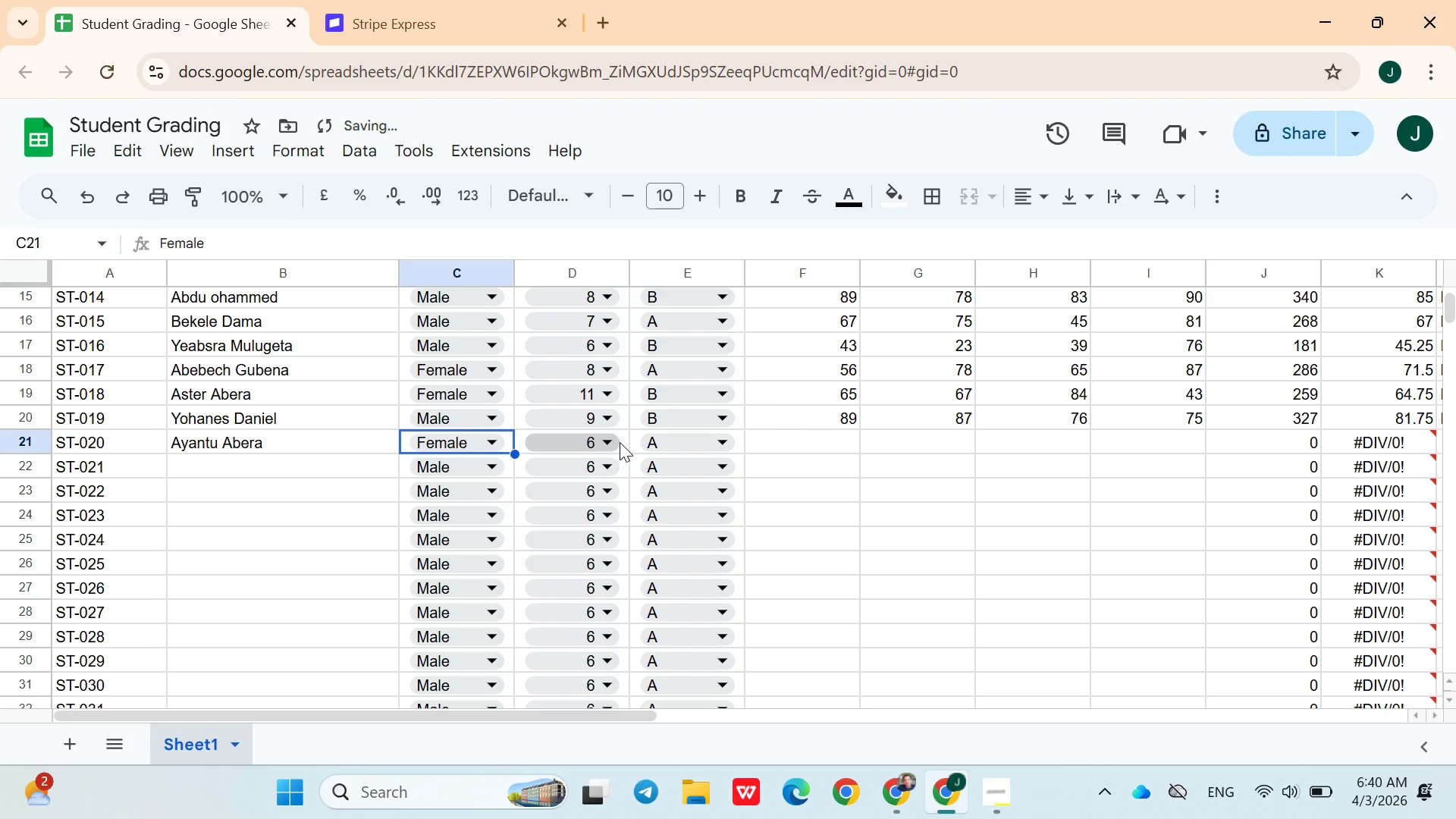 
left_click([620, 442])
 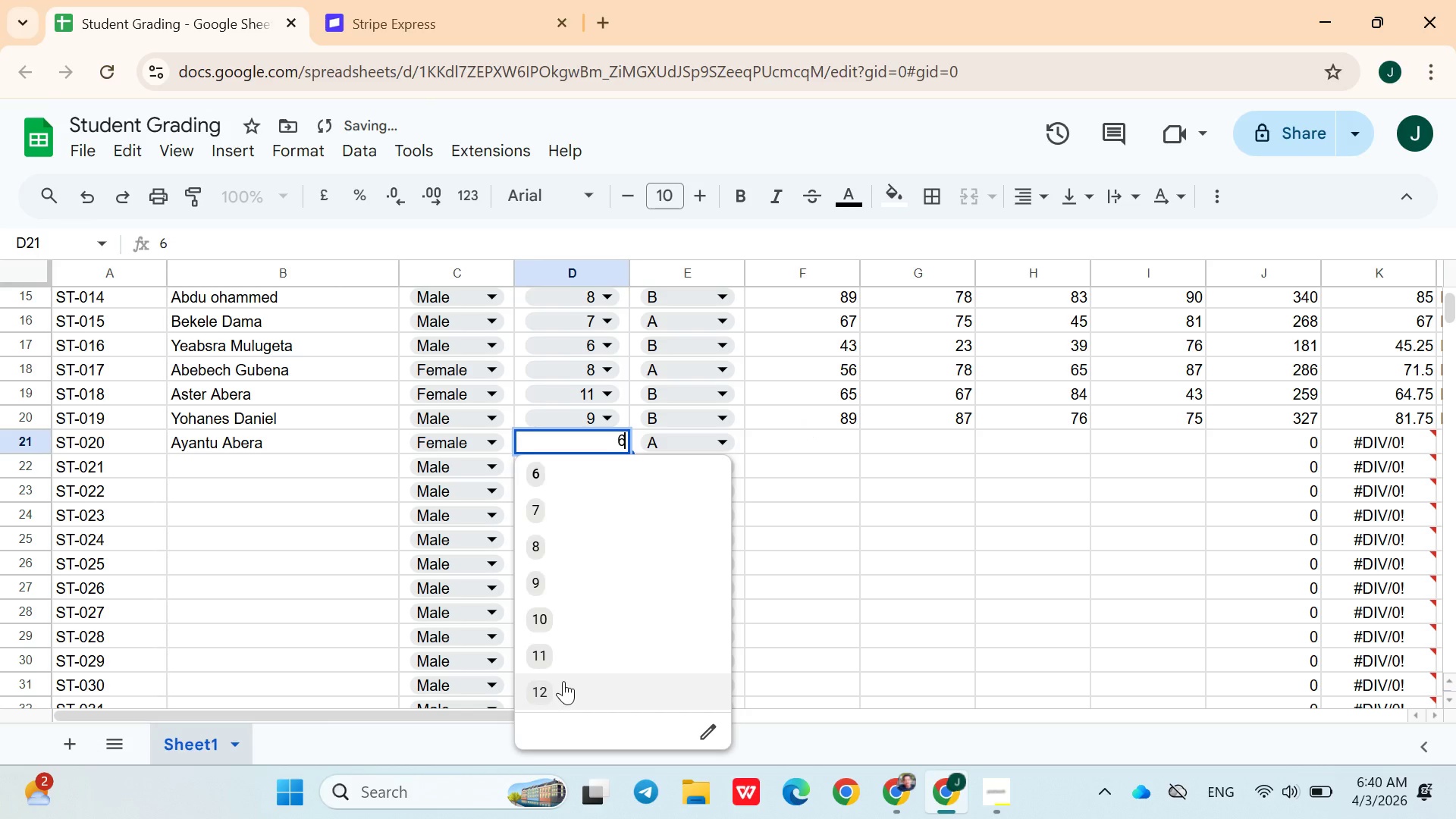 
left_click([563, 682])
 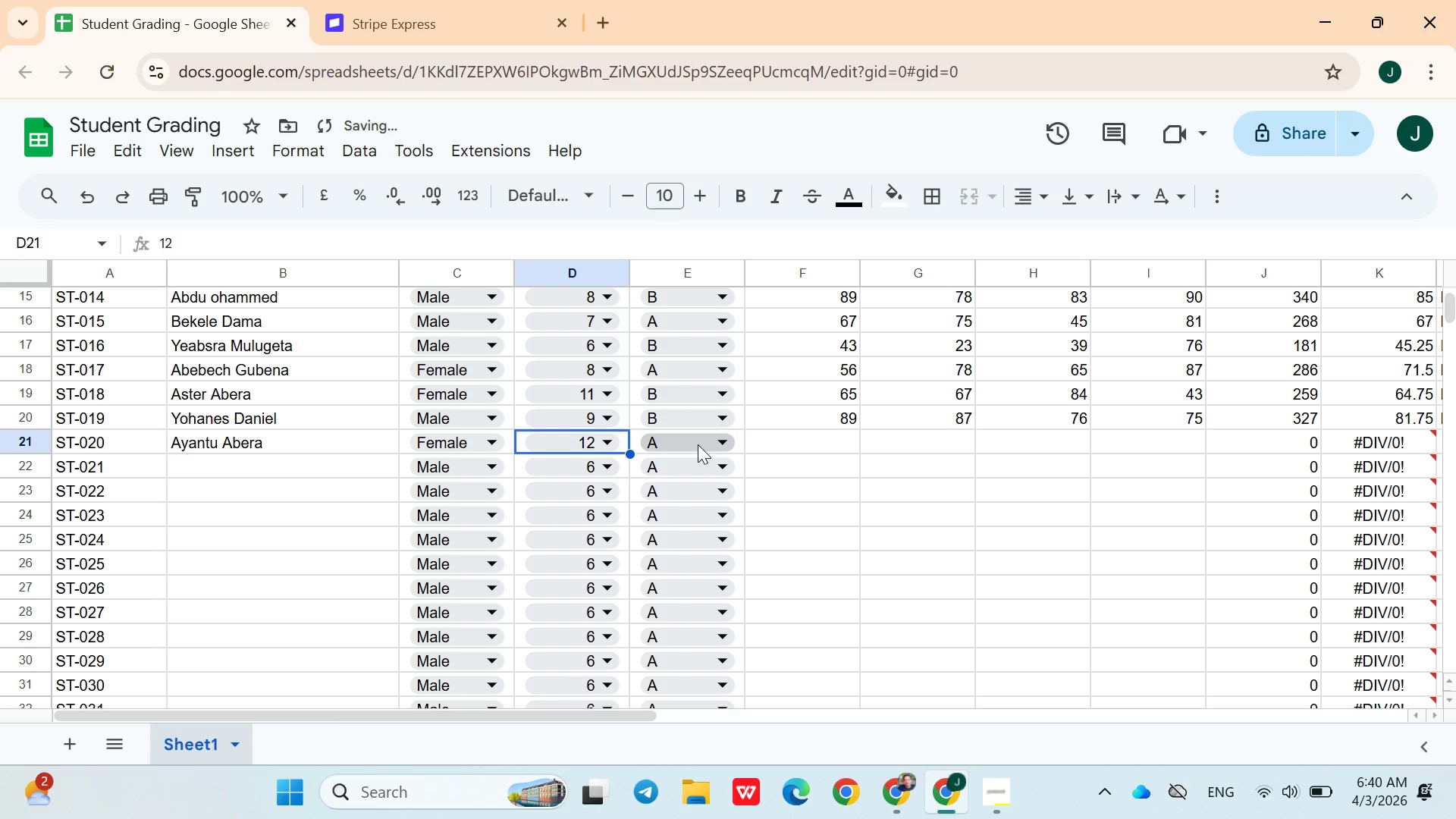 
left_click([698, 444])
 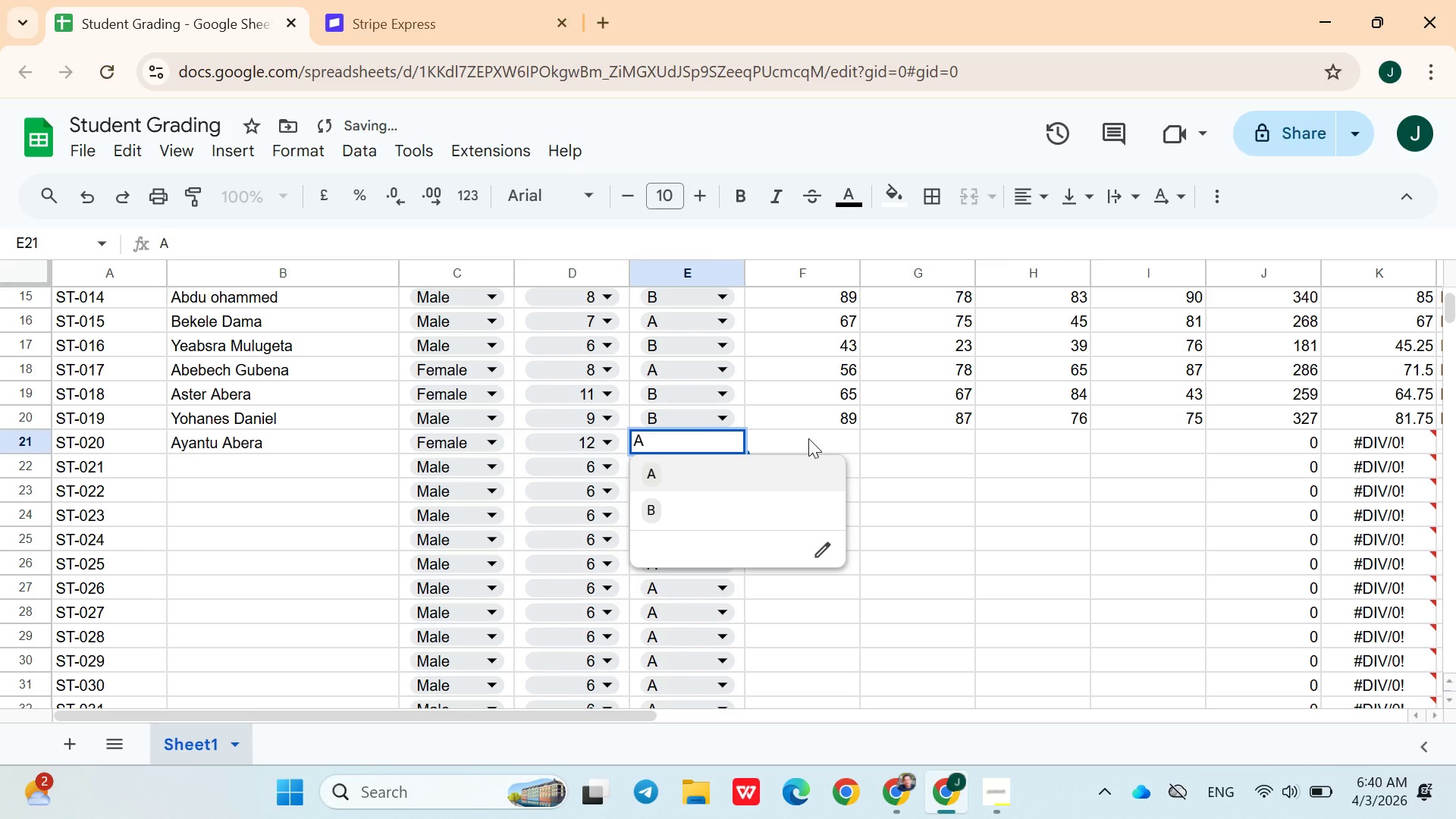 
left_click([808, 438])
 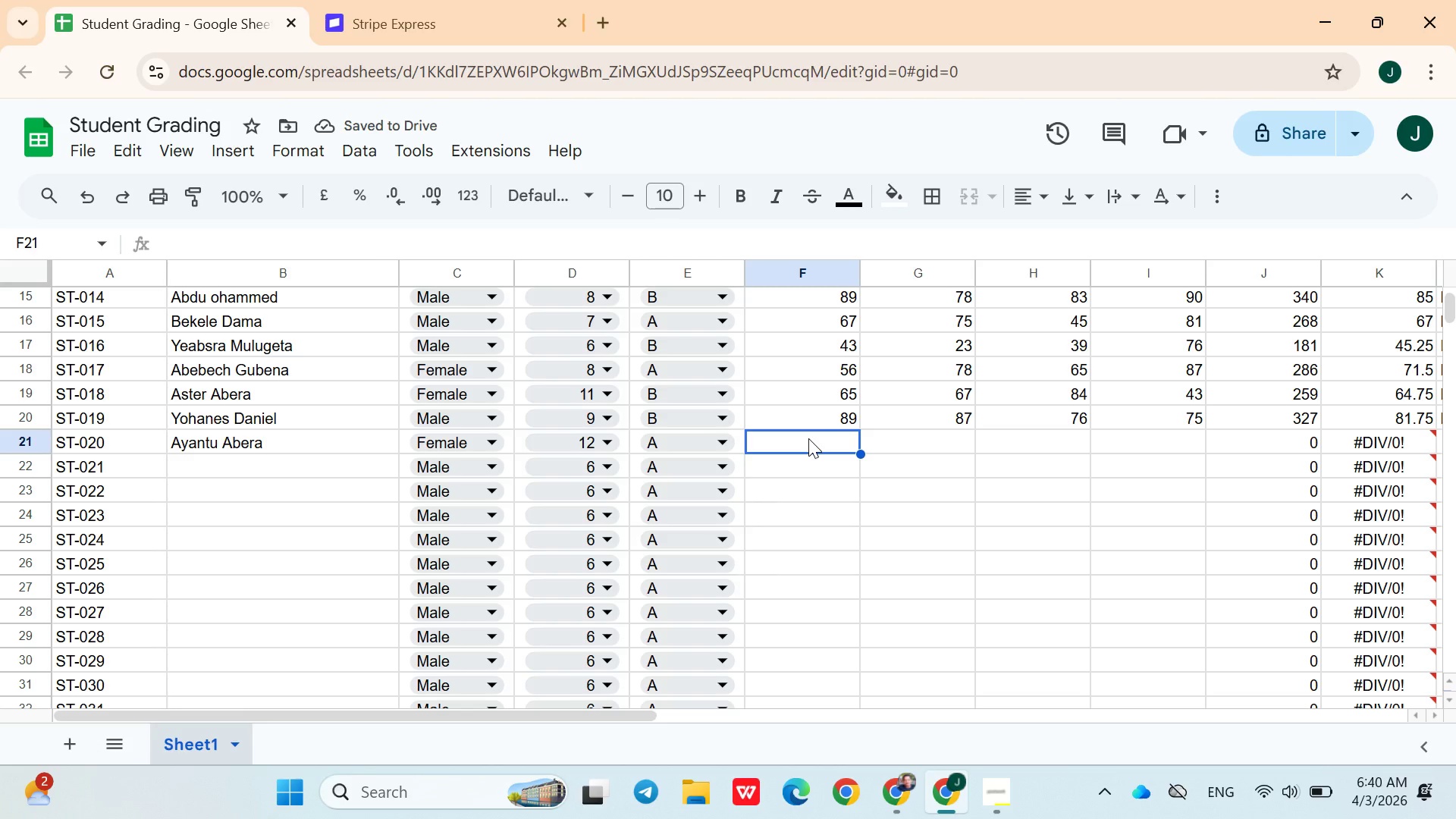 
type(56)
 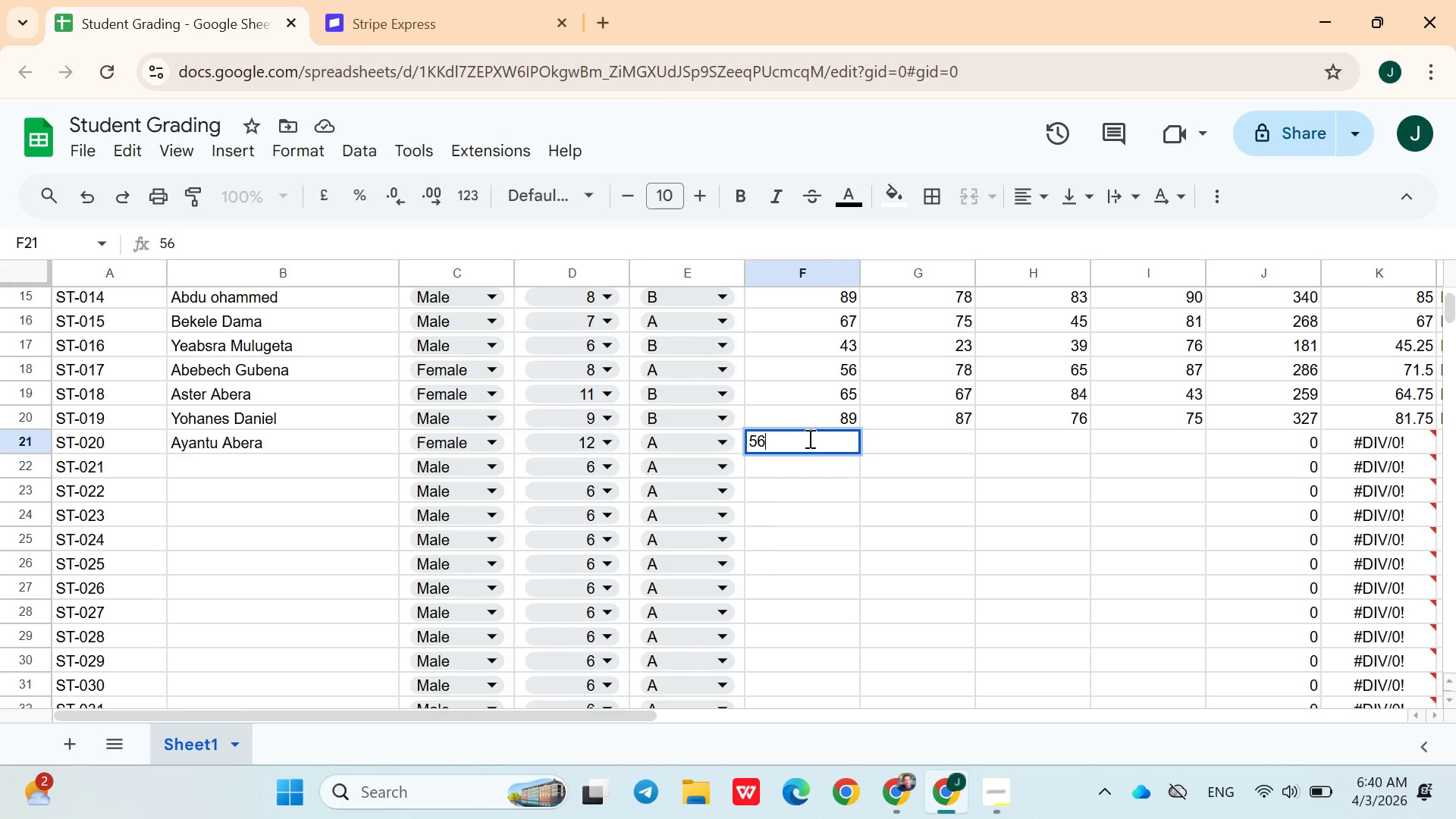 
key(ArrowRight)
 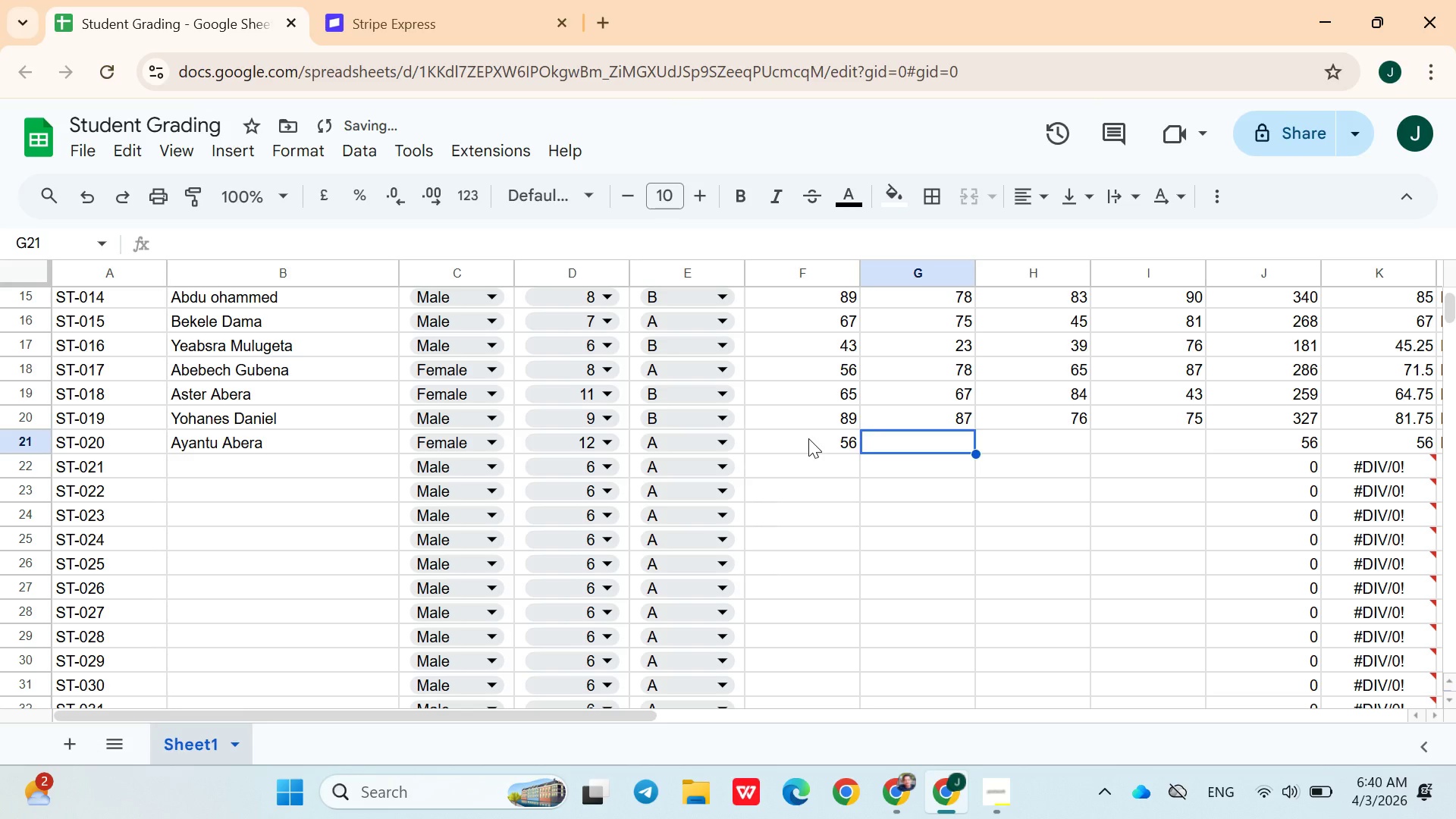 
type(78)
 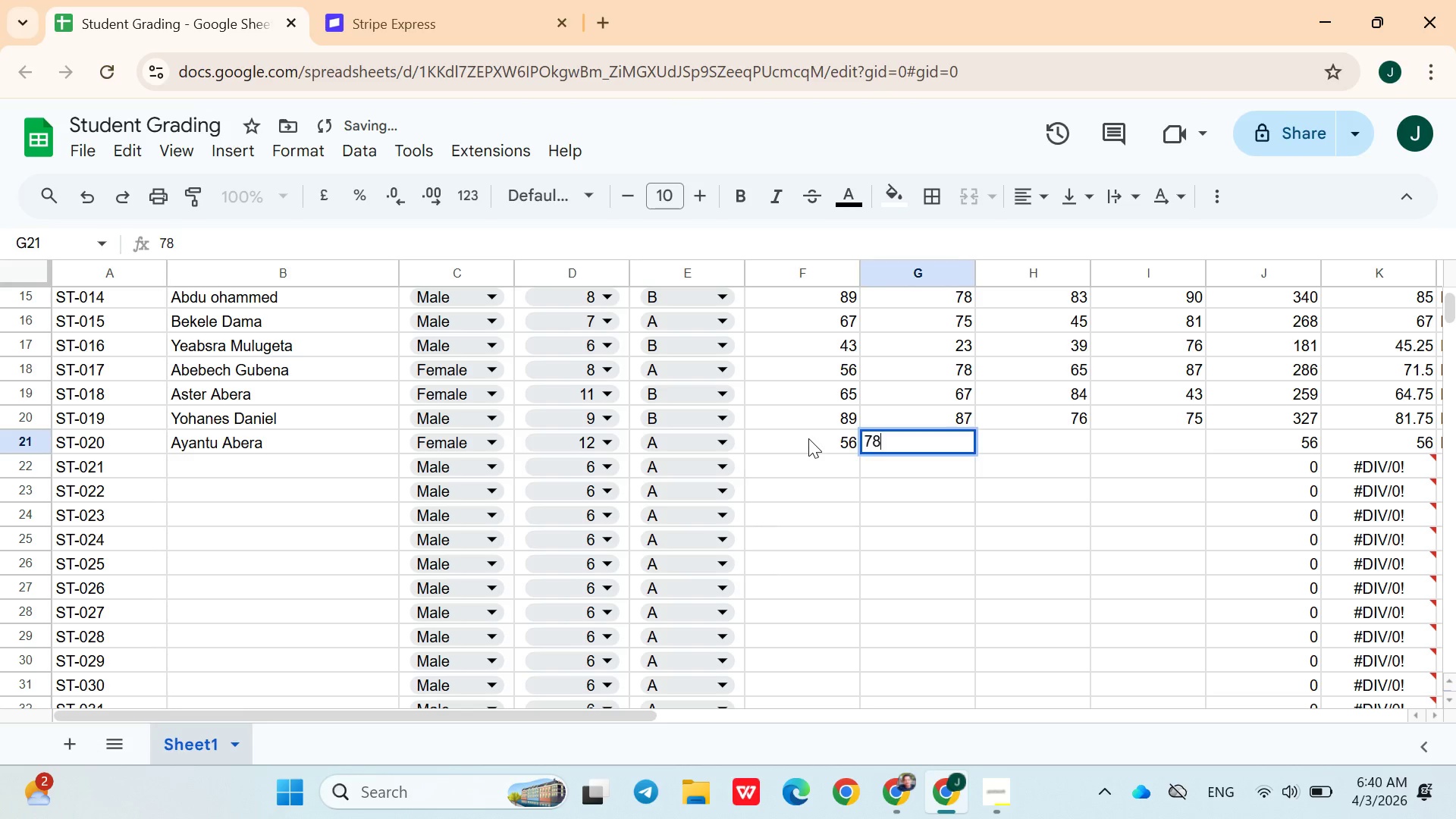 
key(ArrowRight)
 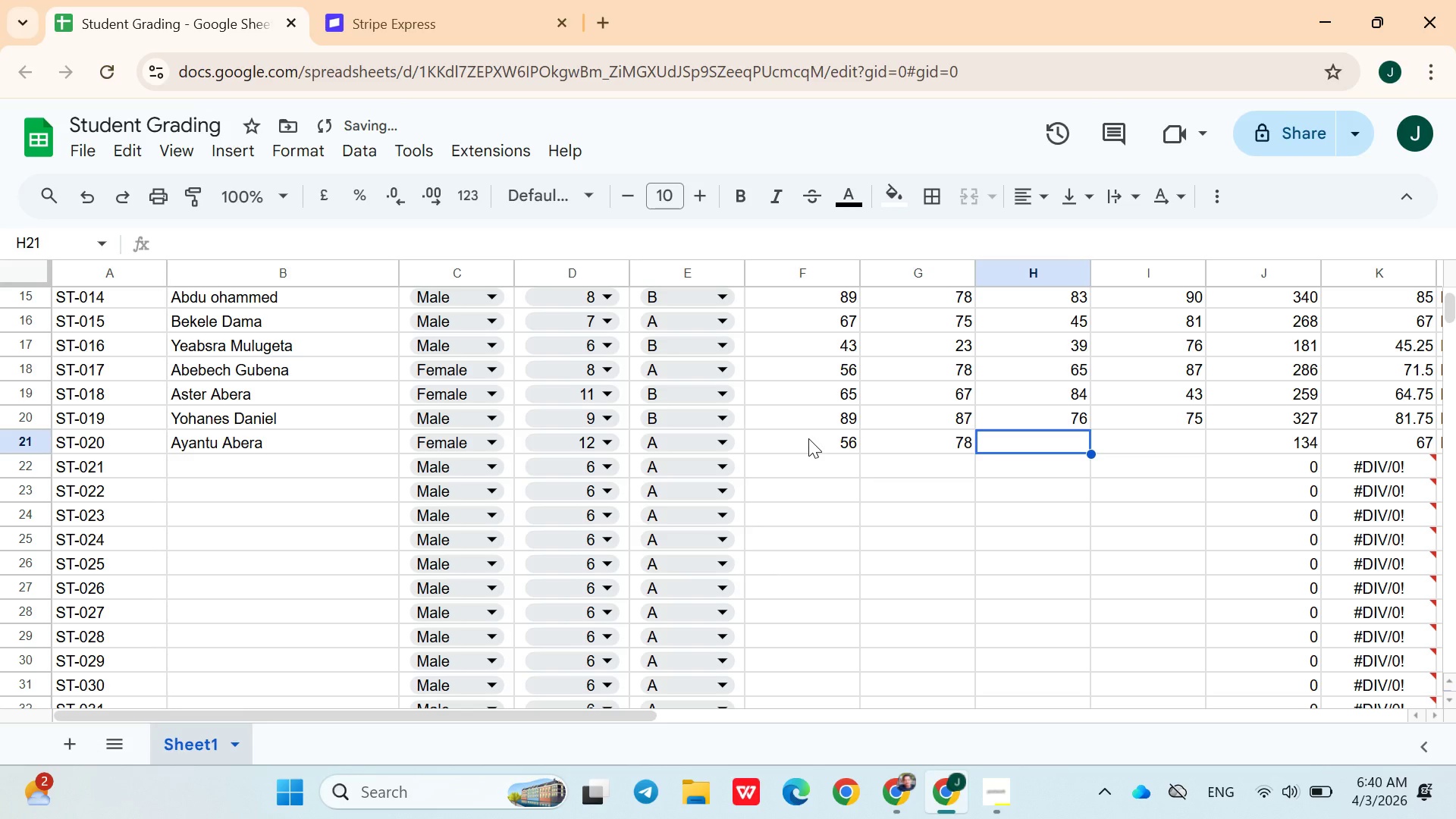 
type(65)
 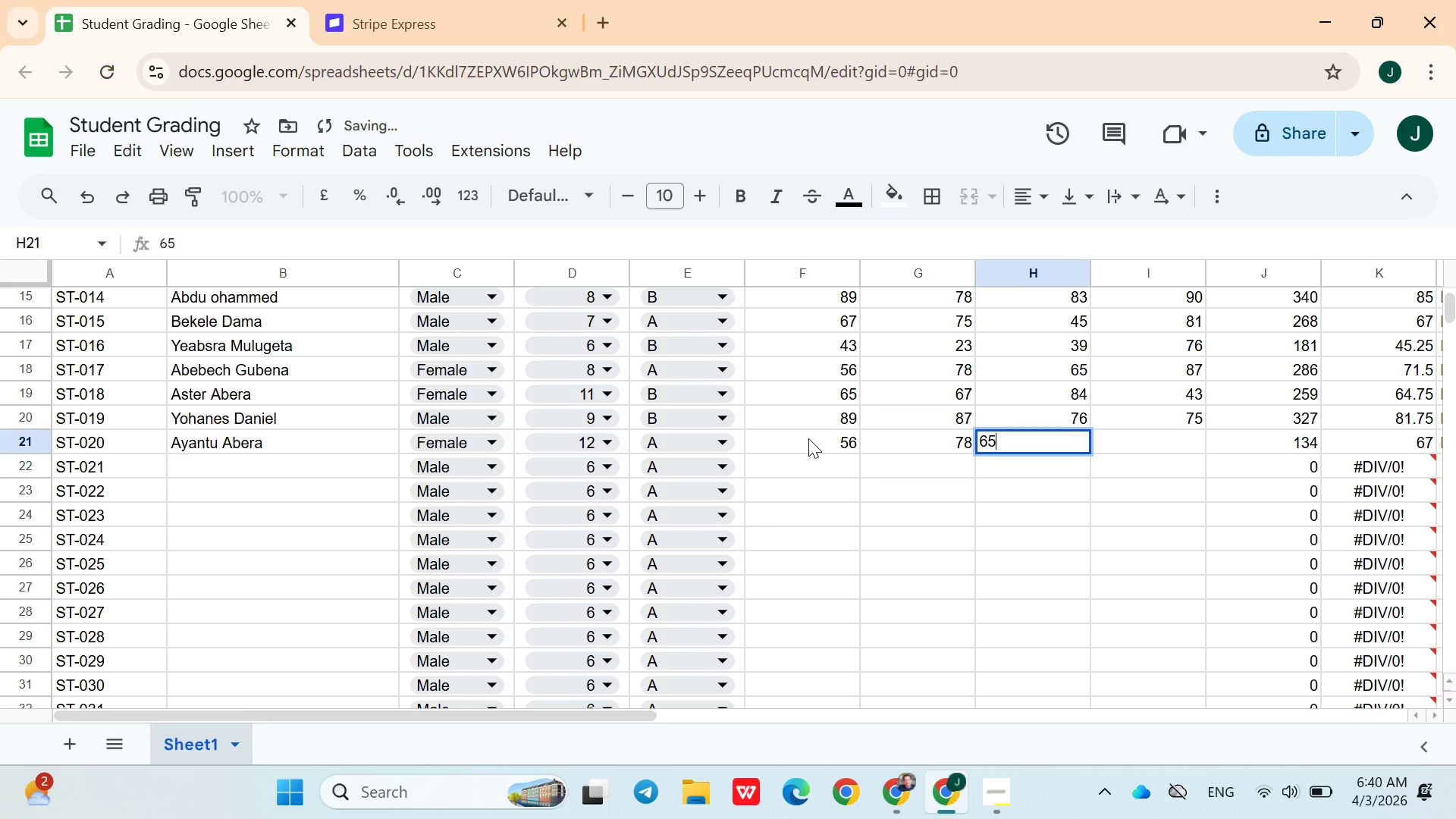 
key(ArrowRight)
 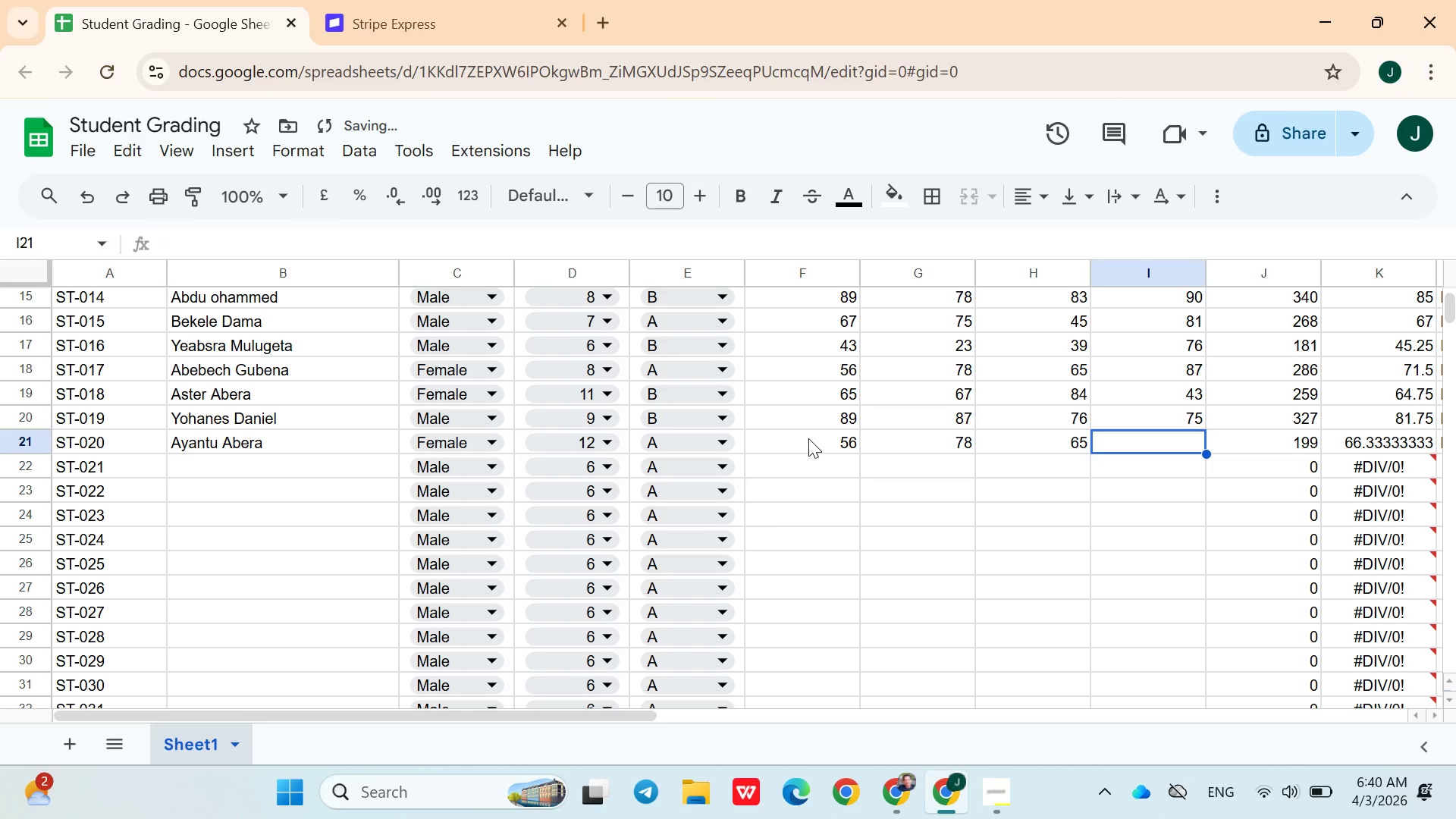 
type(89)
 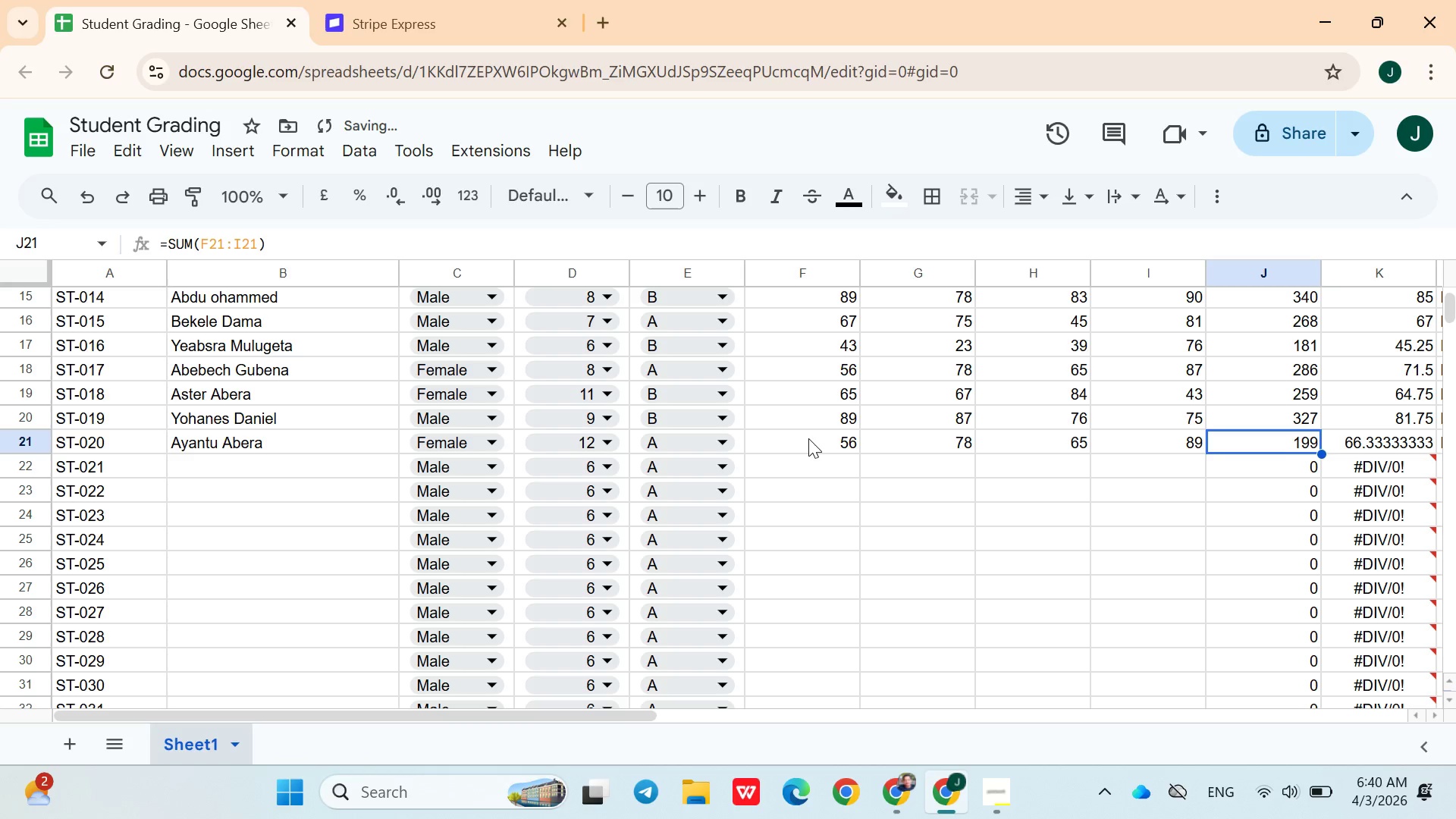 
key(ArrowRight)
 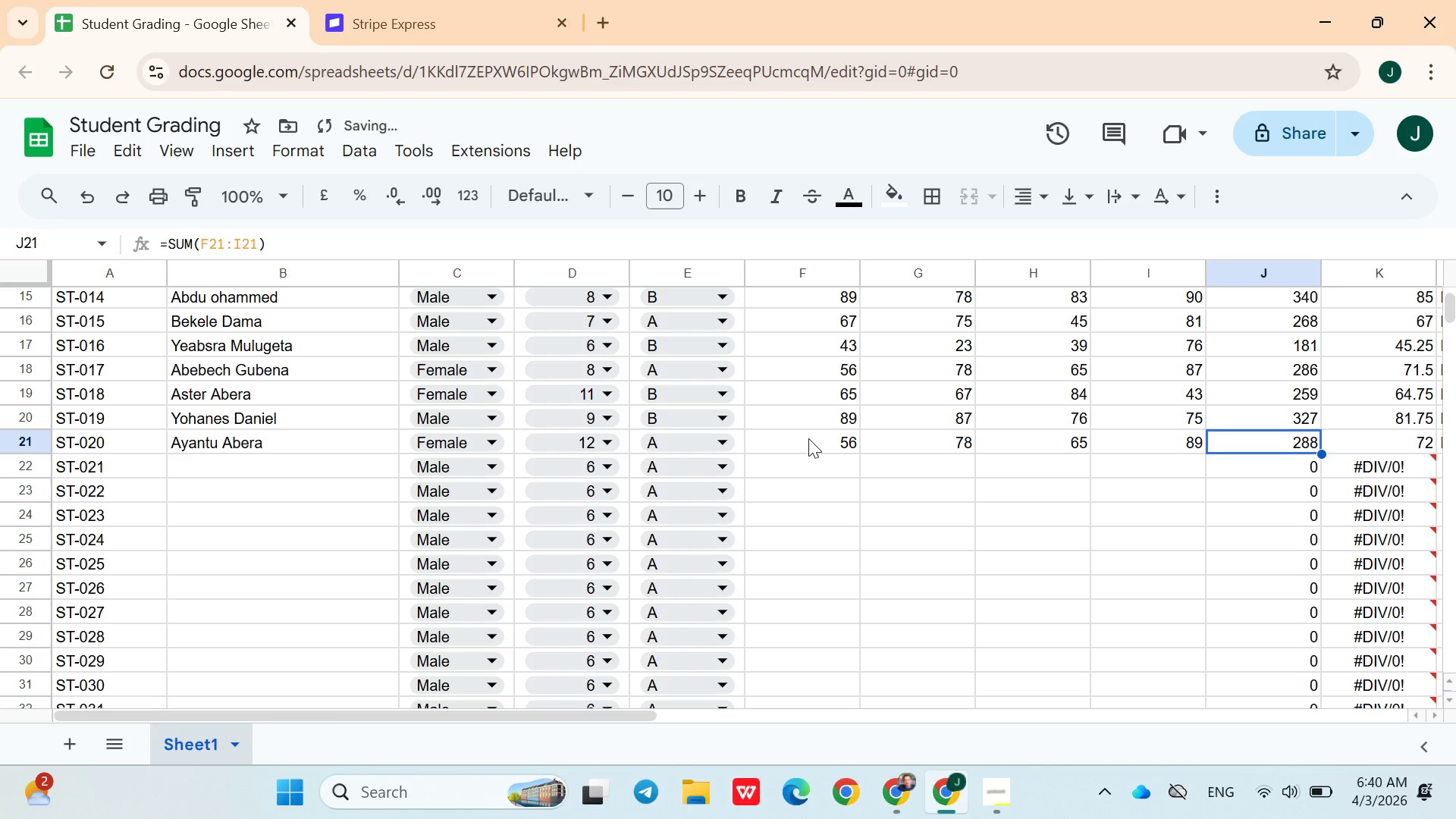 
key(ArrowRight)
 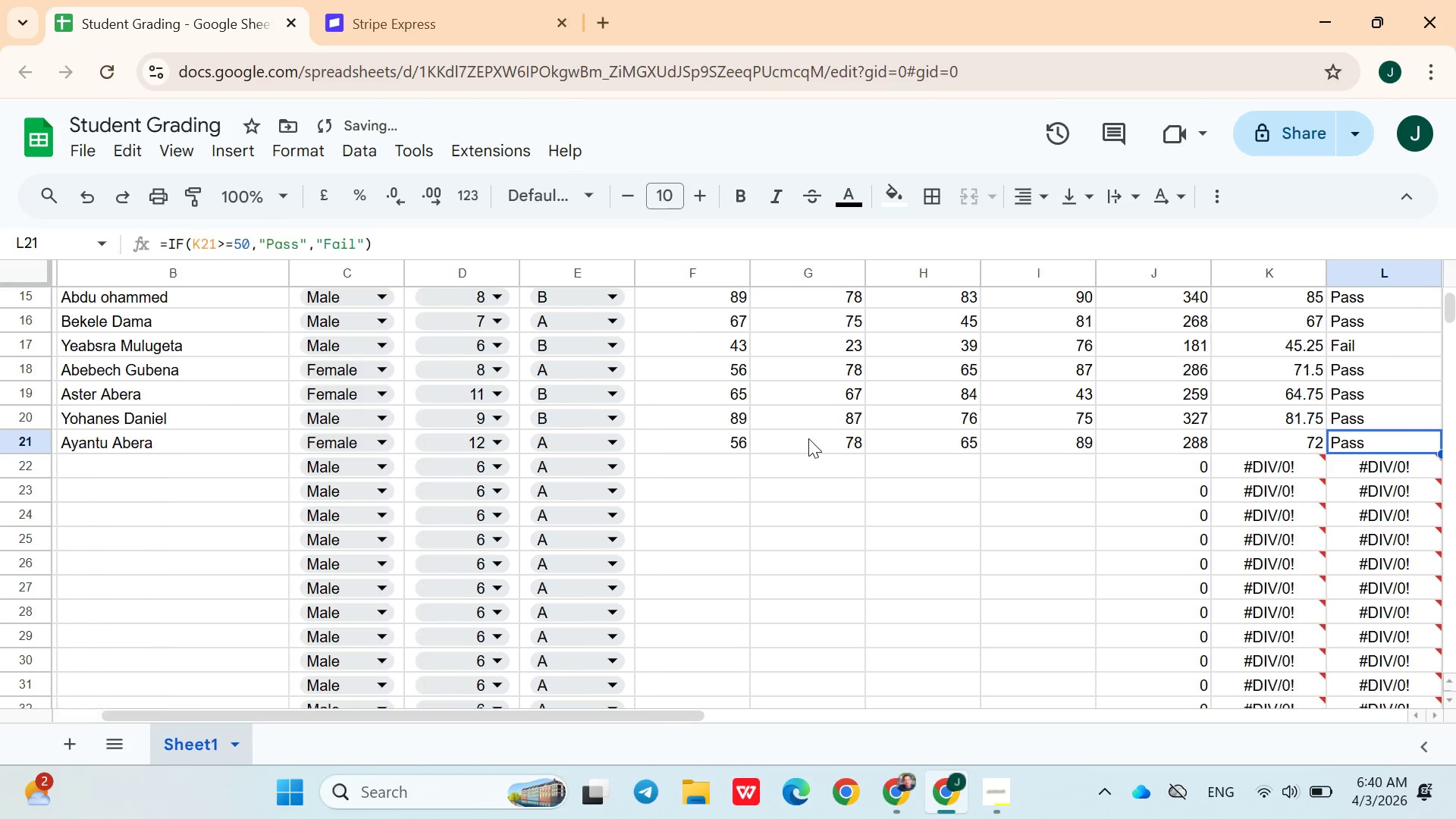 
key(ArrowRight)
 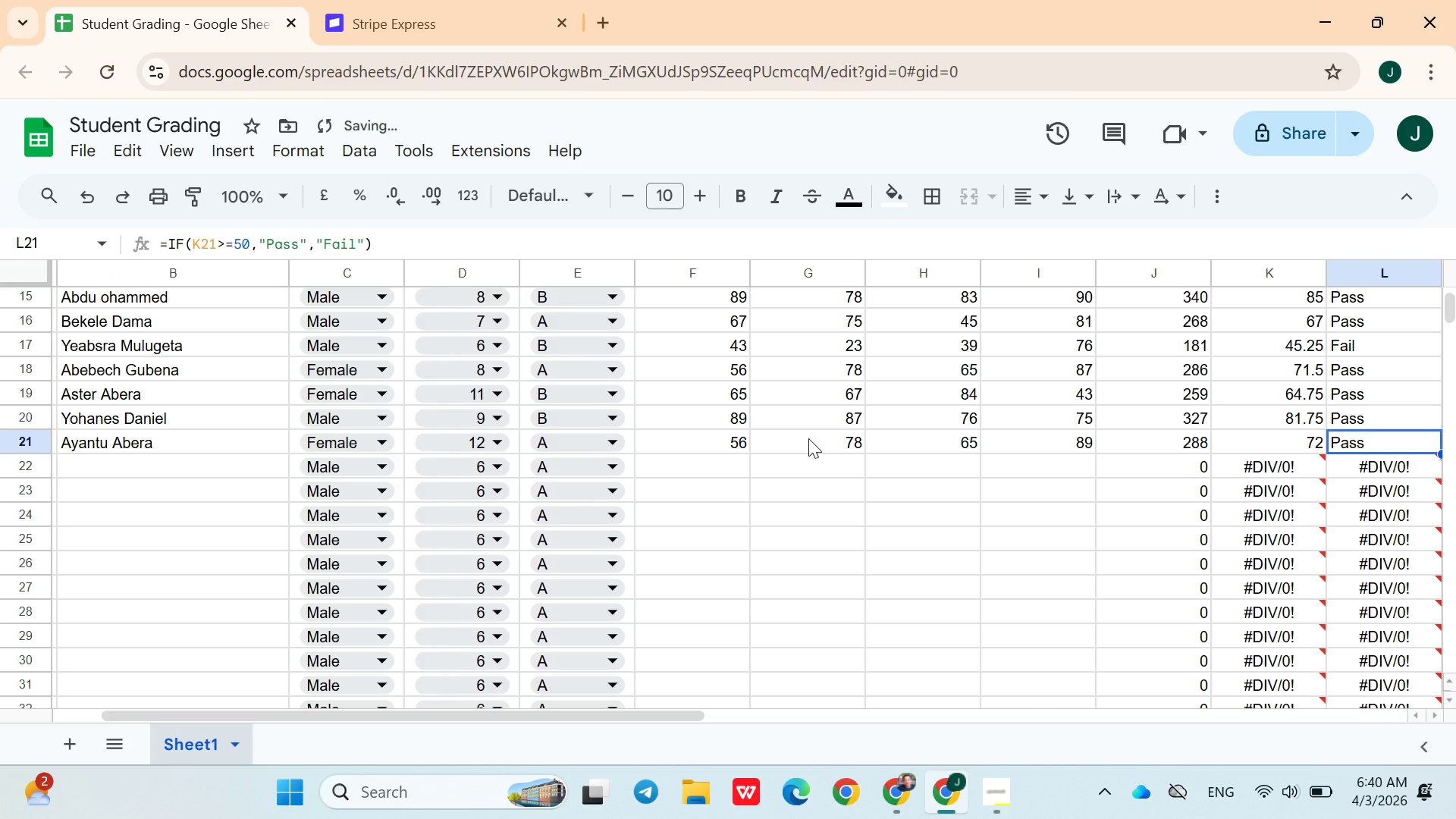 
key(ArrowDown)
 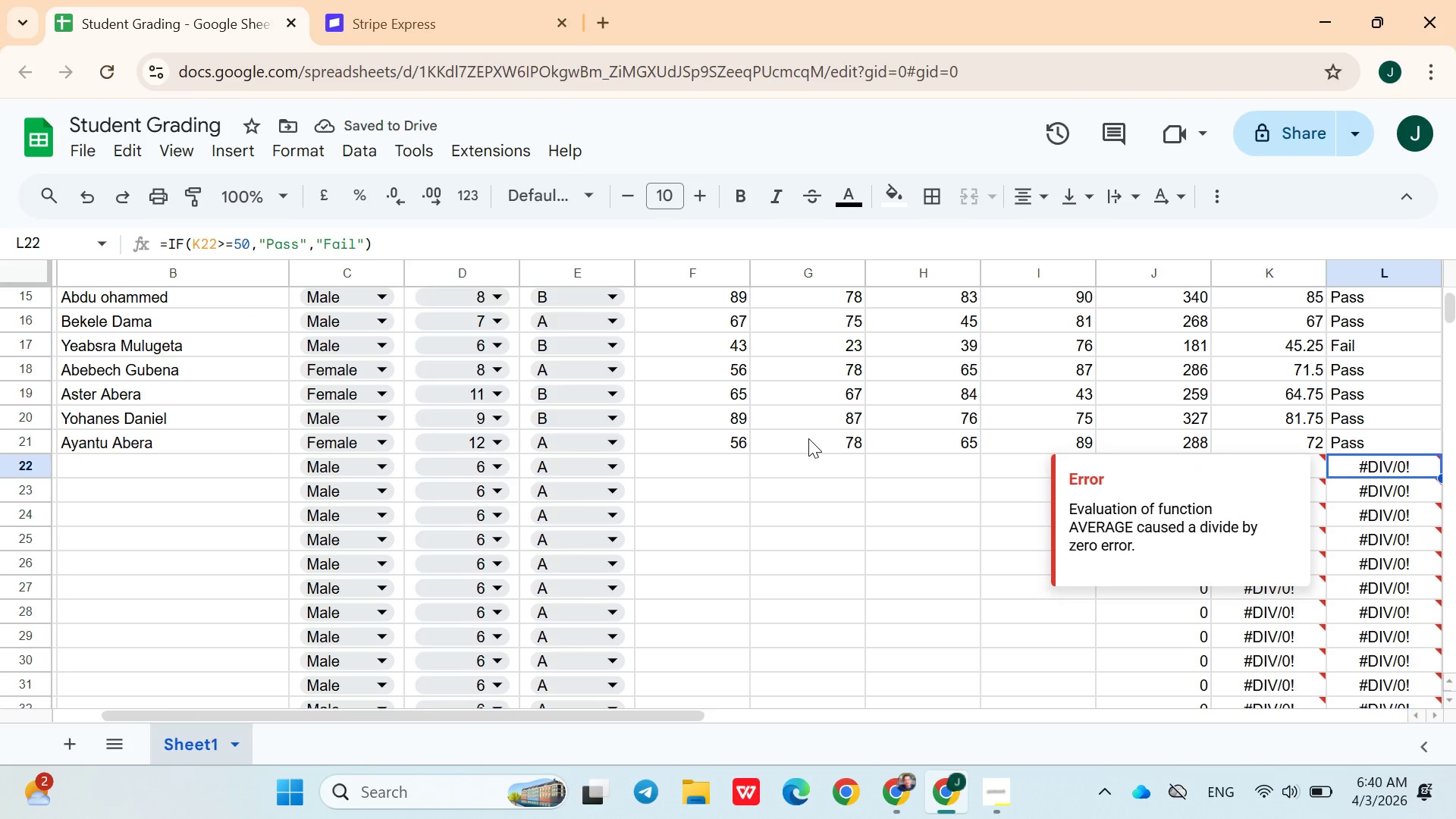 
hold_key(key=ArrowLeft, duration=1.03)
 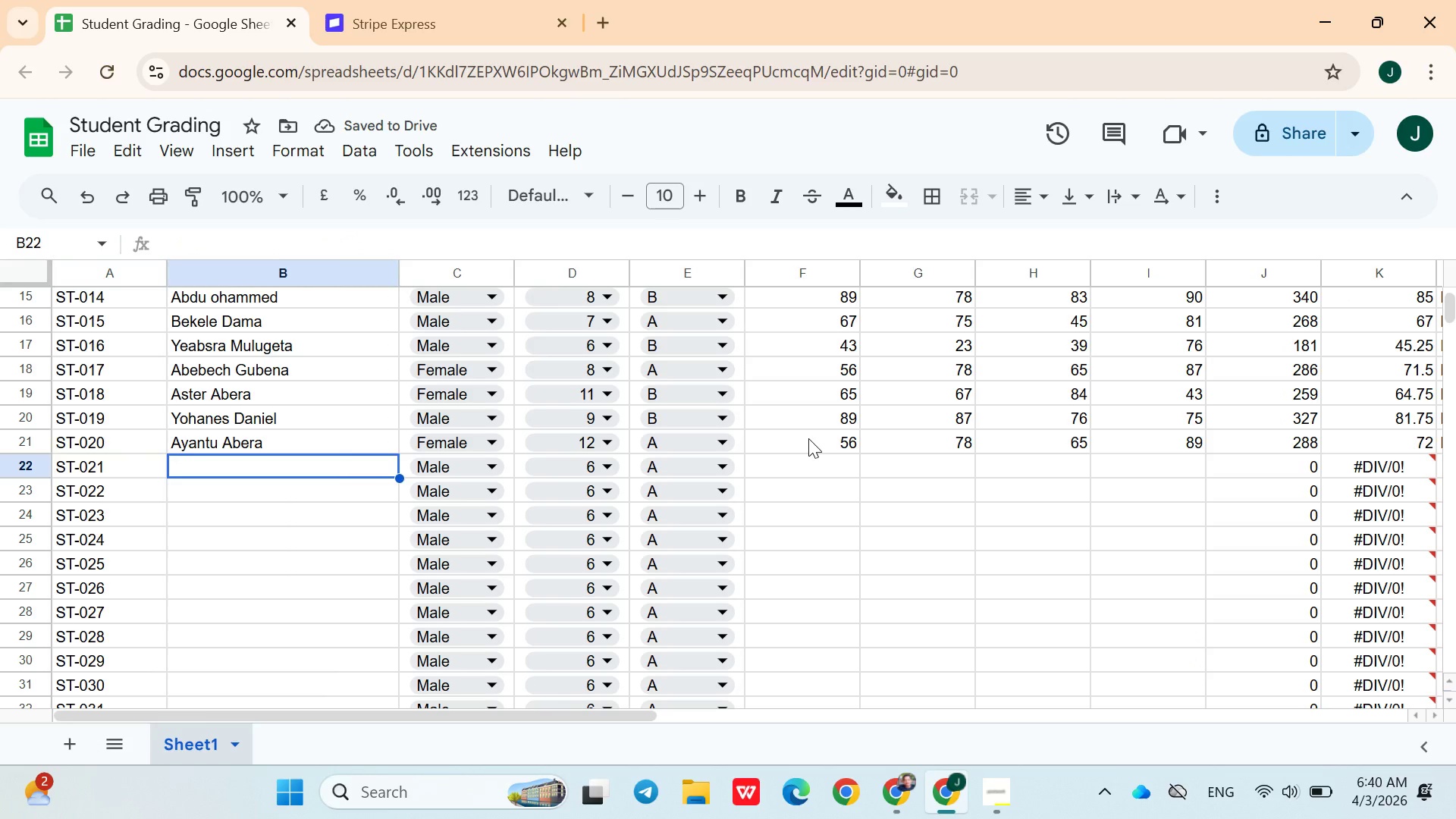 
key(ArrowRight)
 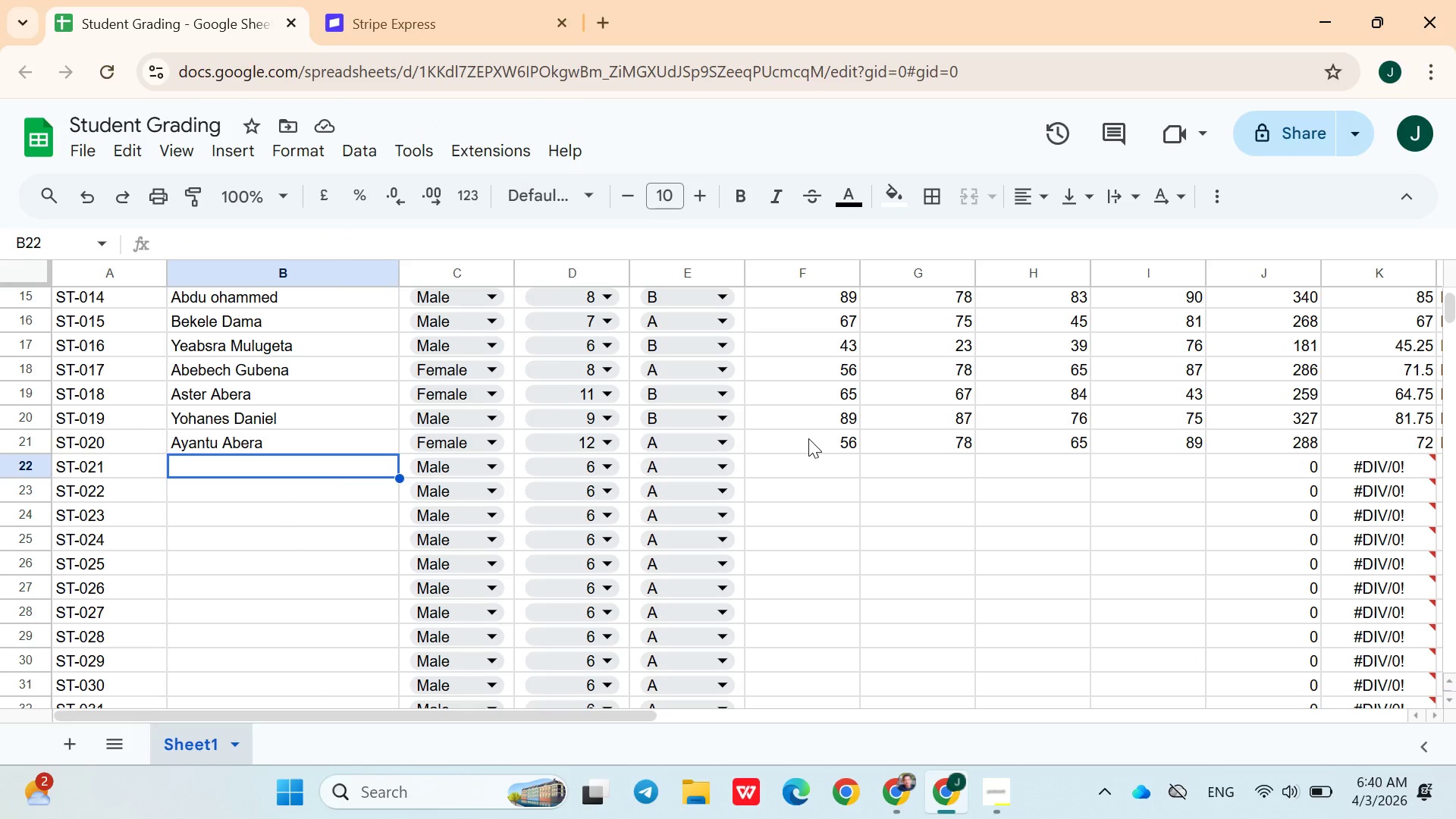 
type(Alemayehu Tadese)
 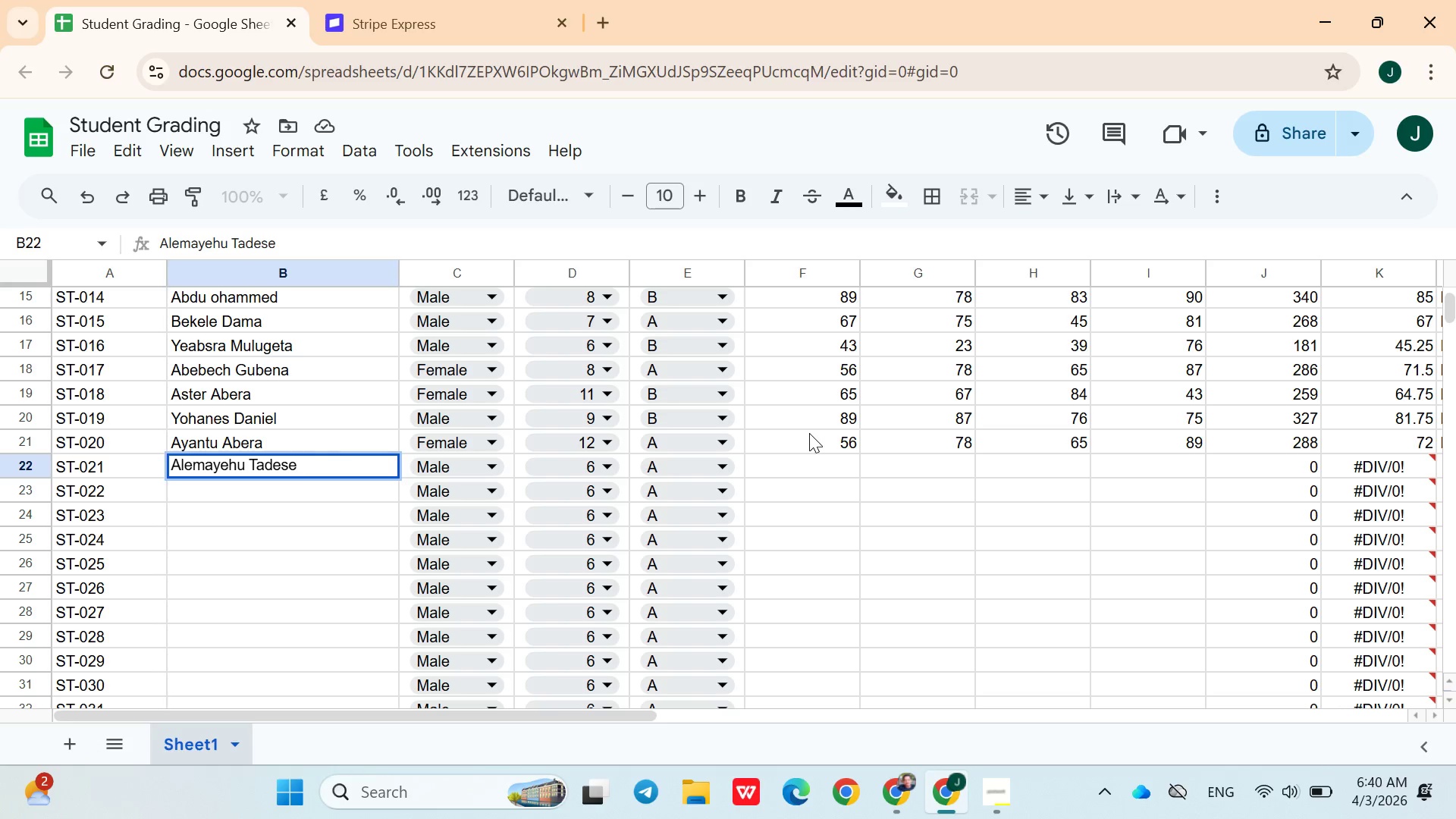 
wait(40.34)
 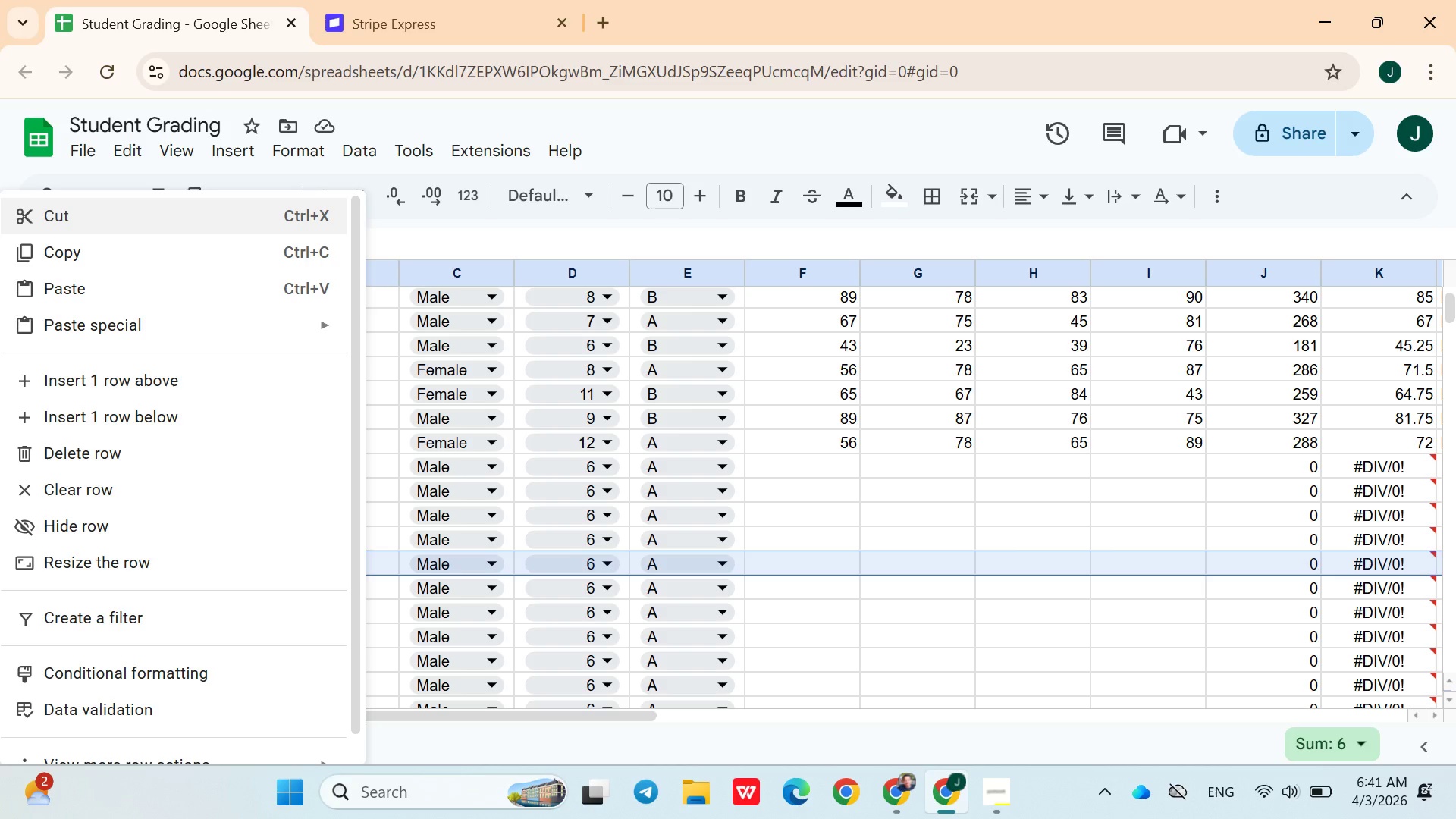 
left_click([836, 488])
 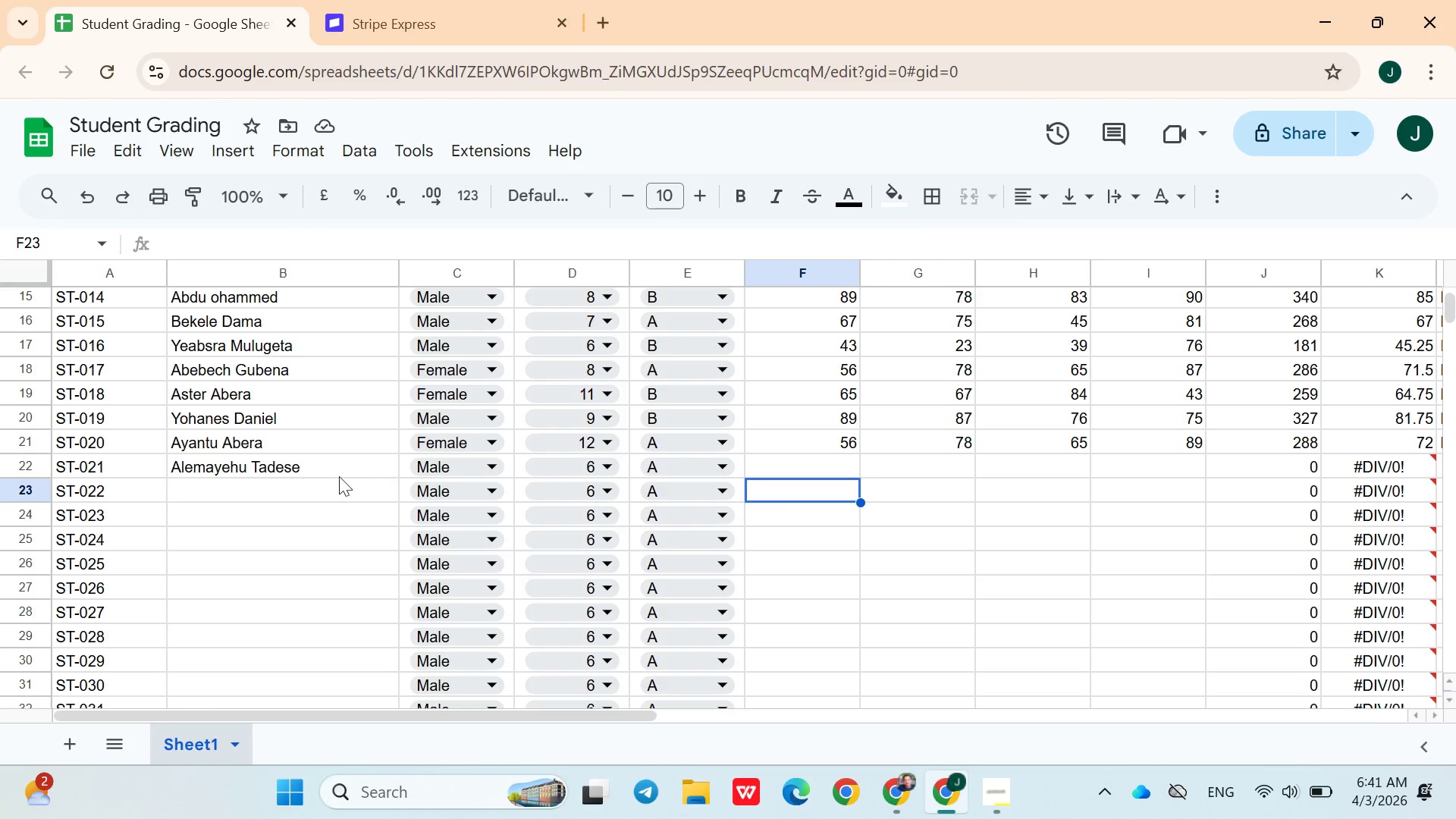 
left_click([240, 472])
 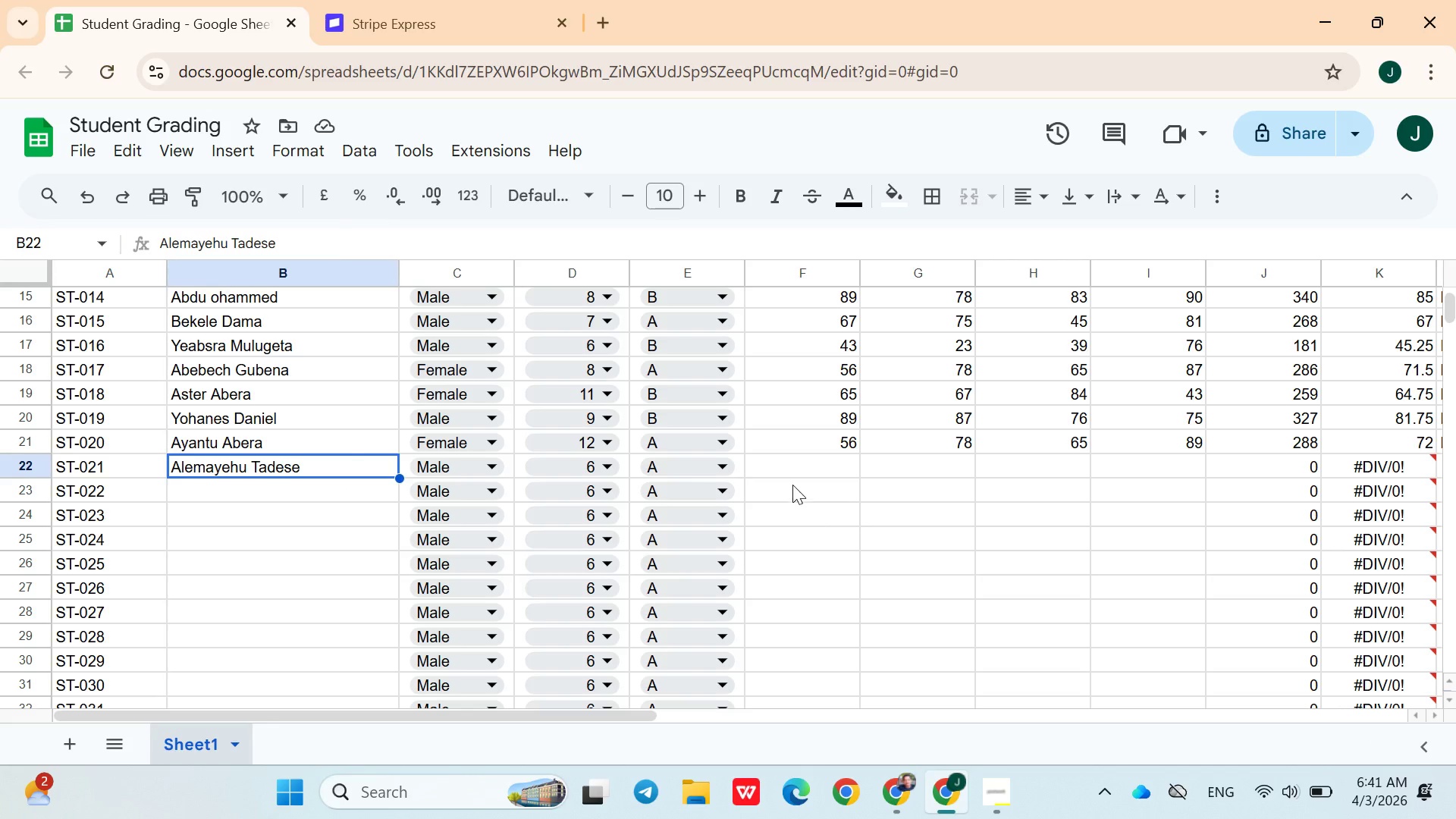 
left_click([792, 473])
 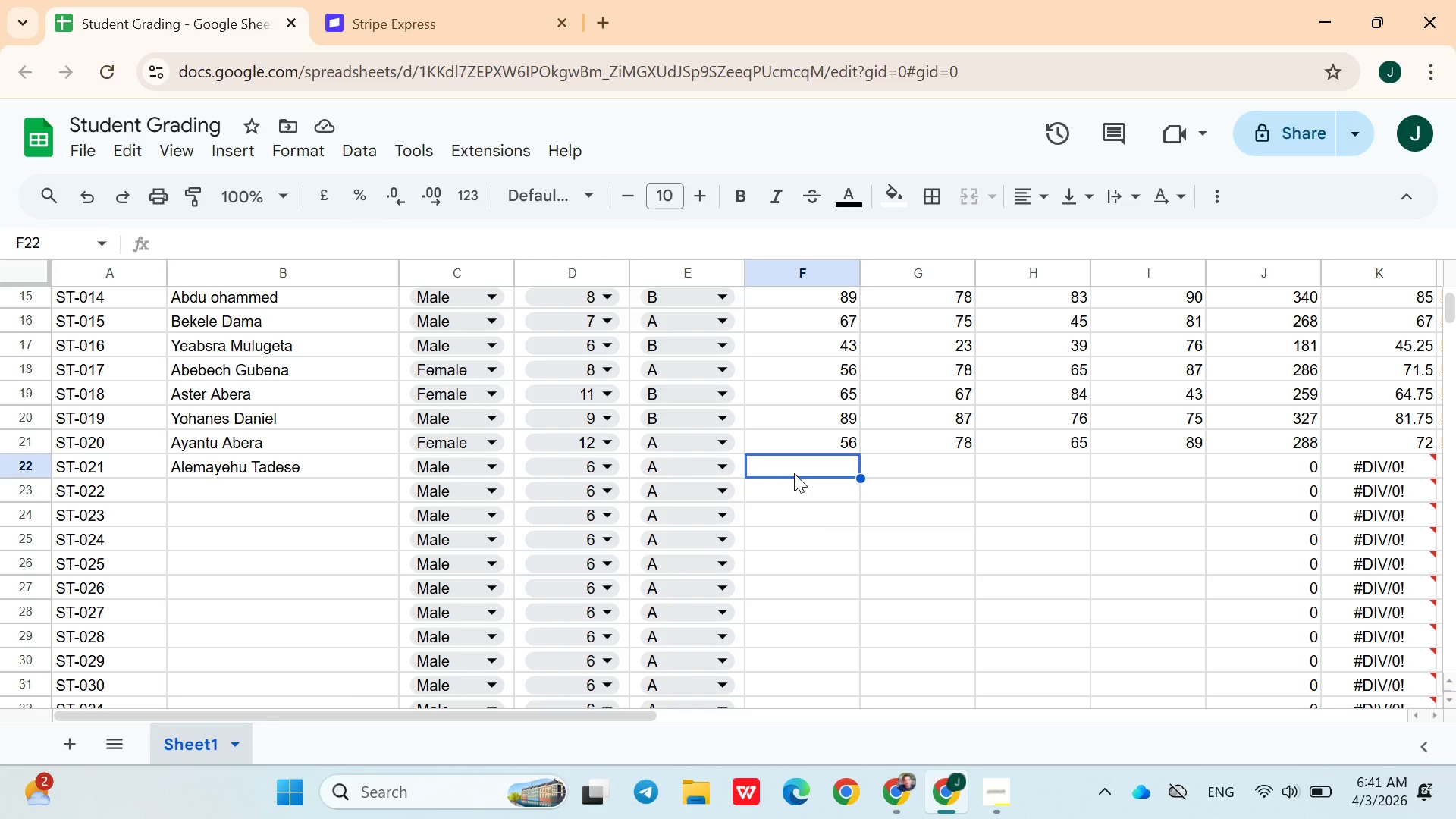 
wait(5.78)
 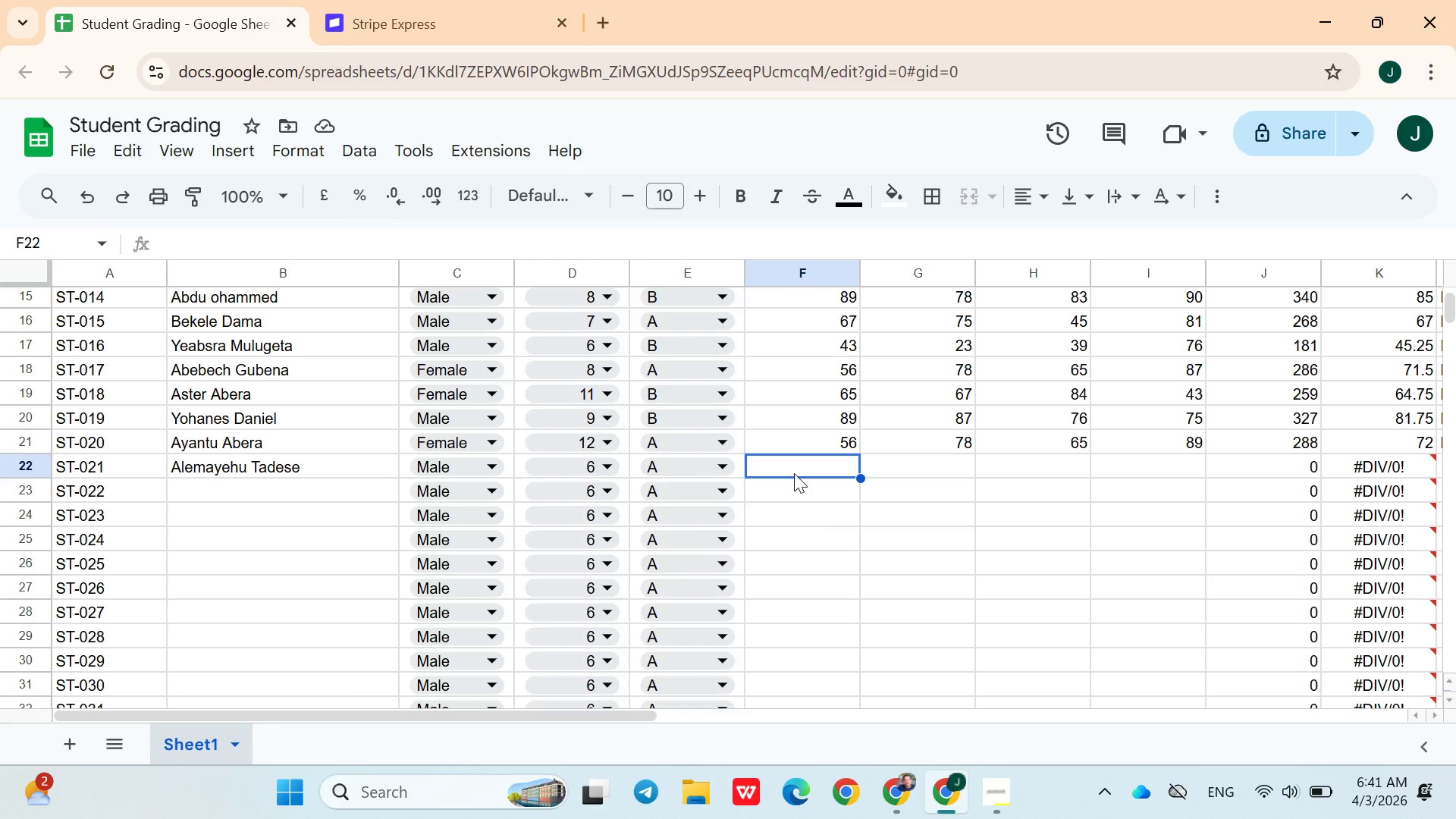 
type(54)
 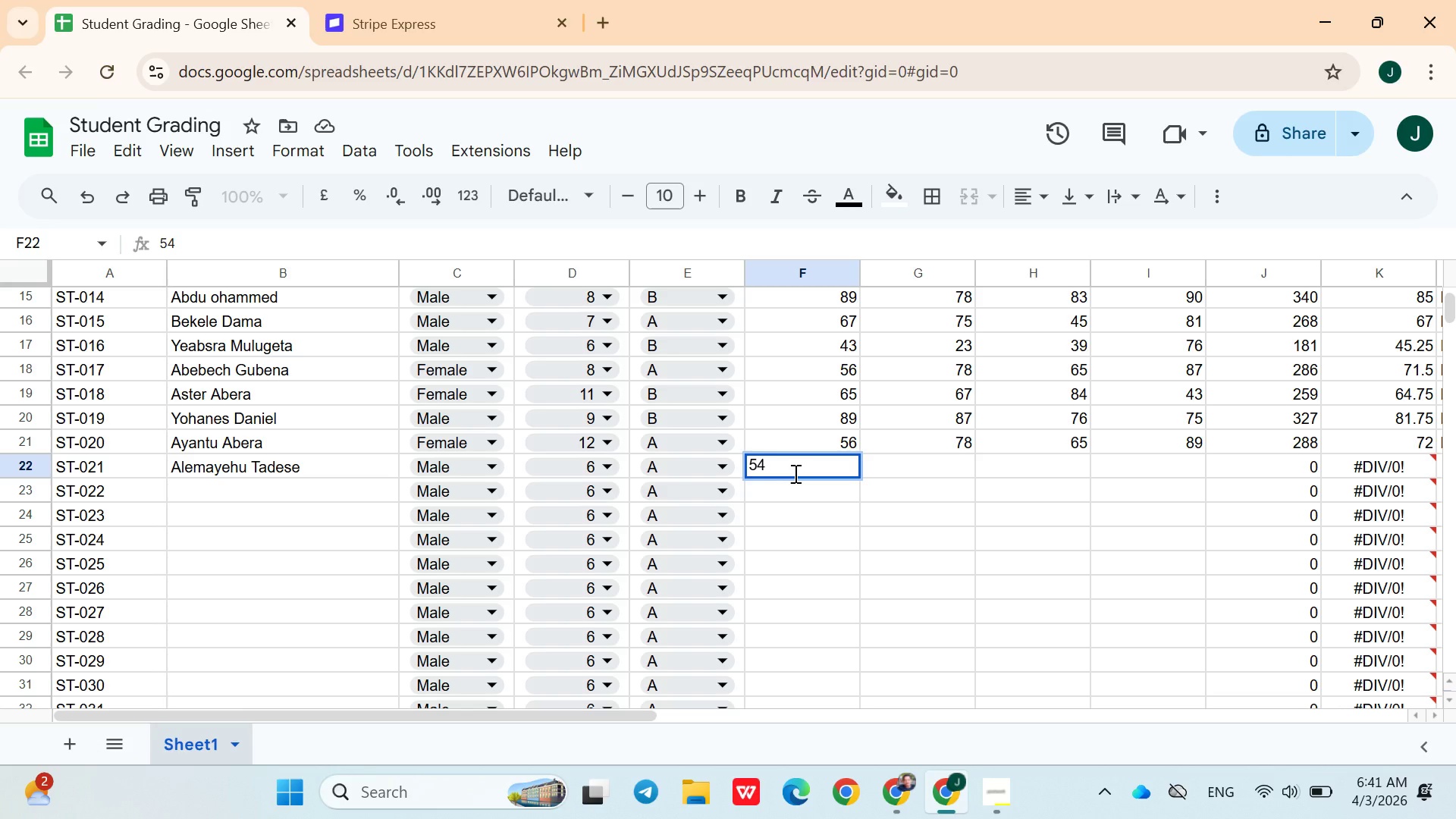 
key(ArrowRight)
 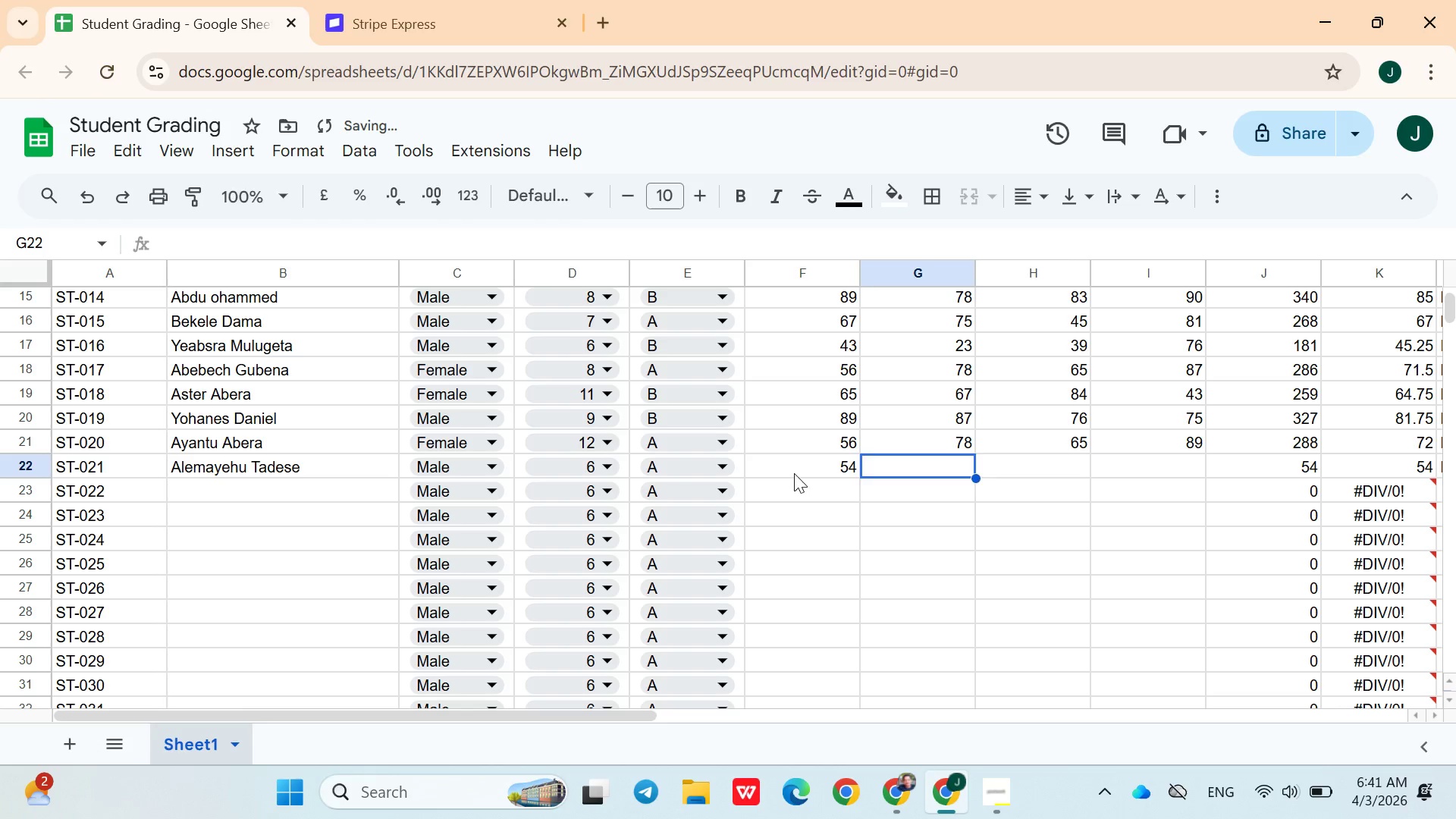 
type(76)
 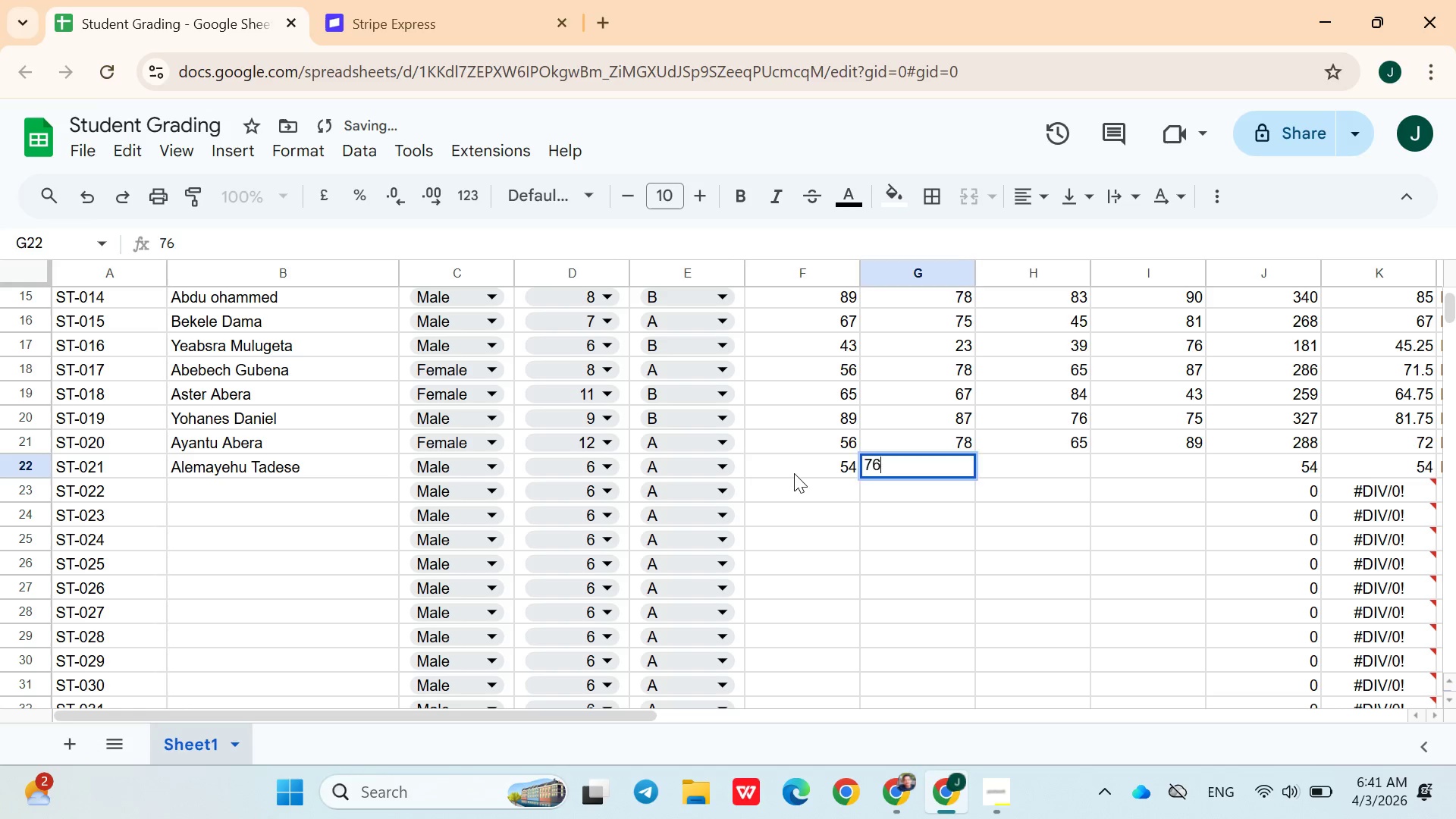 
key(ArrowRight)
 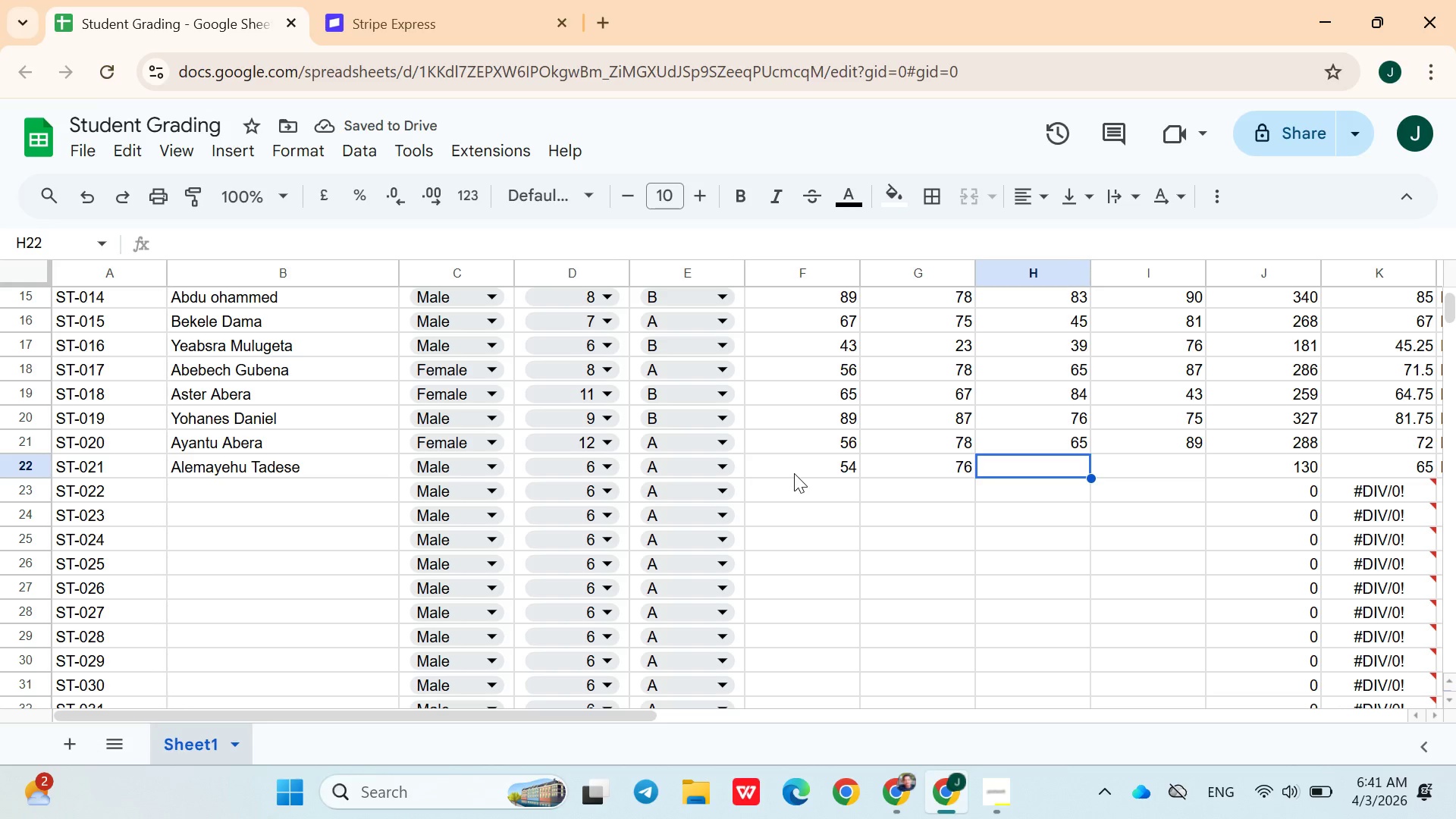 
type(45)
 